 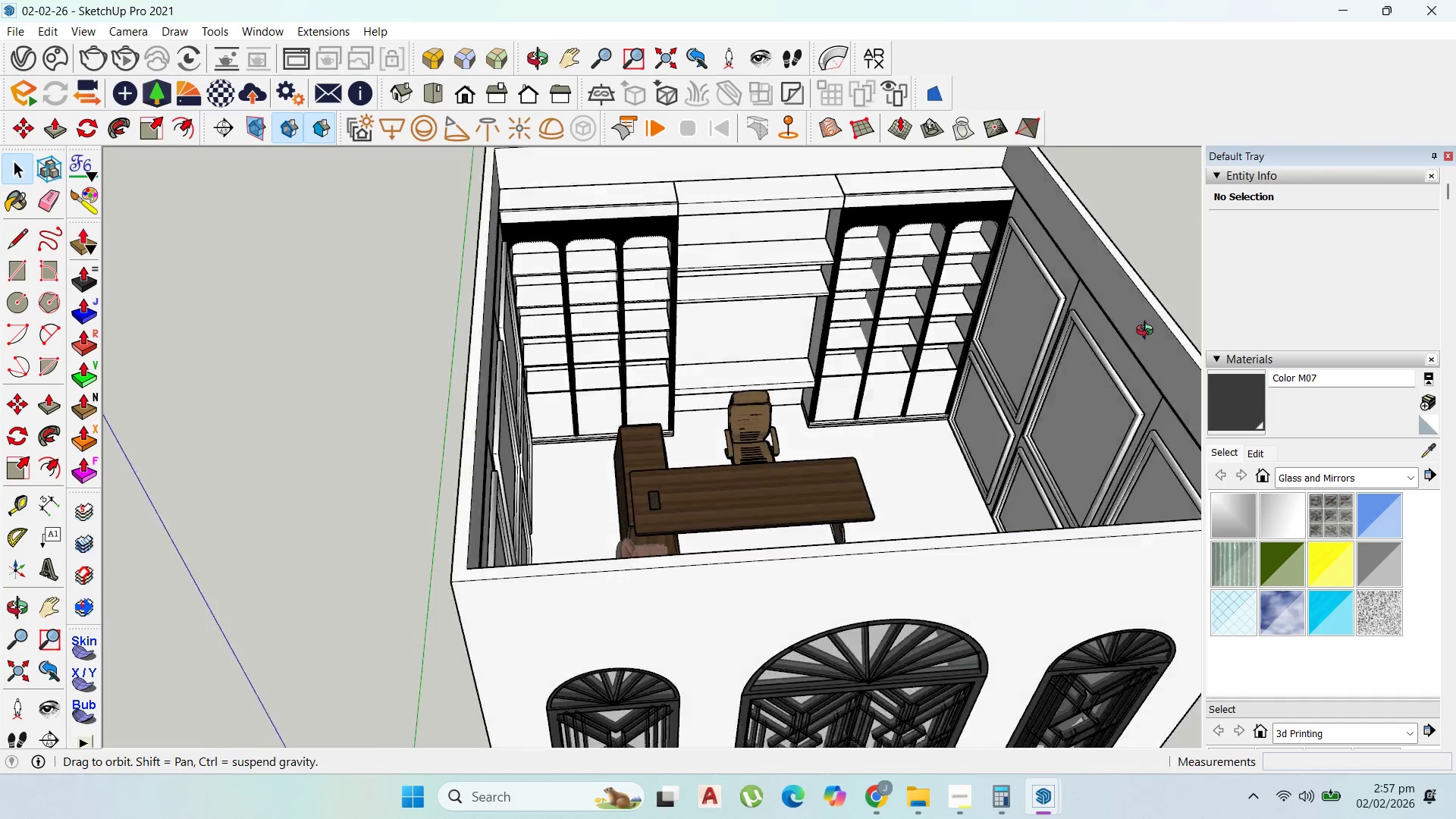 
scroll: coordinate [856, 353], scroll_direction: up, amount: 9.0
 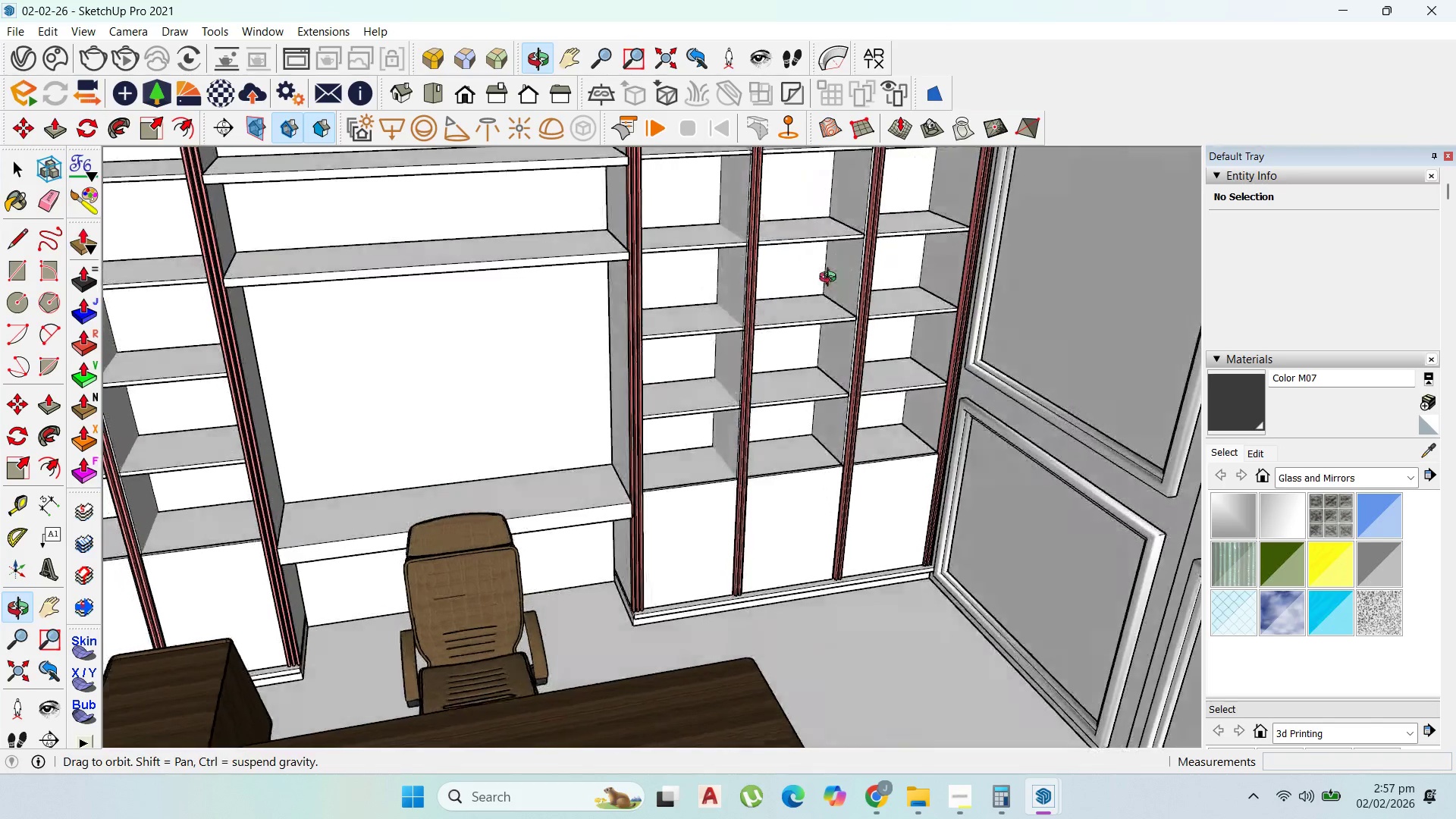 
scroll: coordinate [824, 350], scroll_direction: down, amount: 2.0
 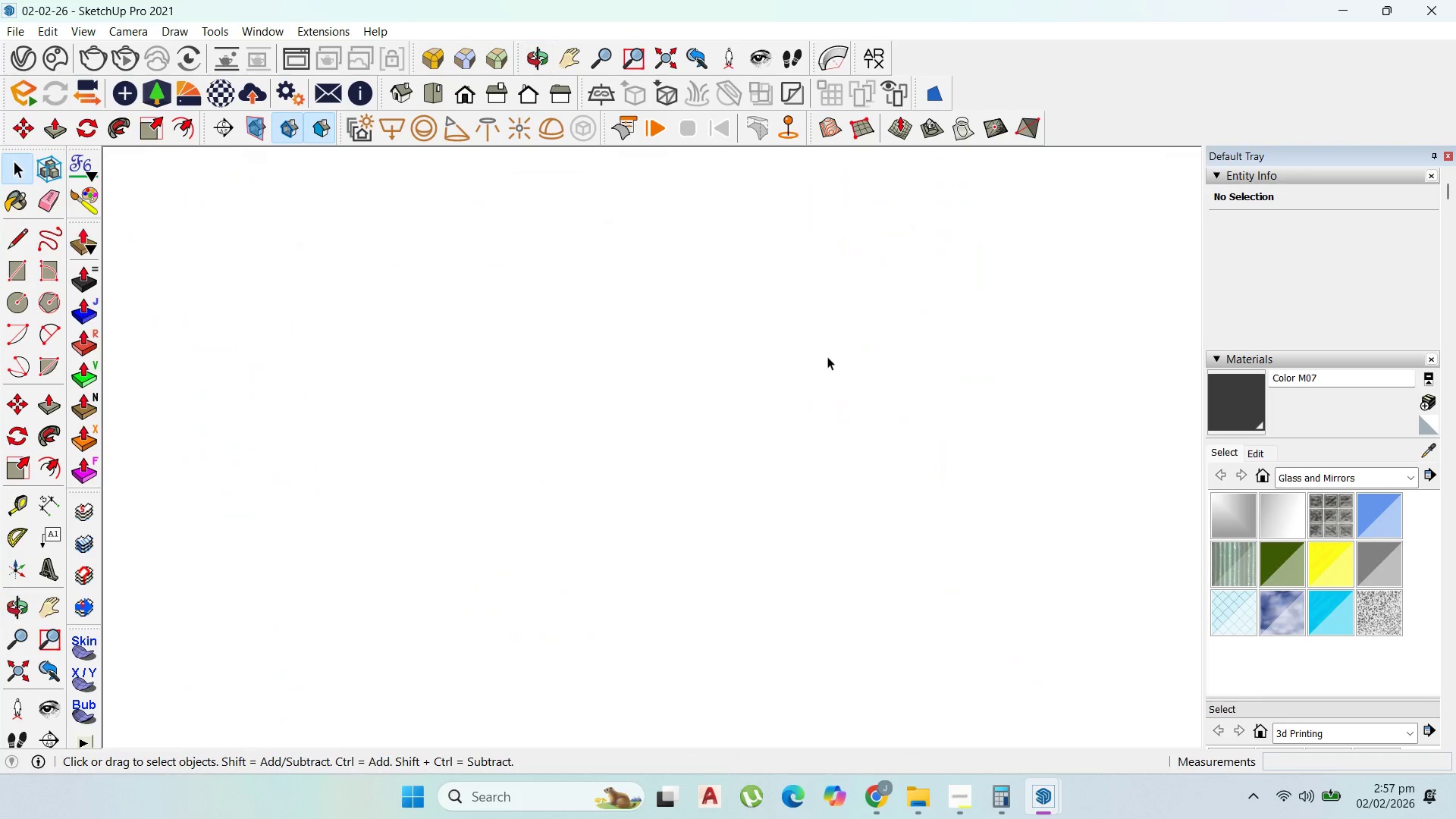 
scroll: coordinate [748, 340], scroll_direction: up, amount: 45.0
 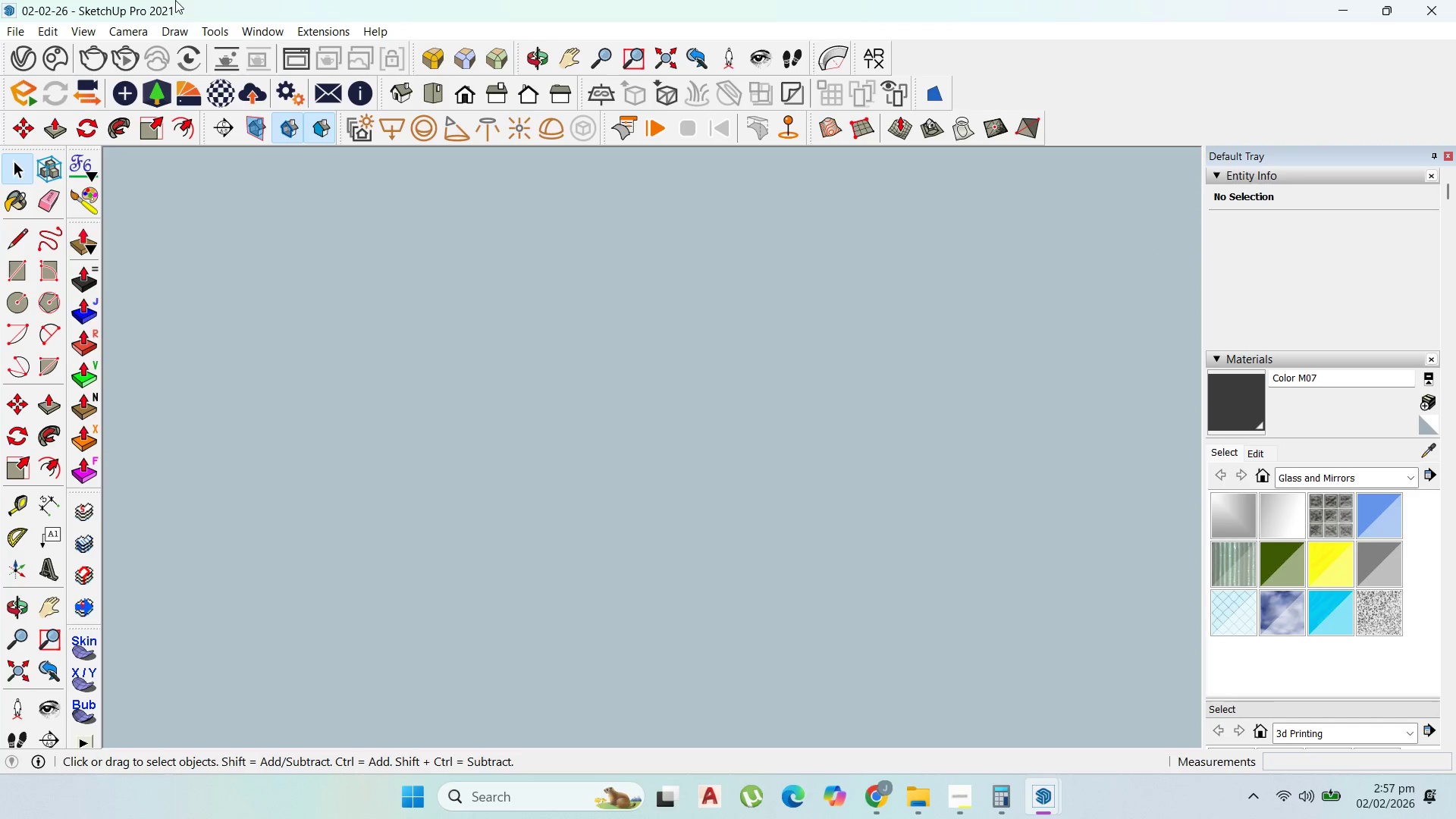 
scroll: coordinate [620, 502], scroll_direction: none, amount: 0.0
 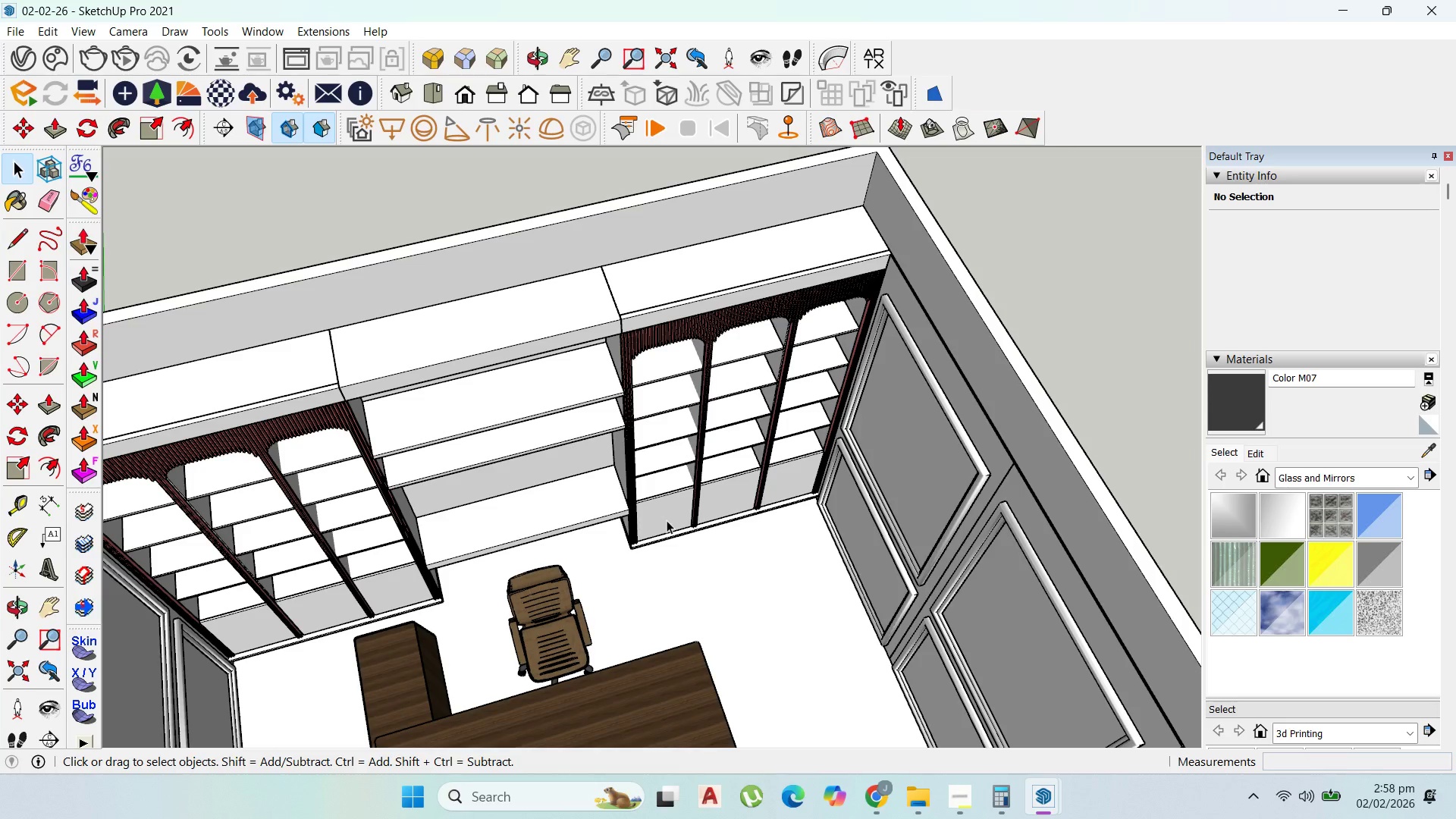 
wait(21.19)
 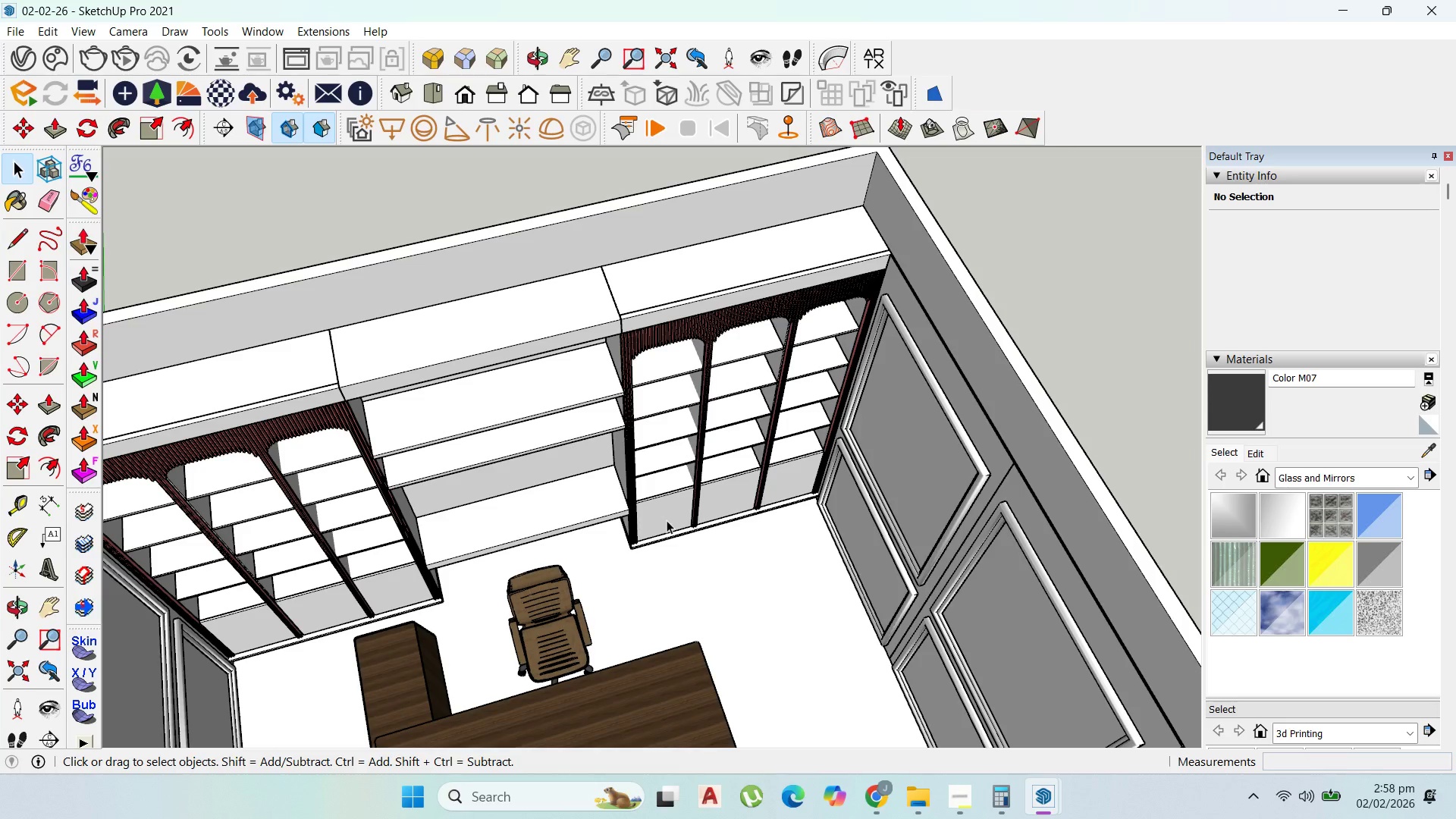 
scroll: coordinate [720, 637], scroll_direction: down, amount: 7.0
 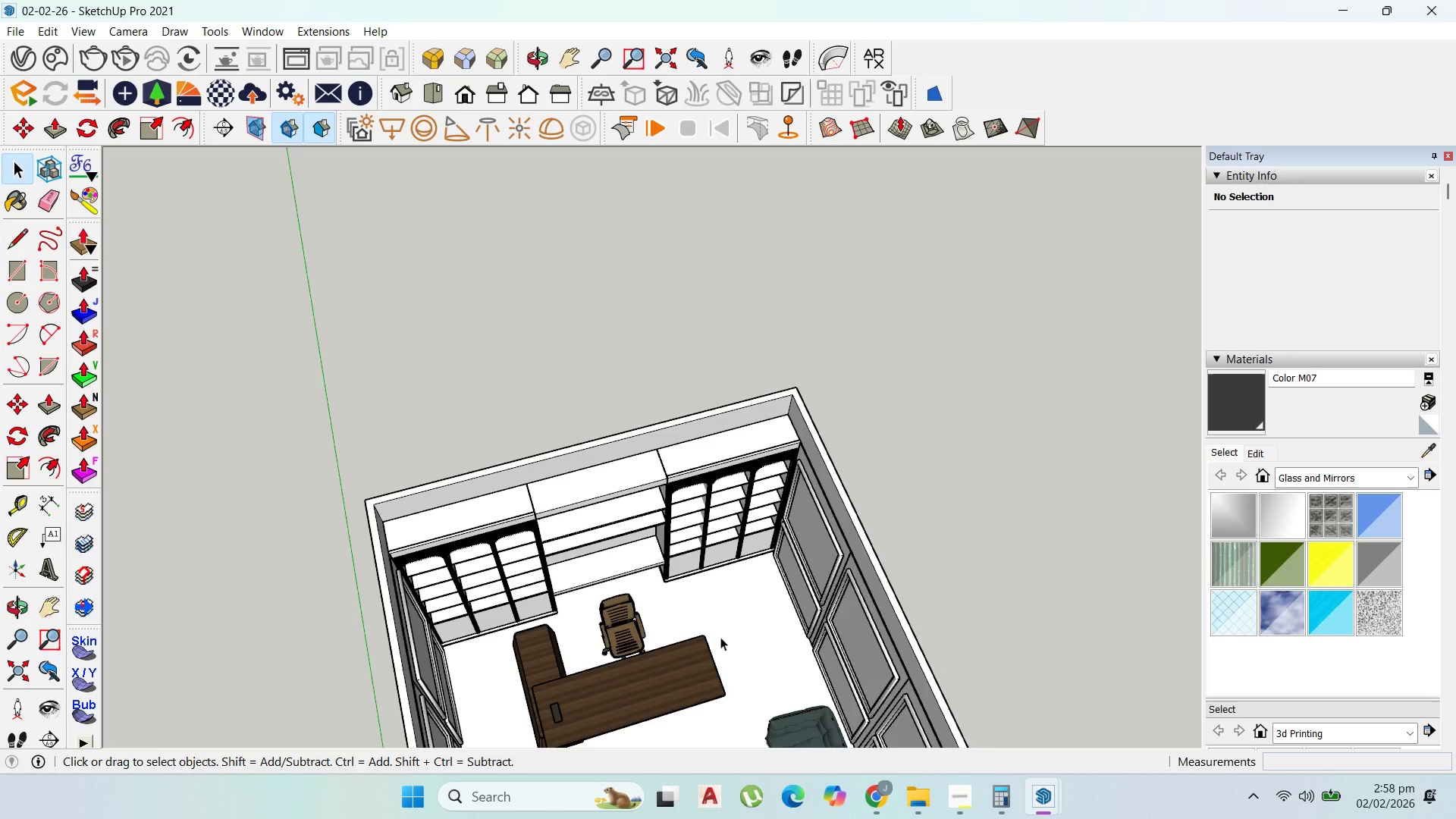 
scroll: coordinate [720, 637], scroll_direction: up, amount: 4.0
 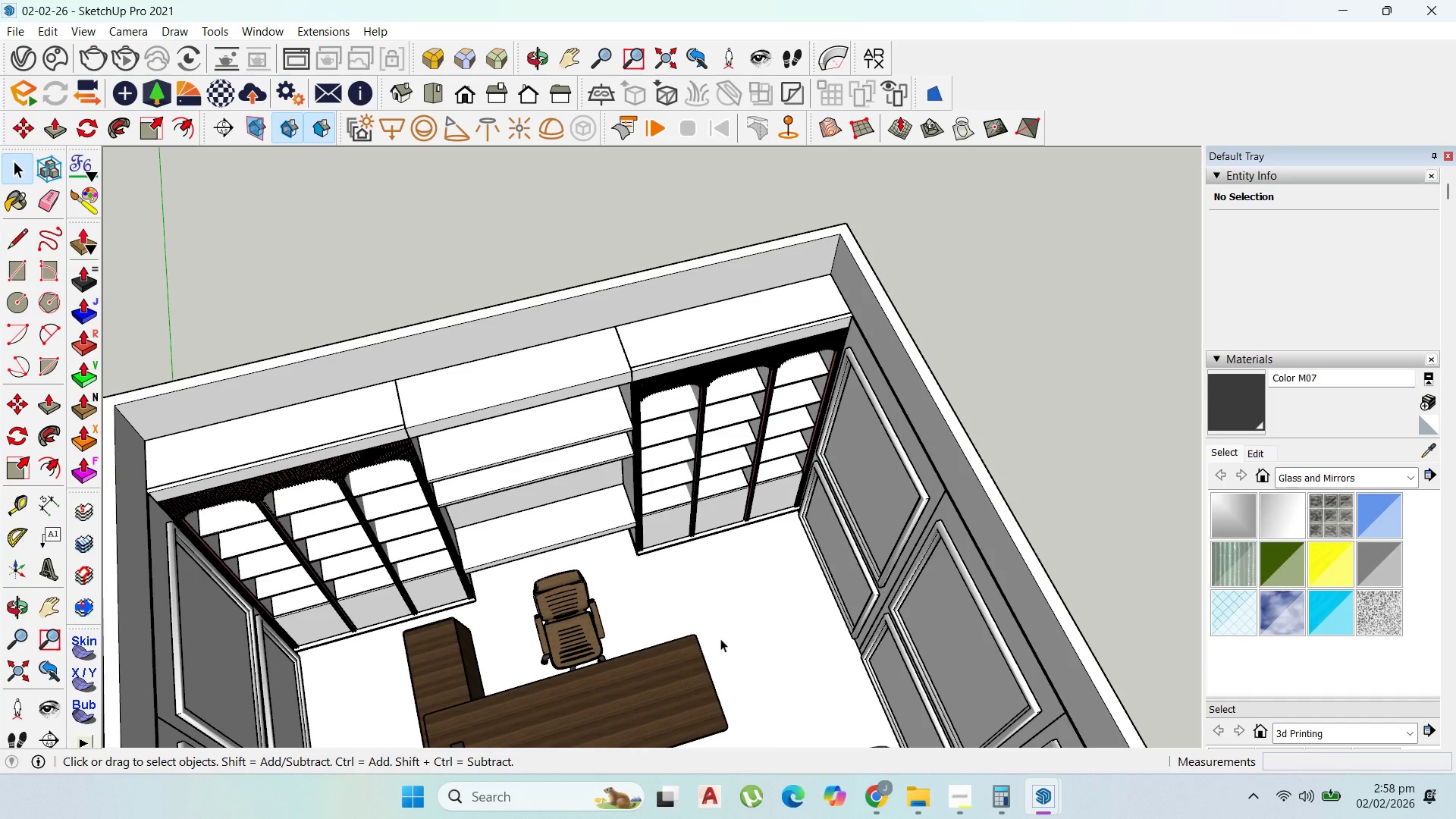 
wait(28.18)
 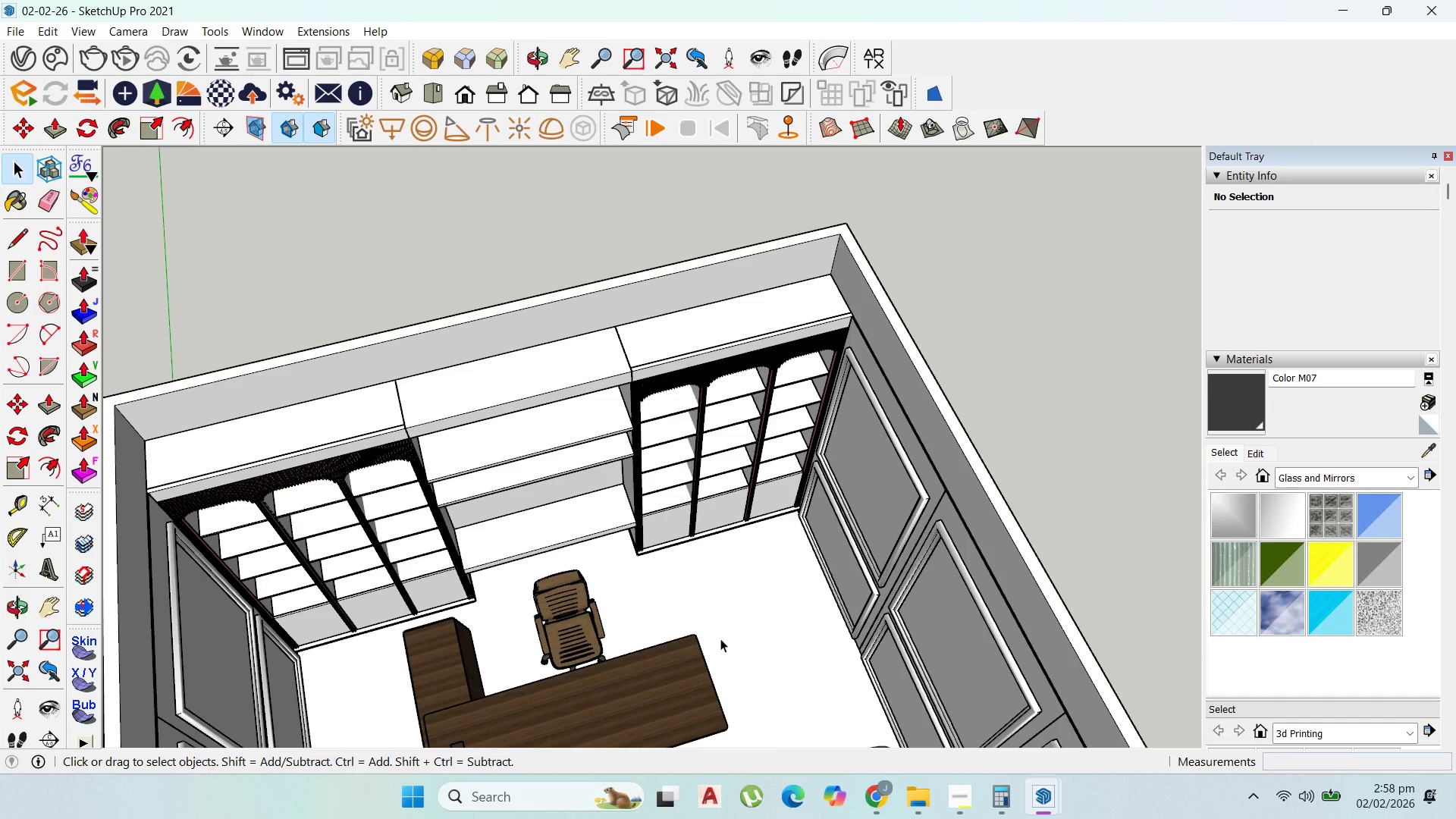 
scroll: coordinate [726, 424], scroll_direction: down, amount: 5.0
 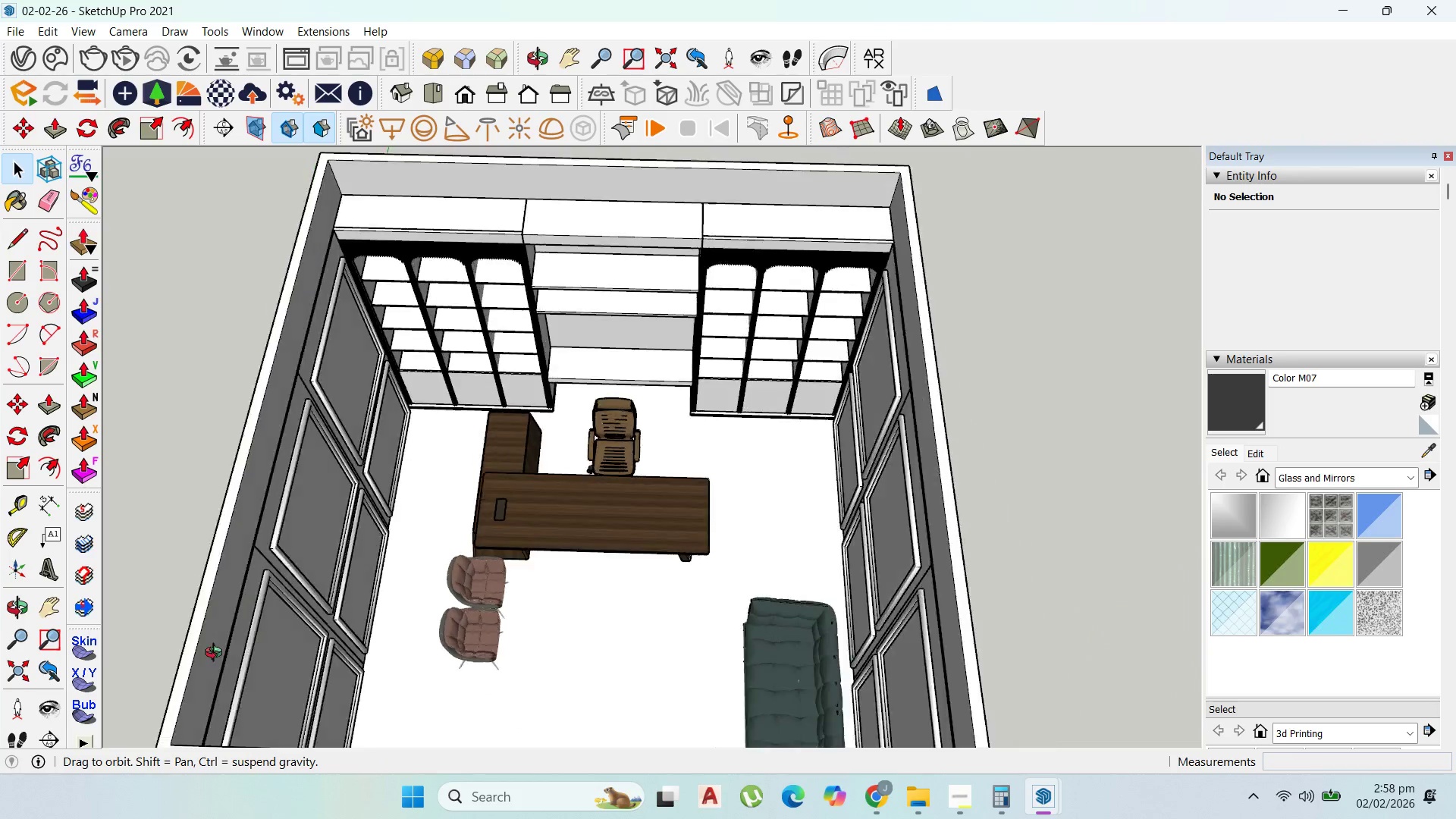 
scroll: coordinate [952, 428], scroll_direction: up, amount: 29.0
 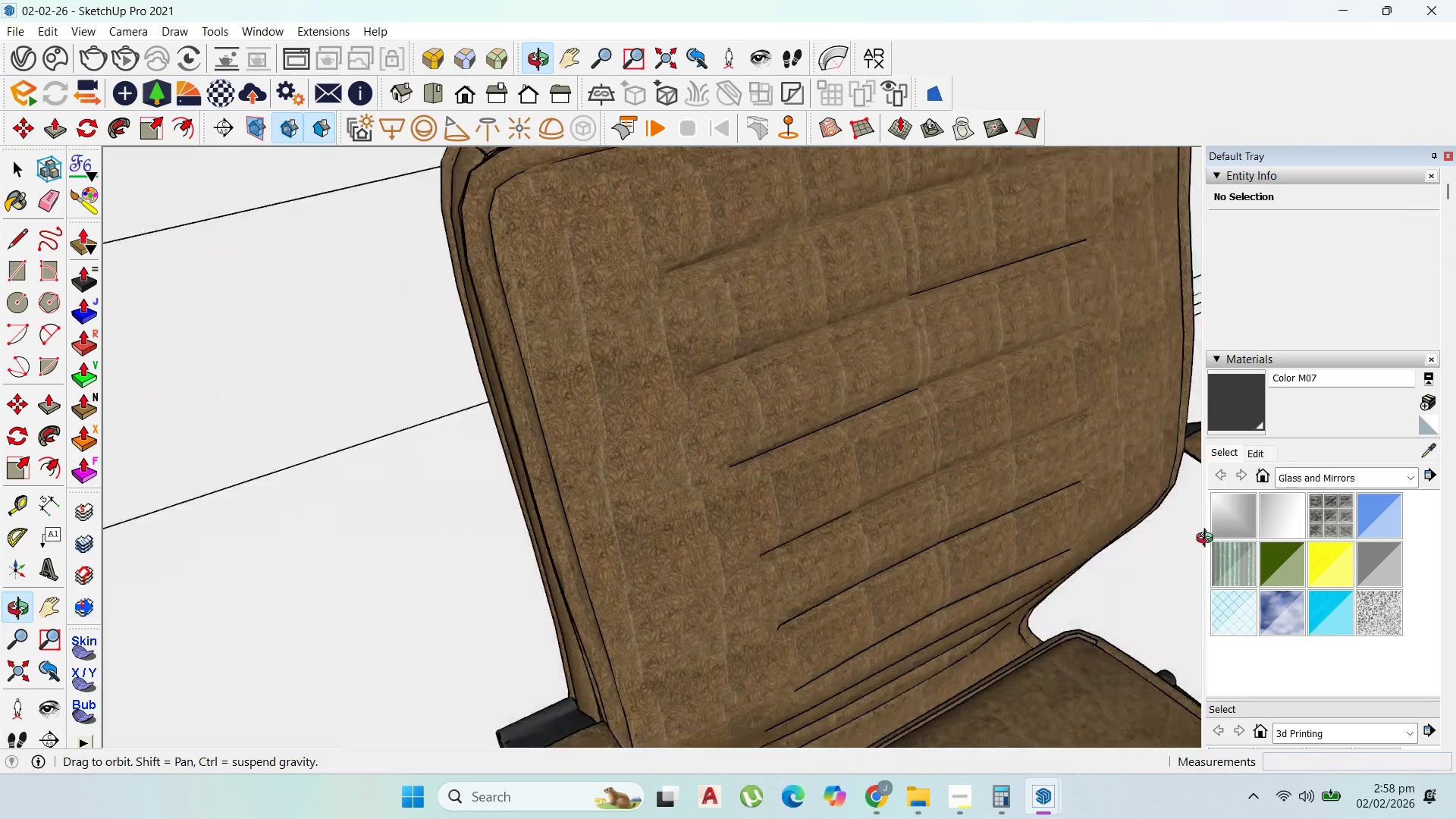 
scroll: coordinate [1021, 571], scroll_direction: down, amount: 3.0
 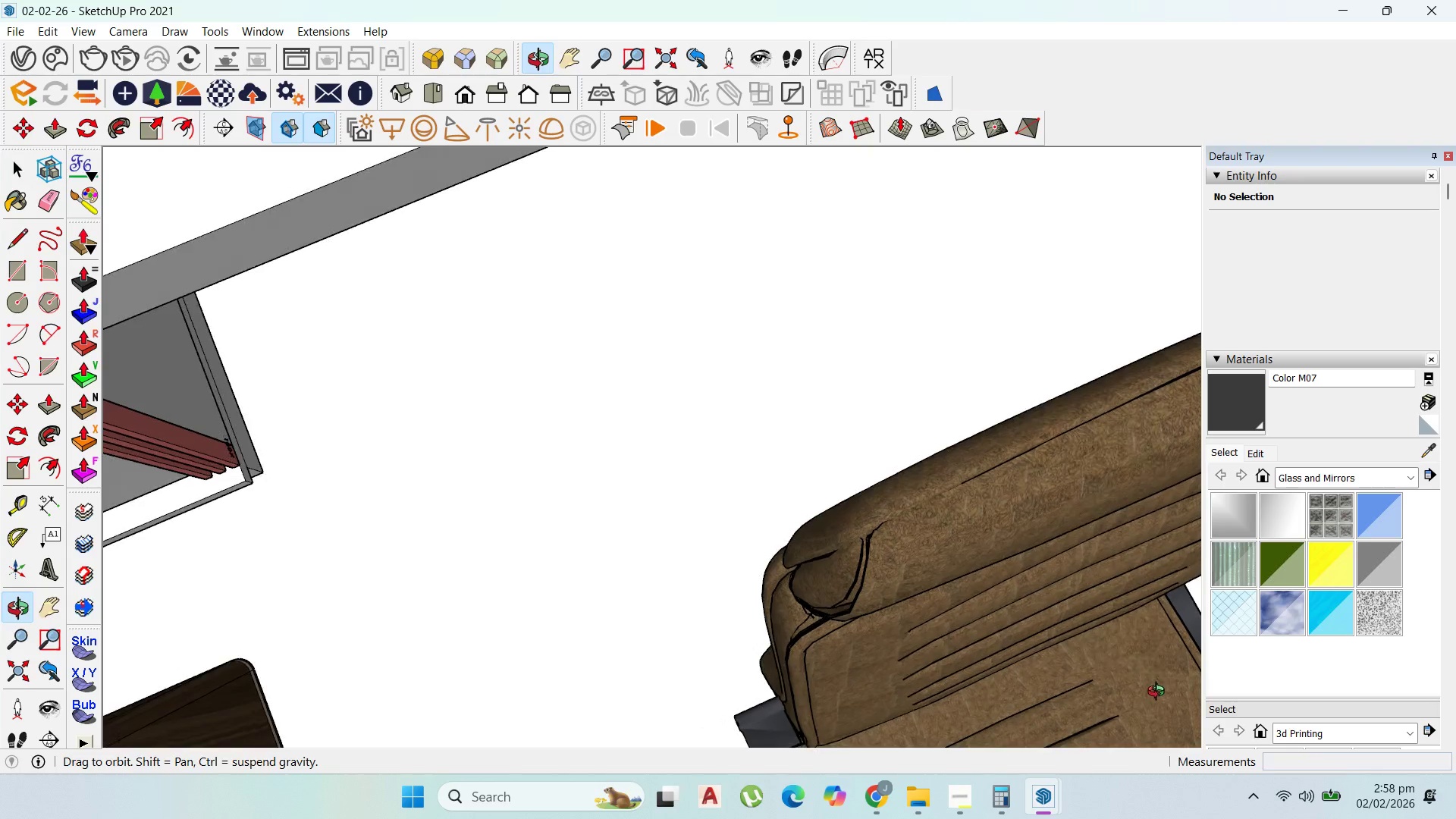 
scroll: coordinate [868, 532], scroll_direction: up, amount: 16.0
 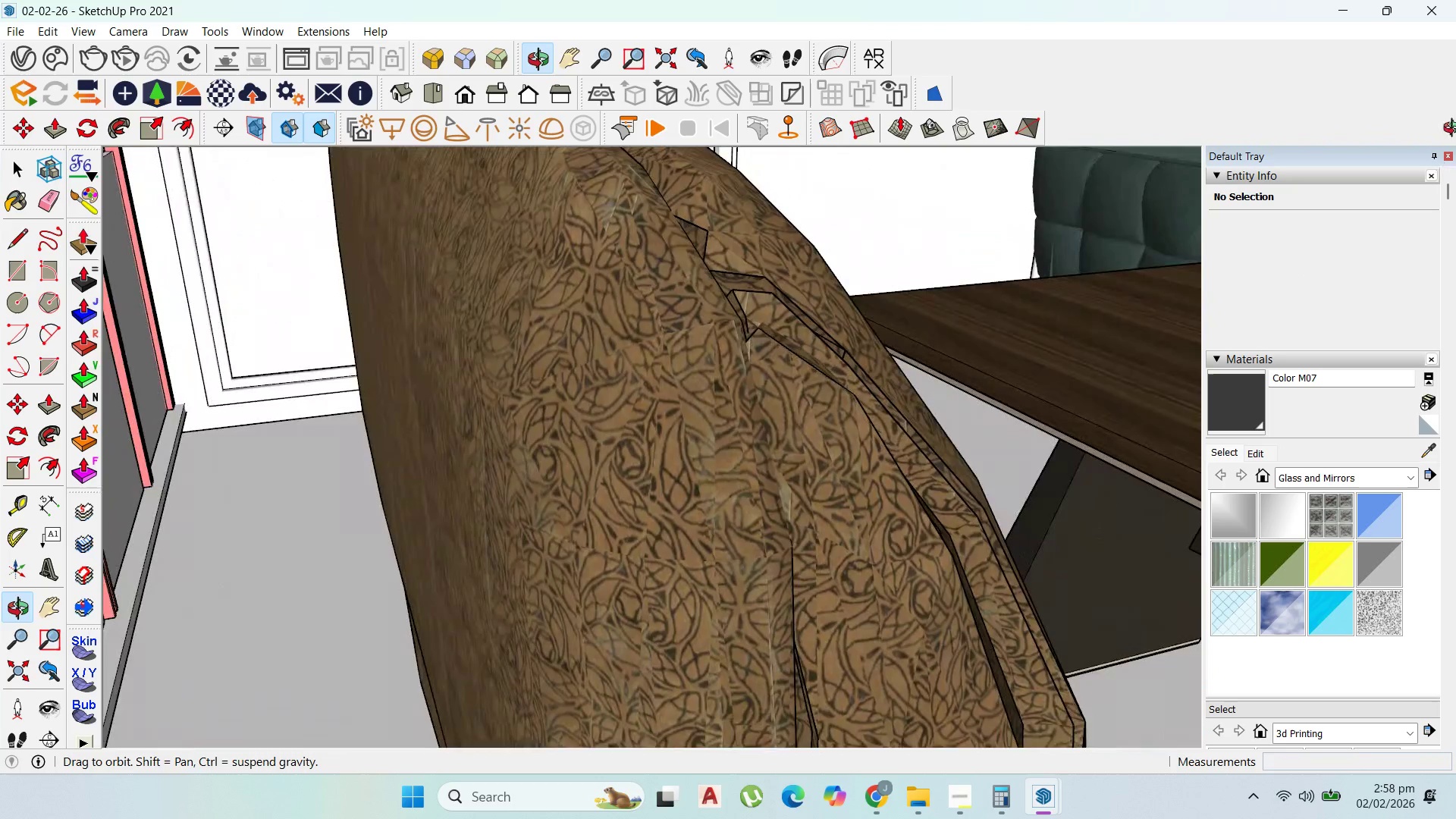 
scroll: coordinate [899, 418], scroll_direction: down, amount: 23.0
 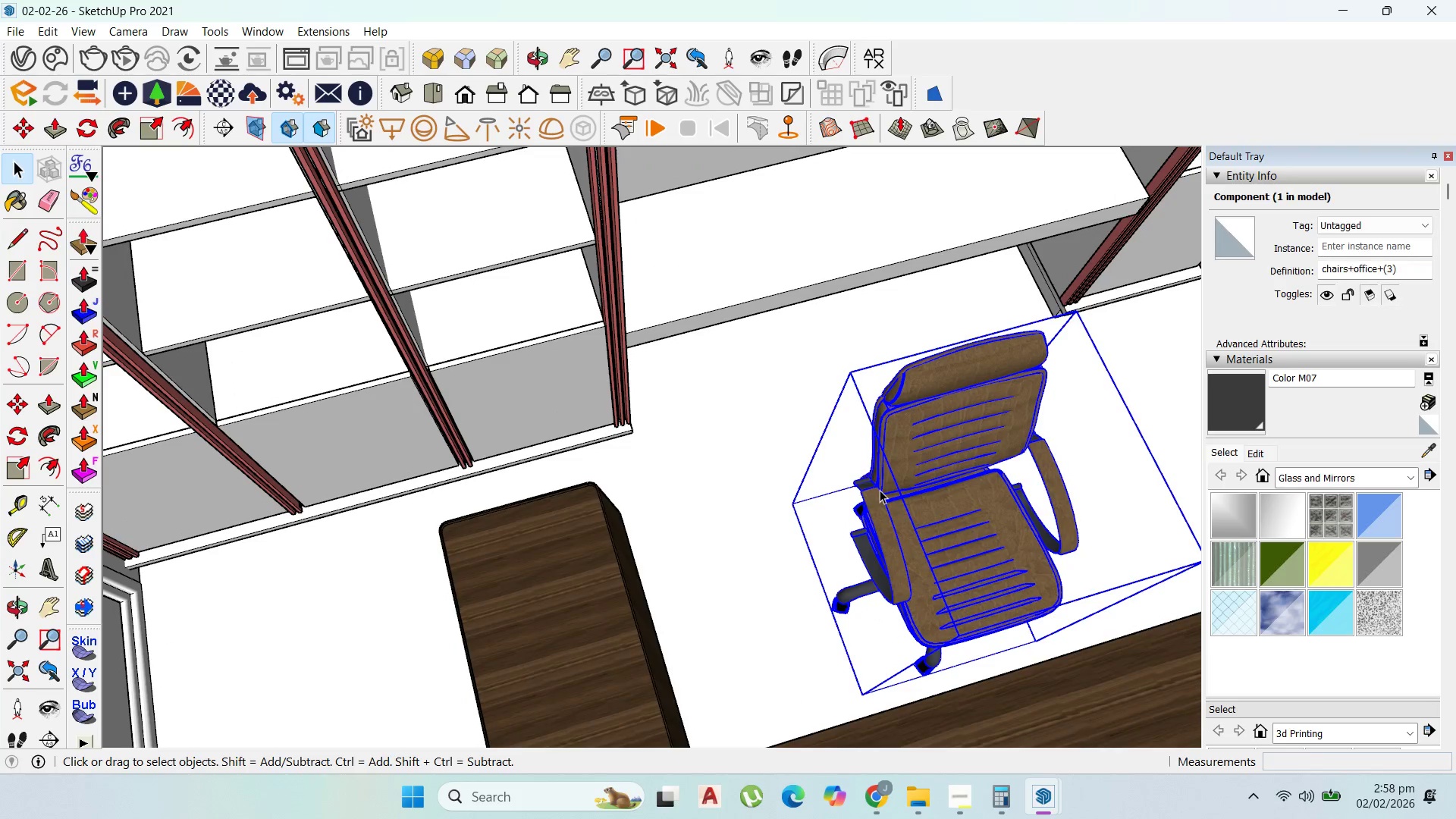 
key(Delete)
 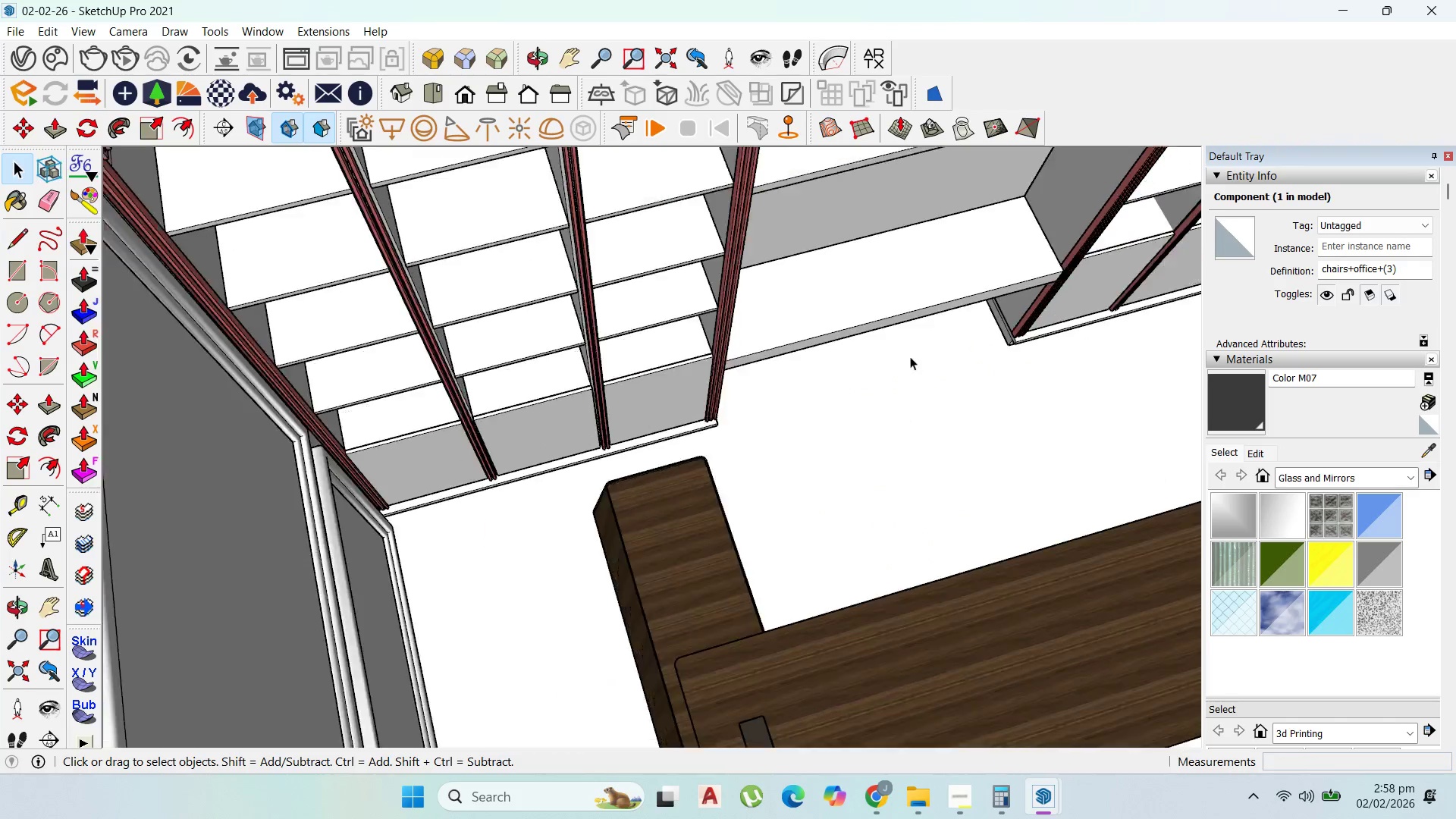 
scroll: coordinate [863, 620], scroll_direction: down, amount: 10.0
 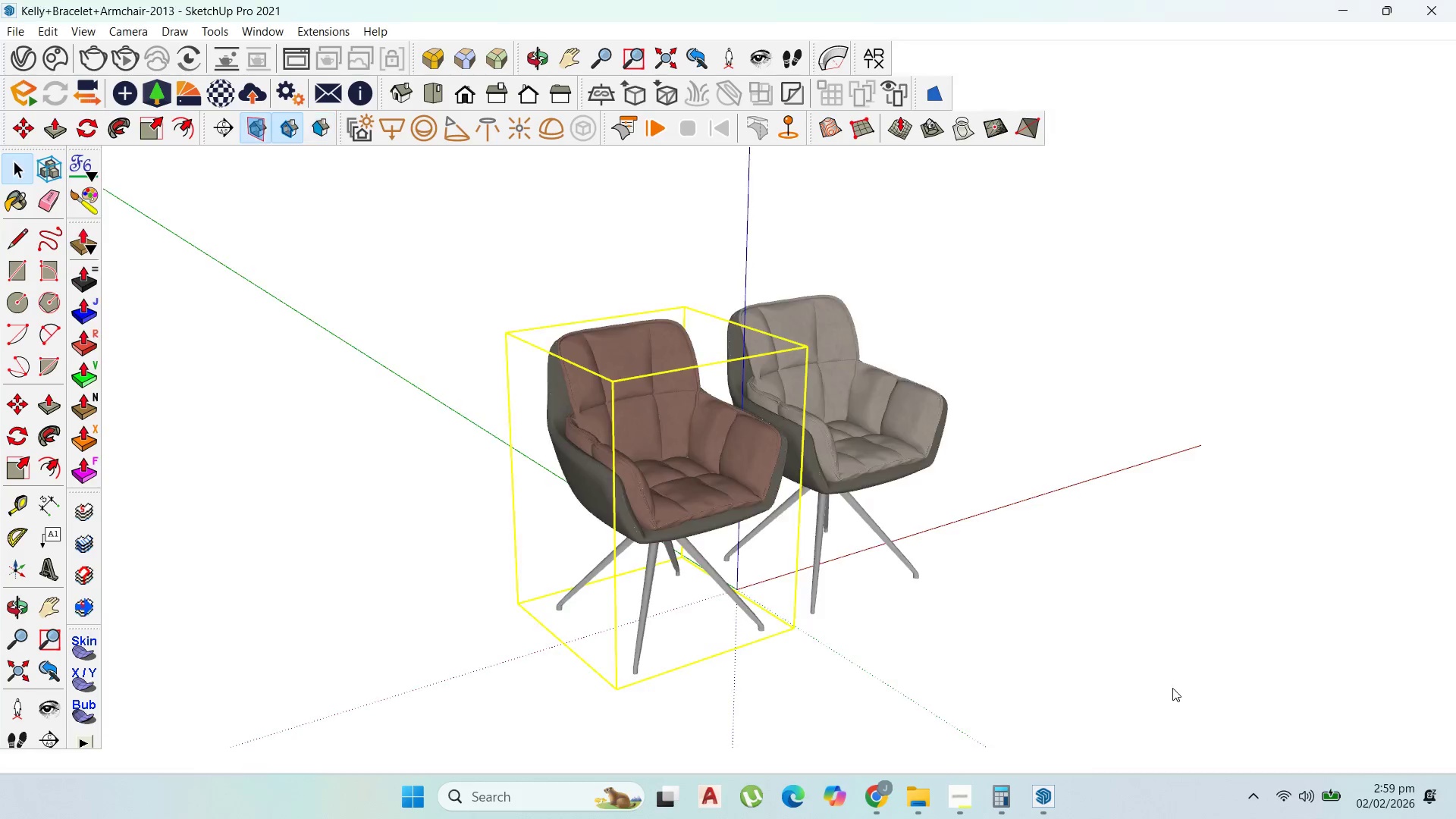 
left_click([1423, 7])
 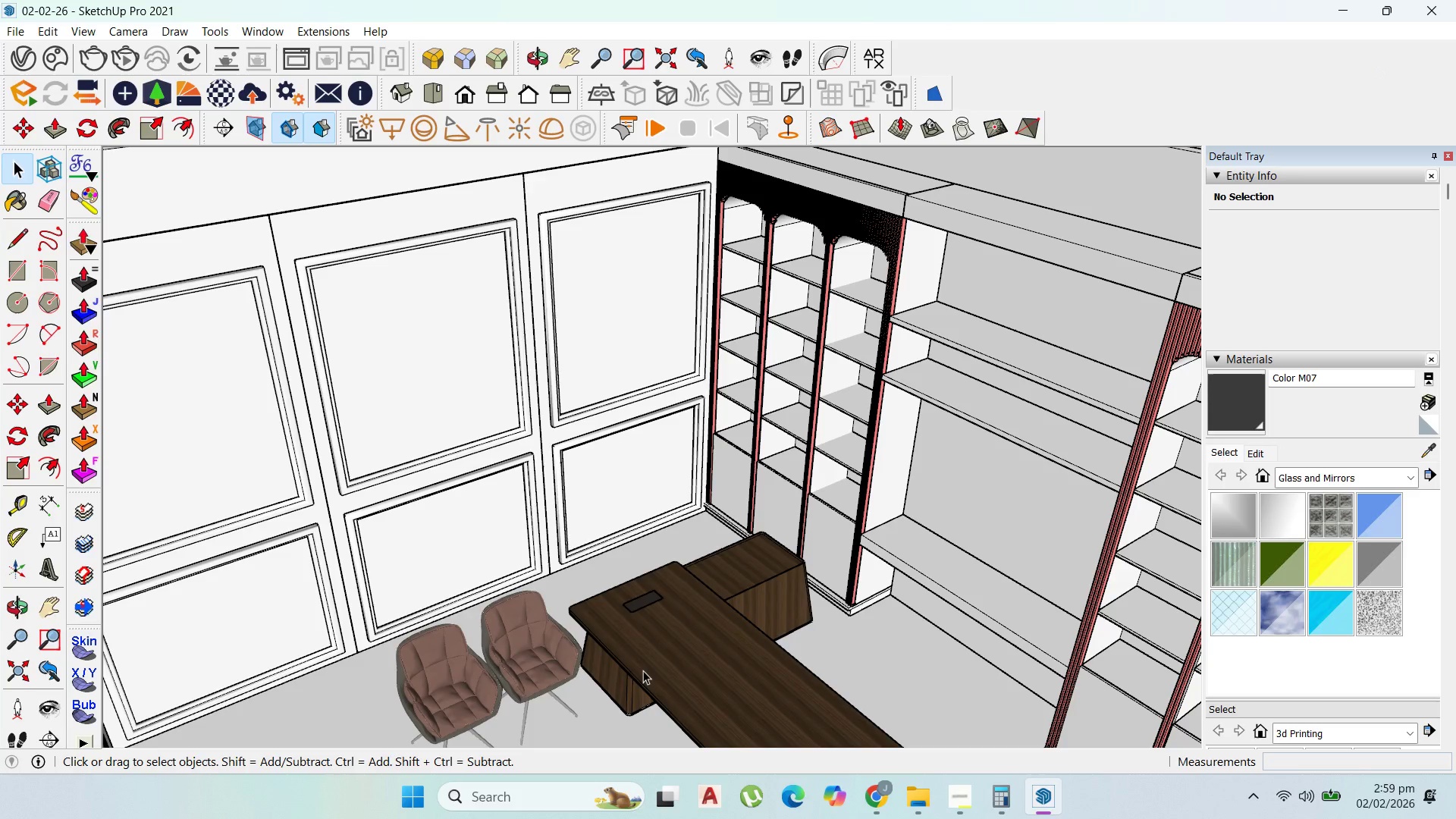 
scroll: coordinate [818, 535], scroll_direction: down, amount: 3.0
 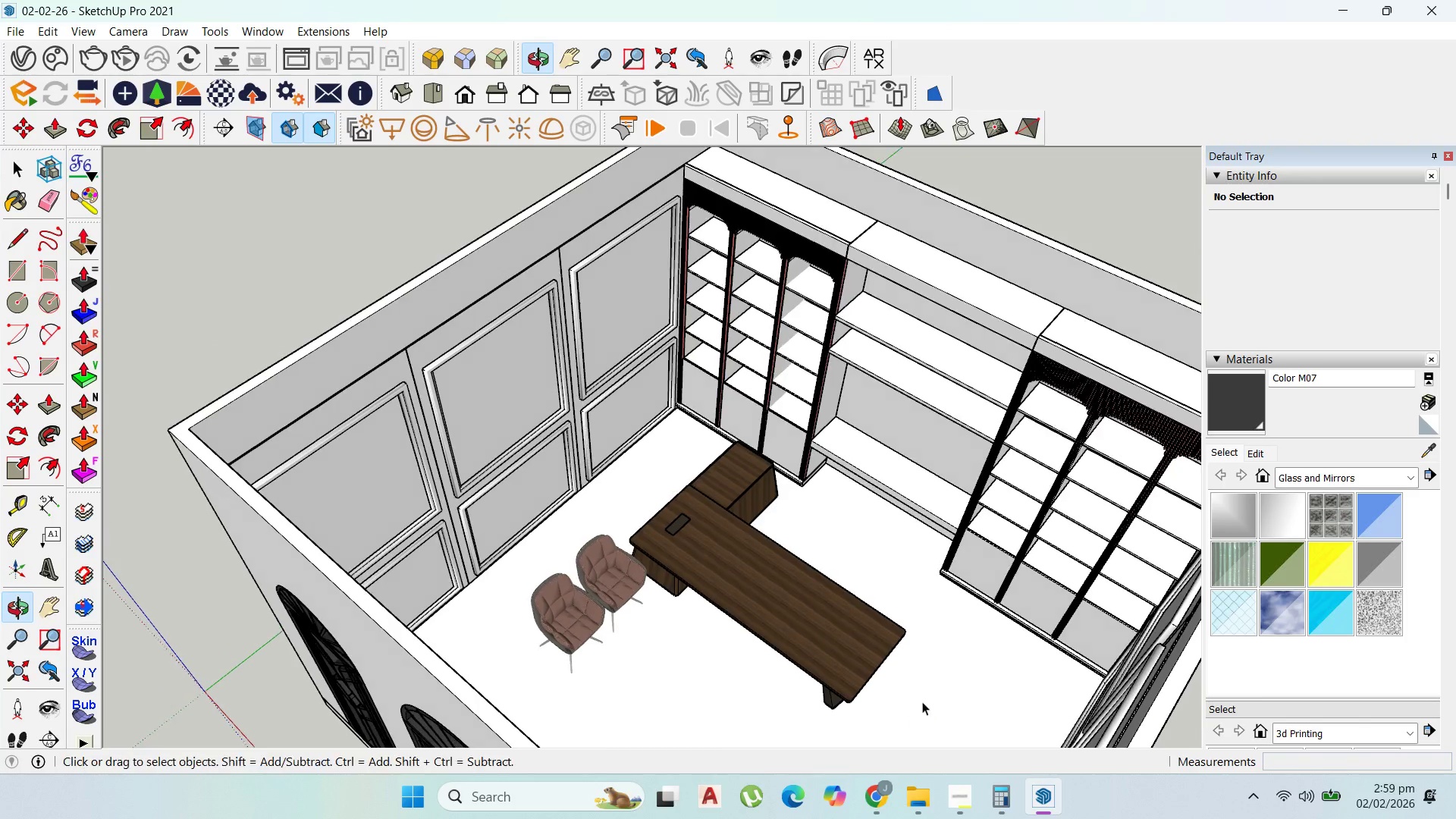 
scroll: coordinate [799, 649], scroll_direction: none, amount: 0.0
 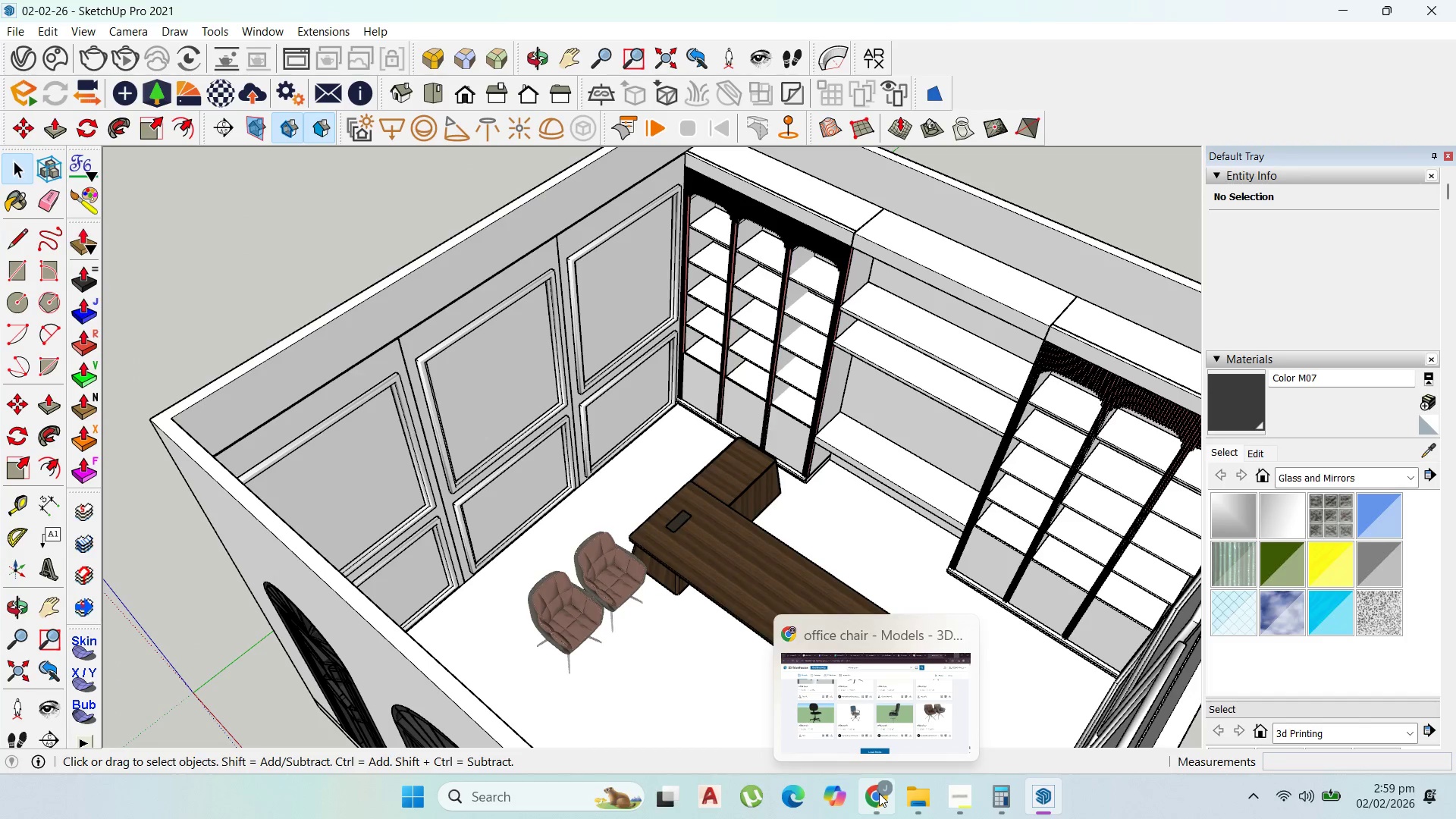 
left_click([878, 723])
 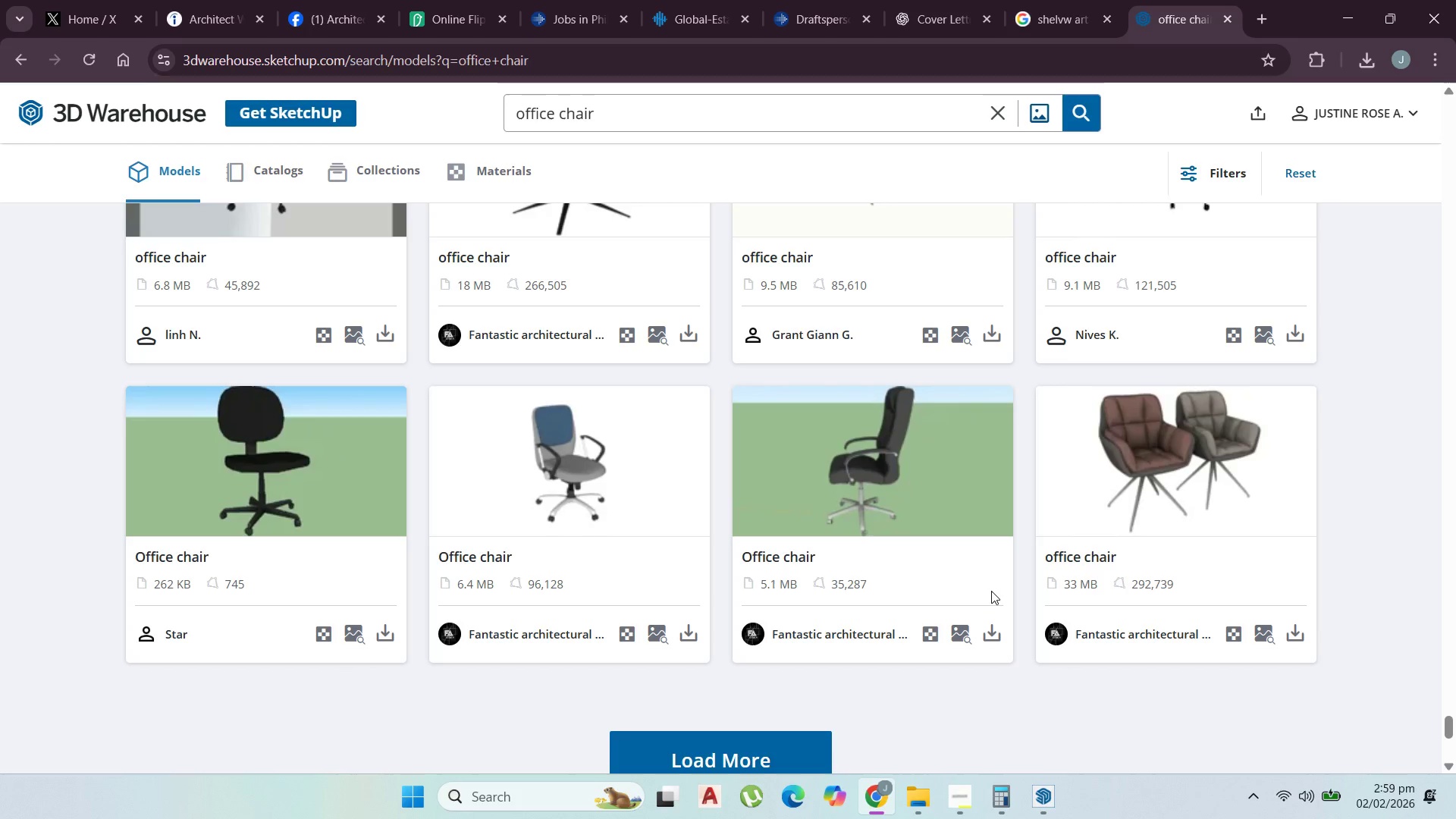 
wait(7.3)
 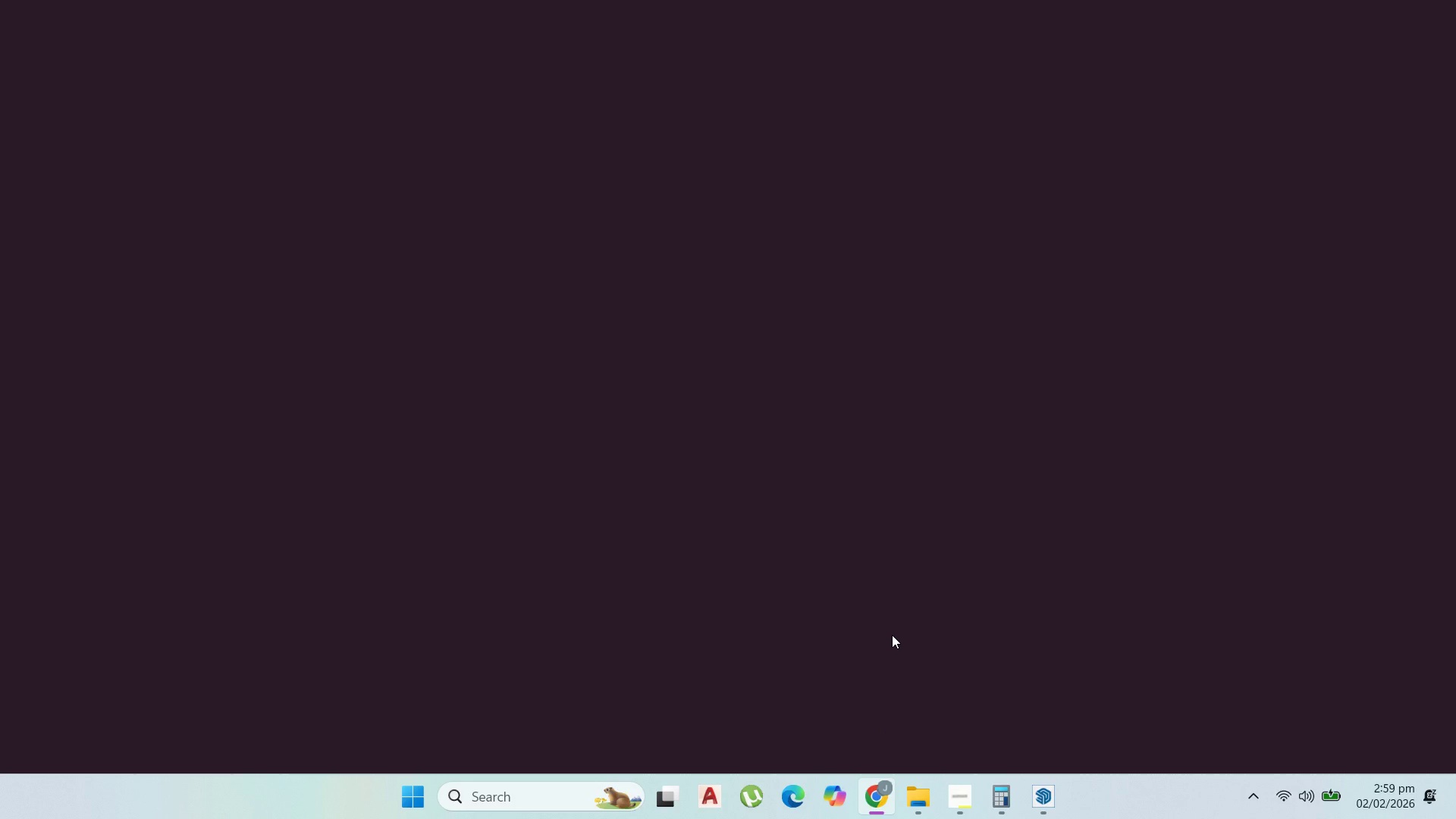 
scroll: coordinate [623, 719], scroll_direction: down, amount: 2.0
 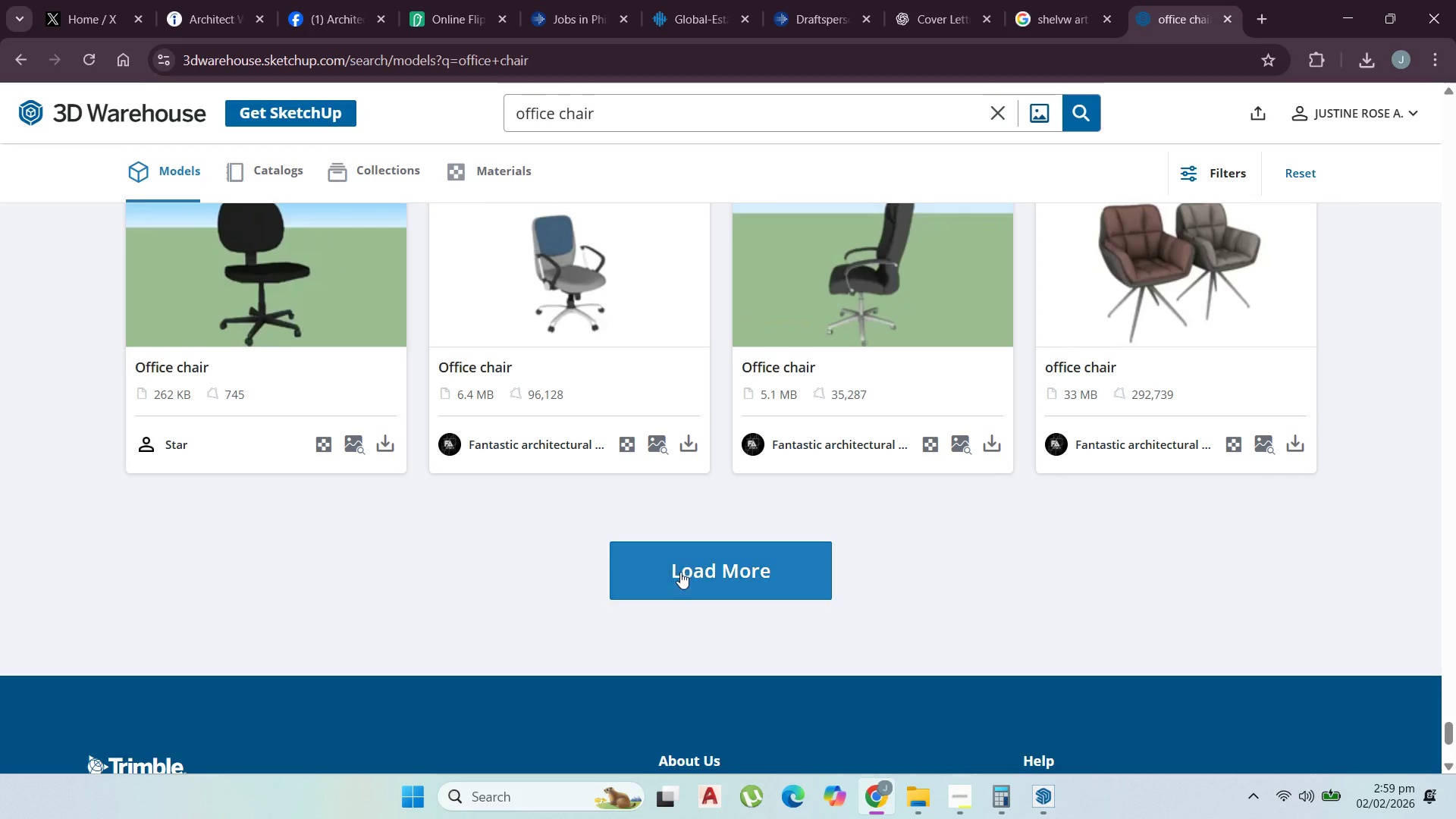 
left_click([691, 556])
 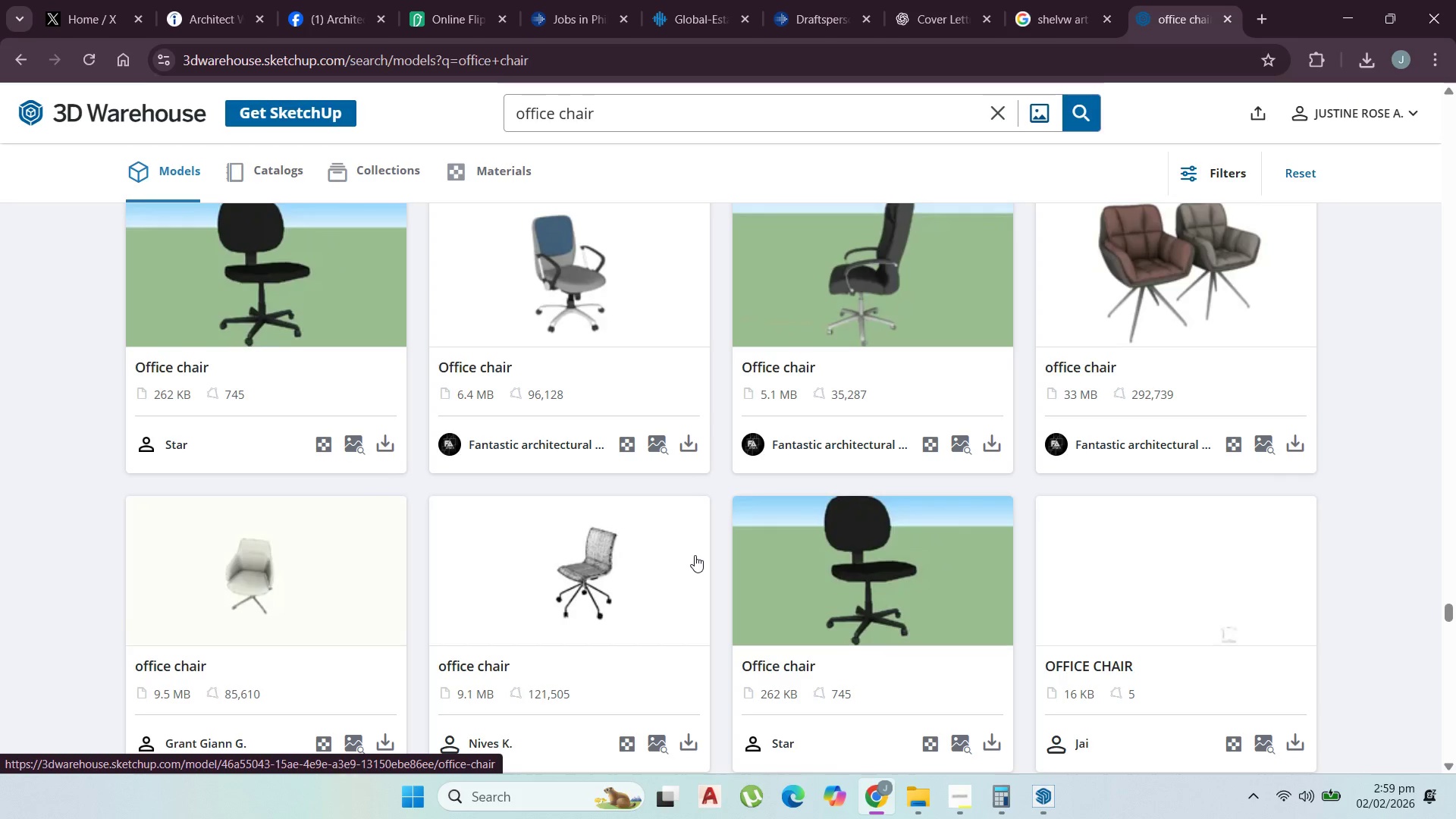 
wait(6.91)
 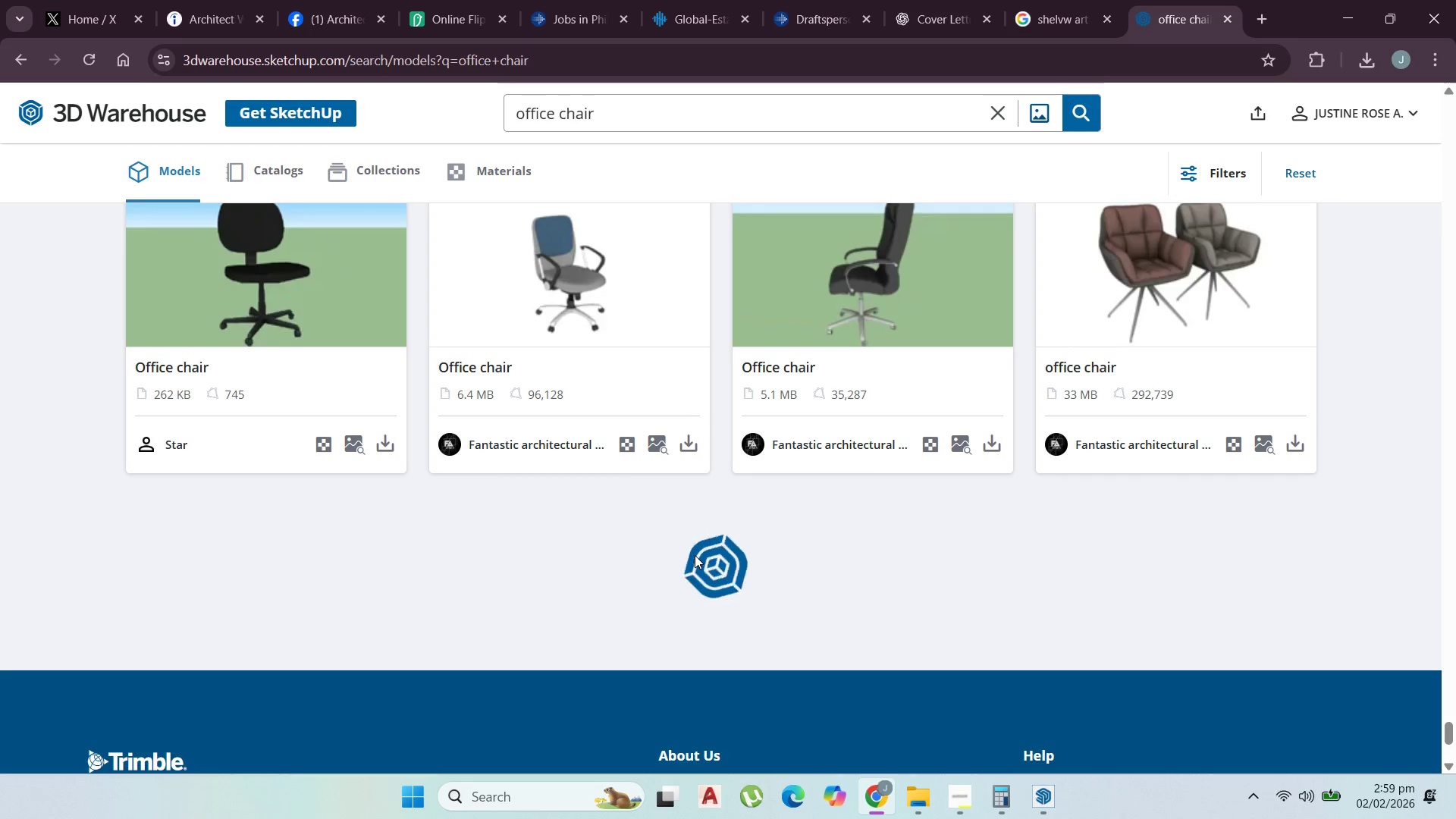 
scroll: coordinate [592, 527], scroll_direction: down, amount: 10.0
 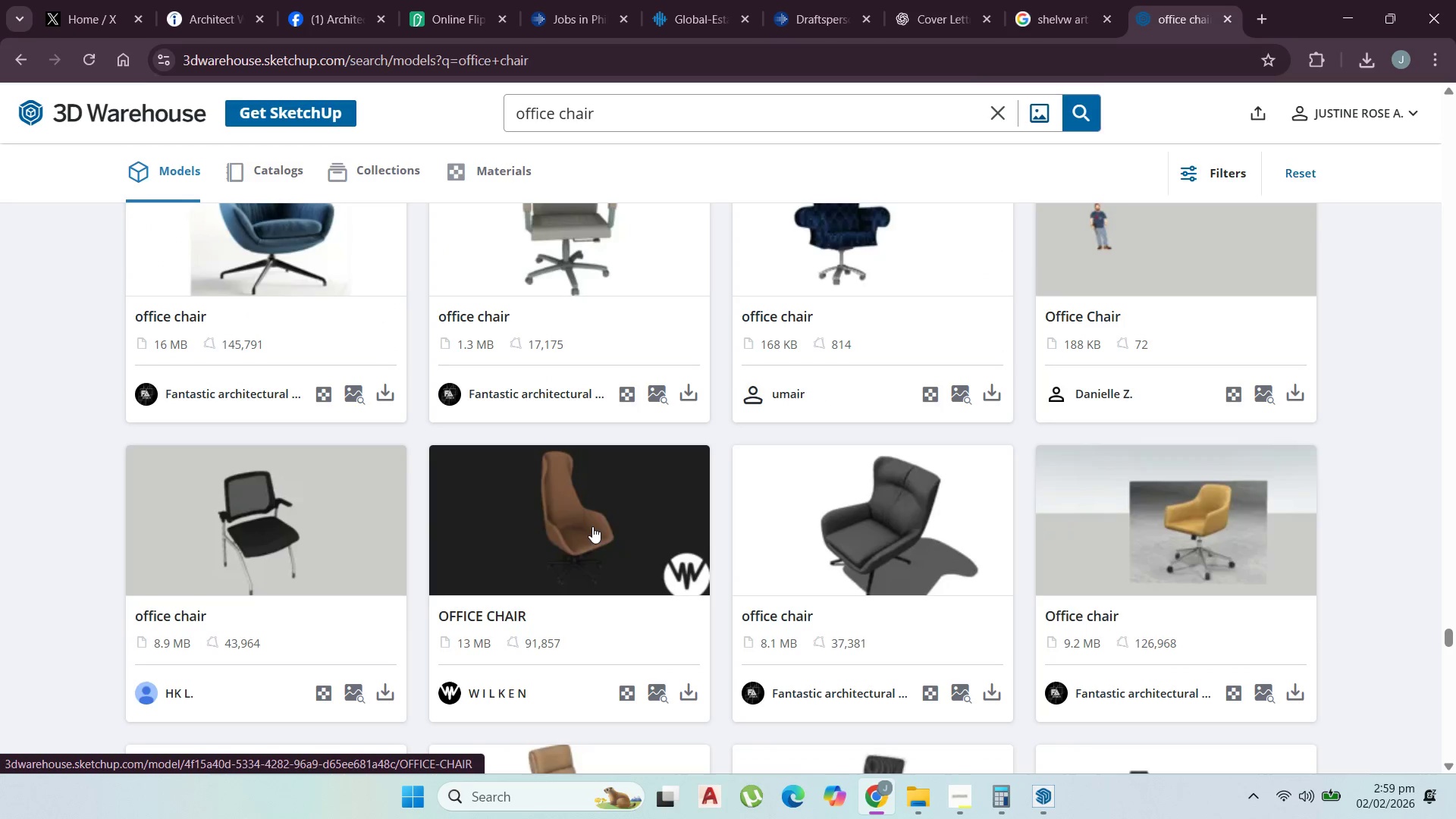 
scroll: coordinate [577, 567], scroll_direction: down, amount: 15.0
 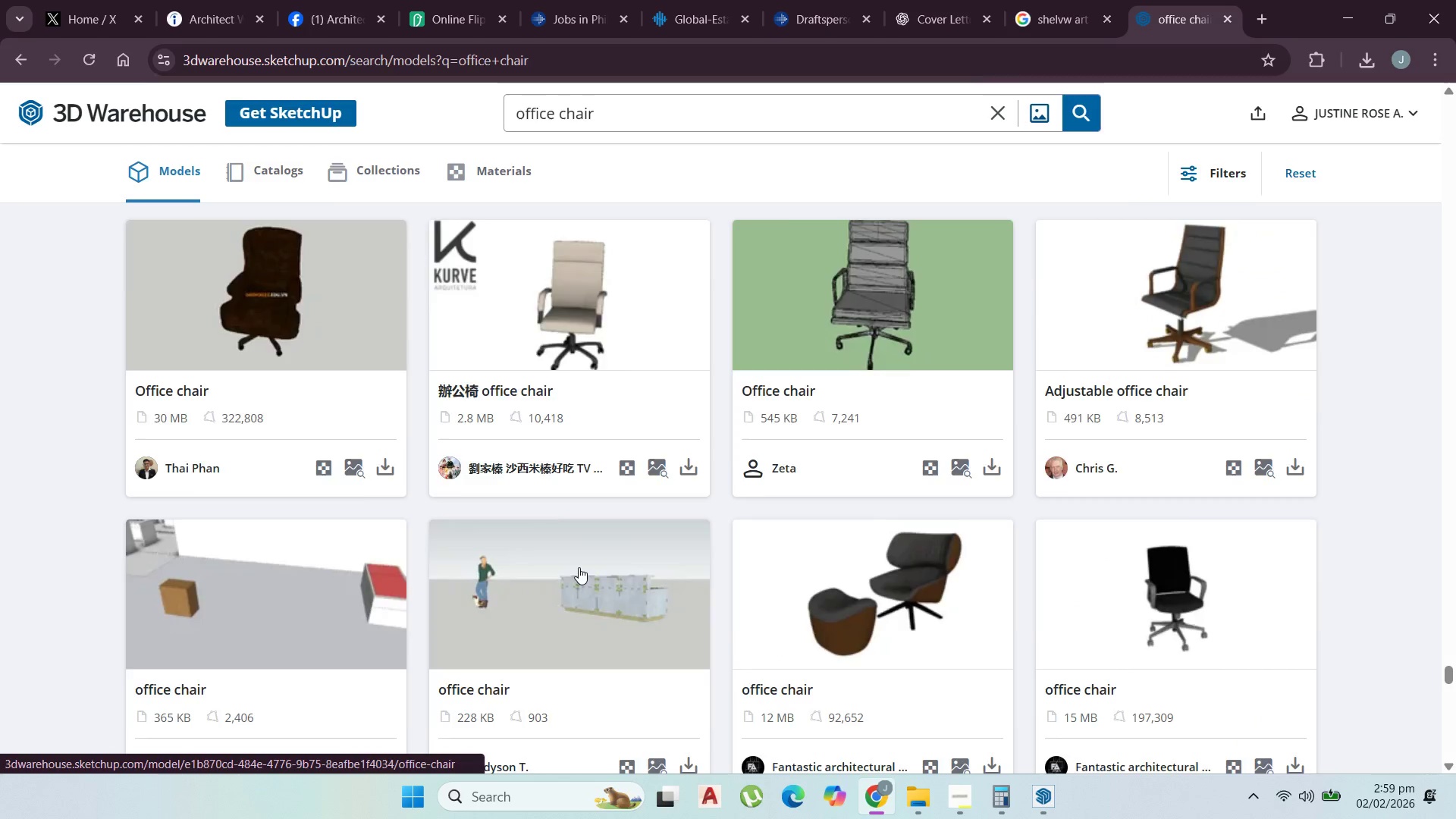 
scroll: coordinate [579, 563], scroll_direction: down, amount: 17.0
 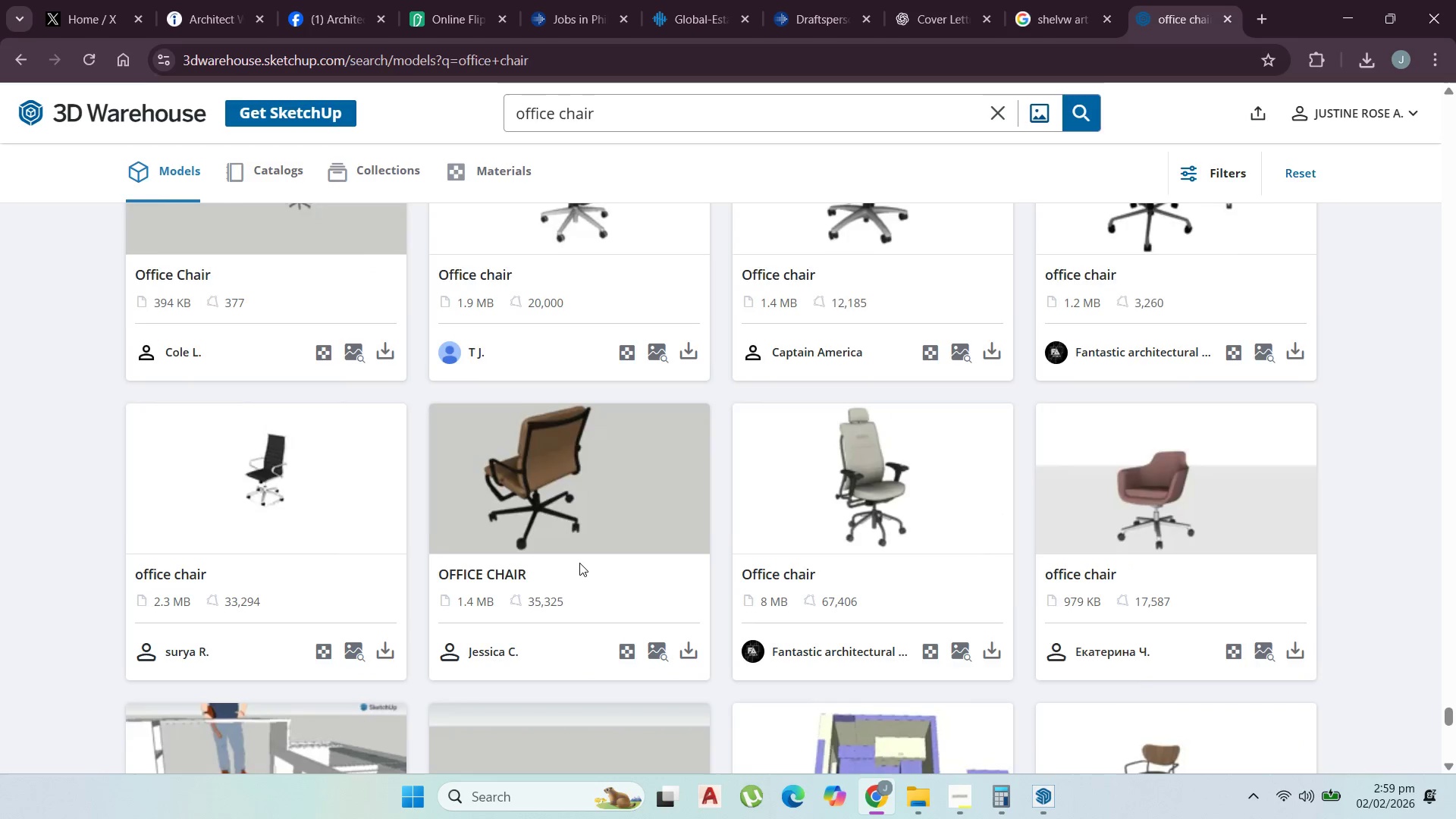 
scroll: coordinate [577, 567], scroll_direction: down, amount: 6.0
 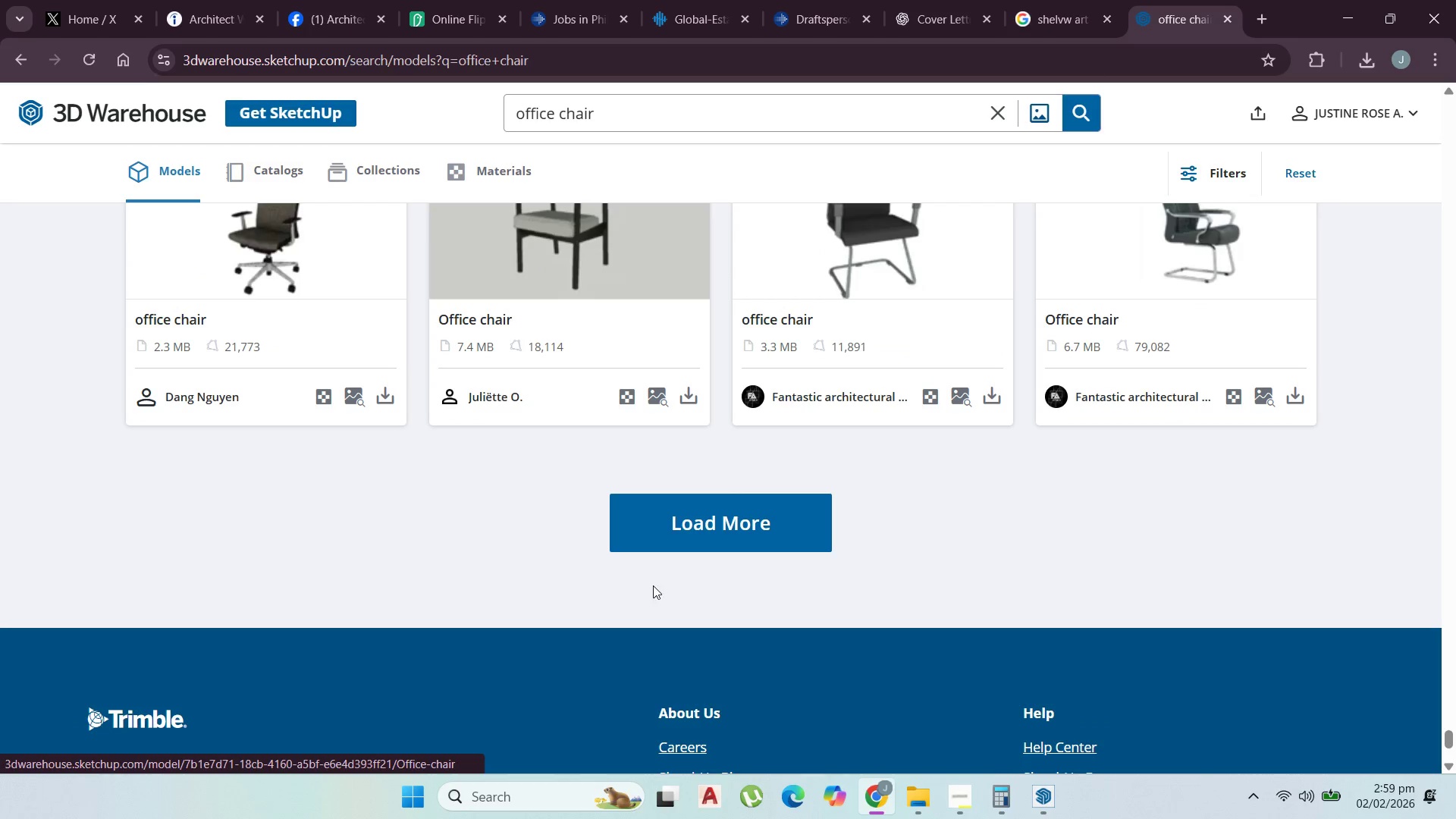 
scroll: coordinate [703, 567], scroll_direction: up, amount: 1.0
 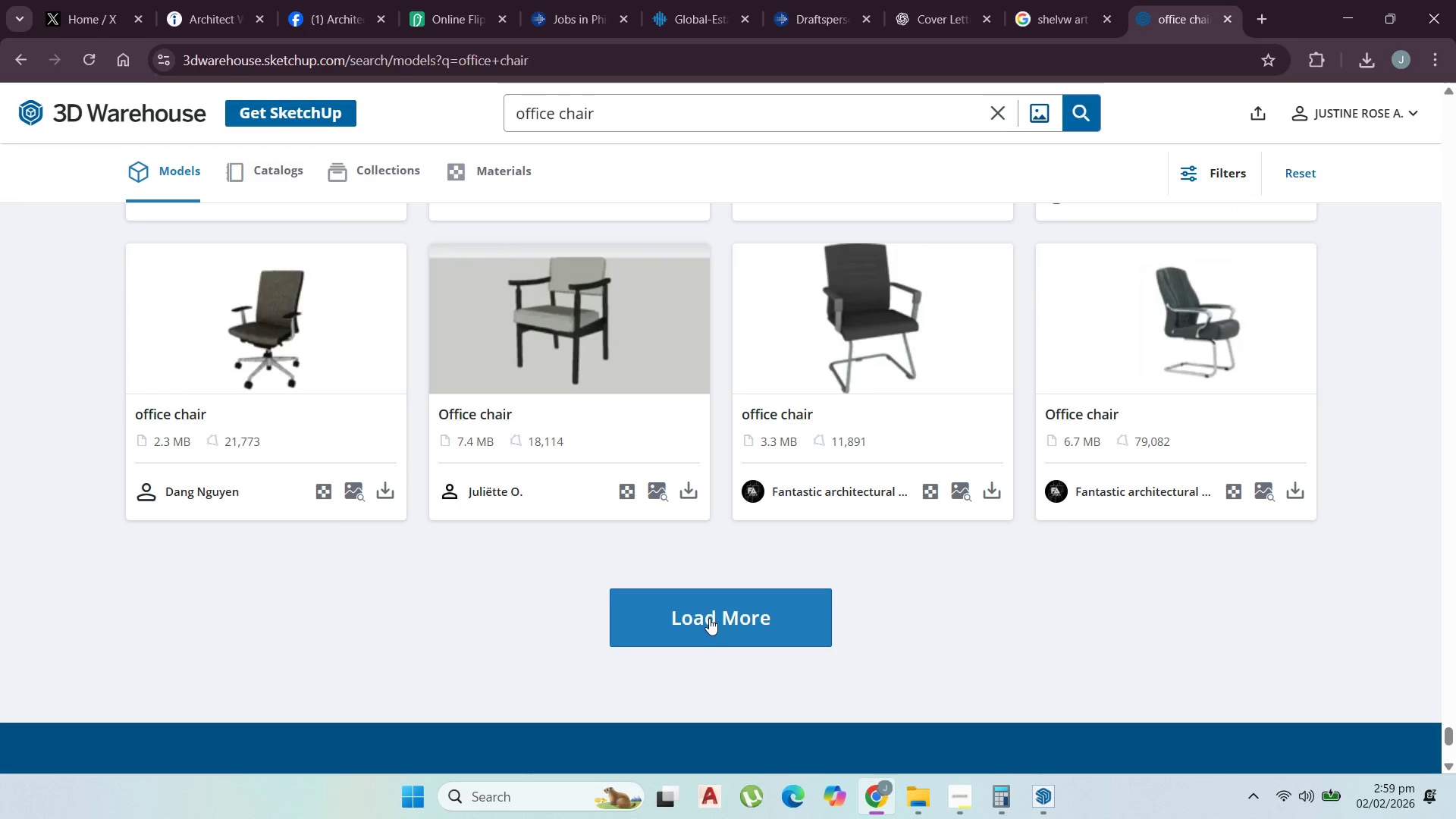 
left_click([709, 618])
 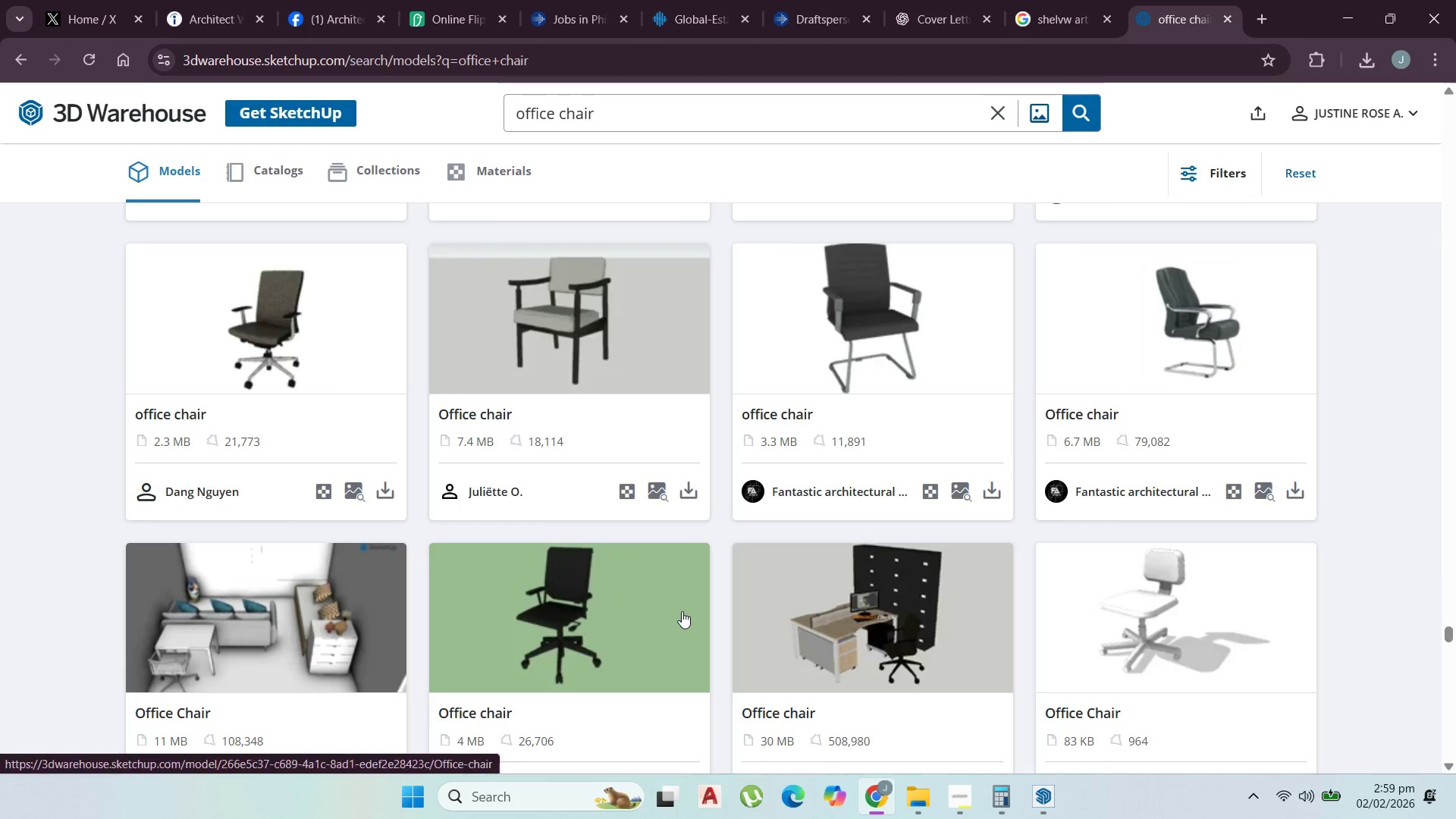 
scroll: coordinate [821, 563], scroll_direction: down, amount: 21.0
 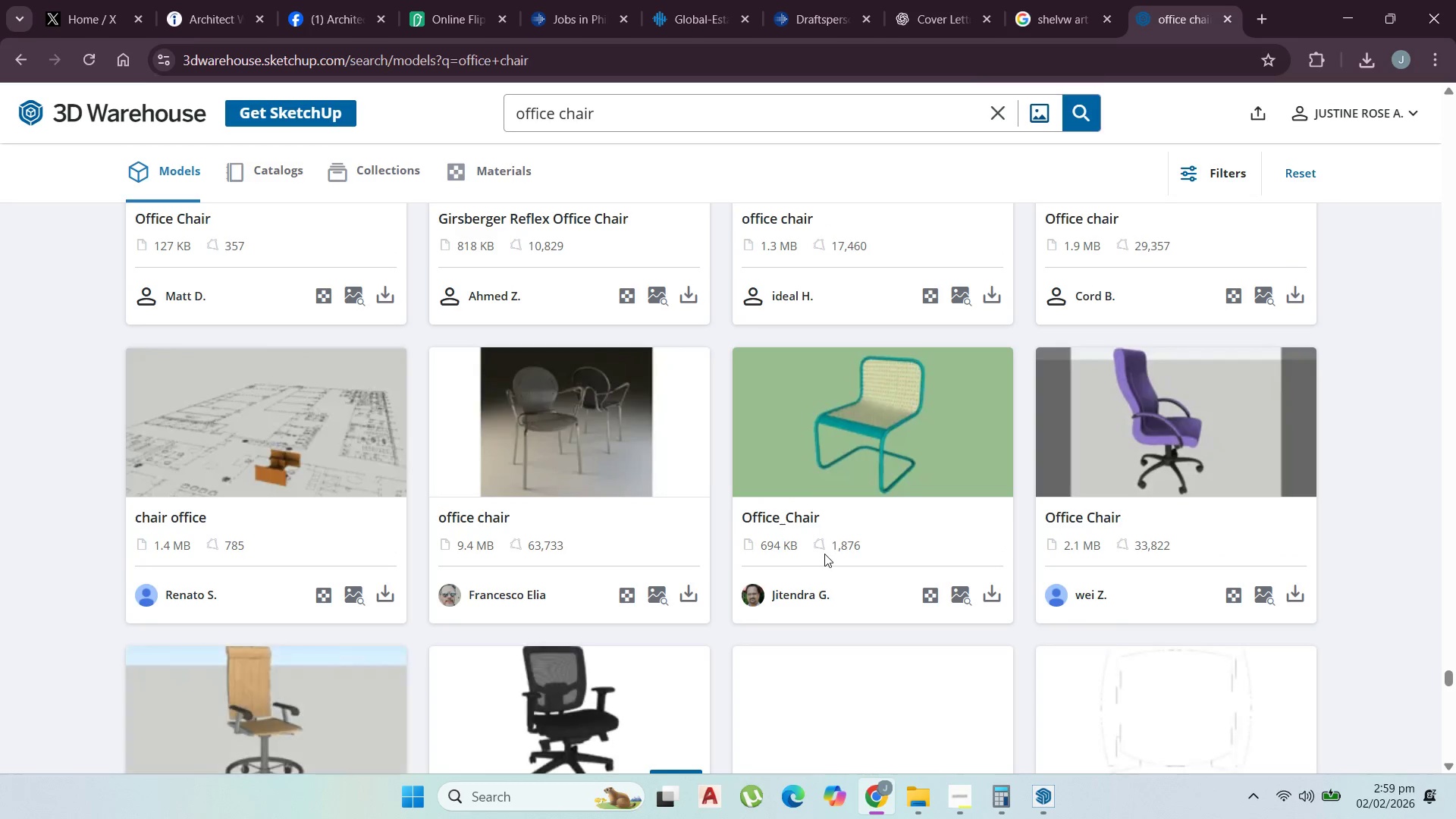 
scroll: coordinate [824, 566], scroll_direction: down, amount: 27.0
 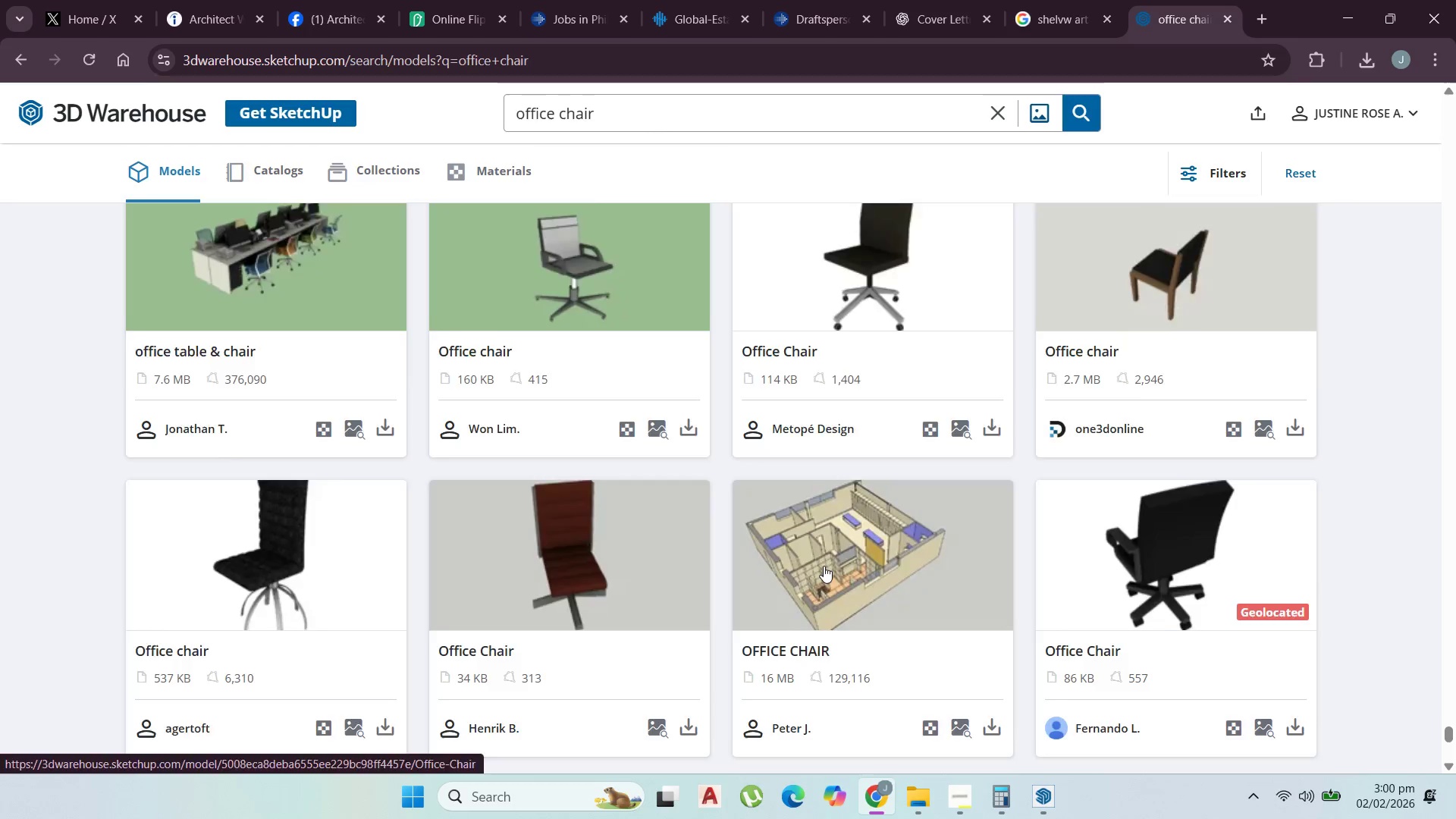 
scroll: coordinate [823, 568], scroll_direction: down, amount: 3.0
 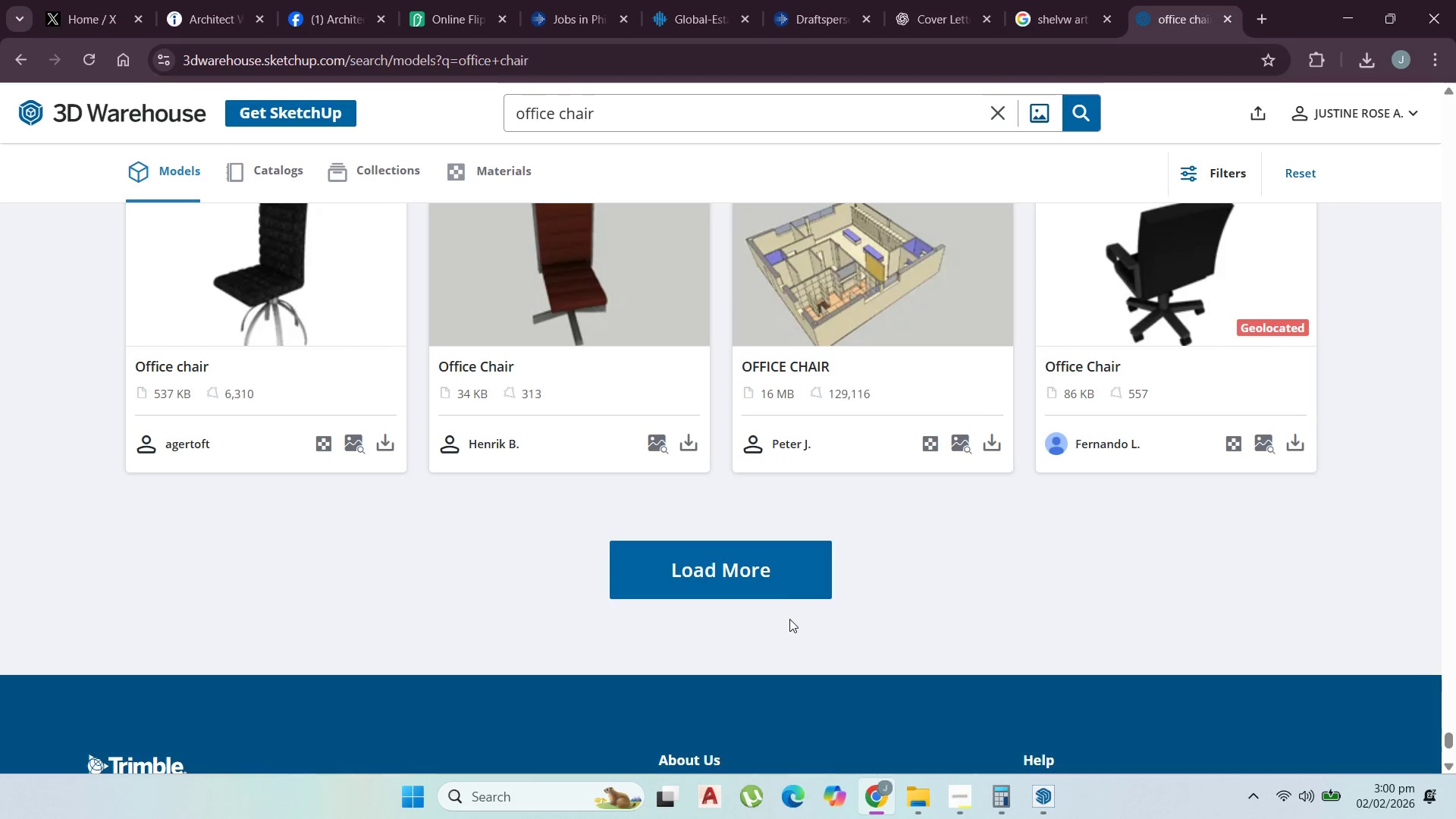 
left_click([780, 573])
 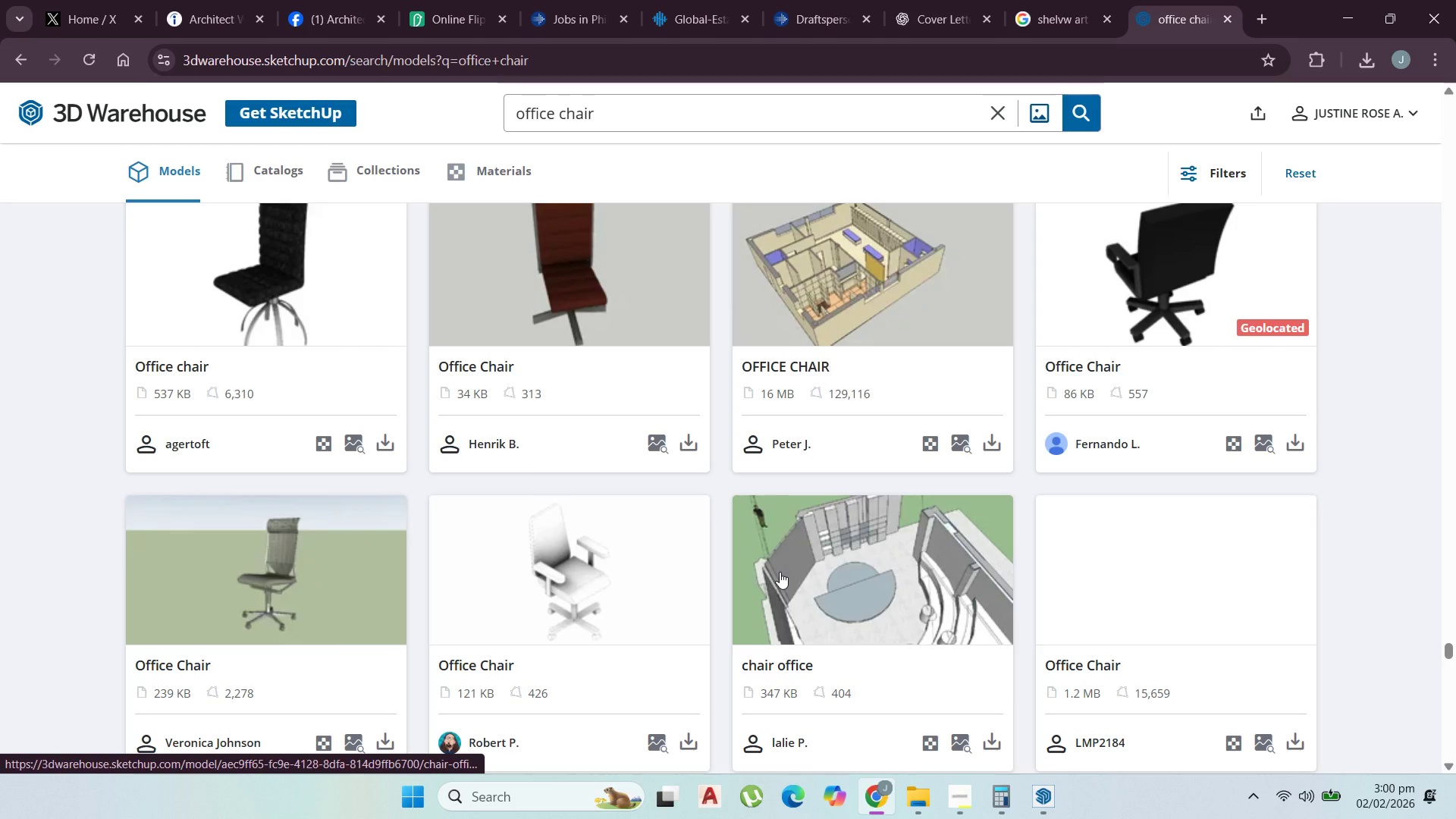 
wait(9.03)
 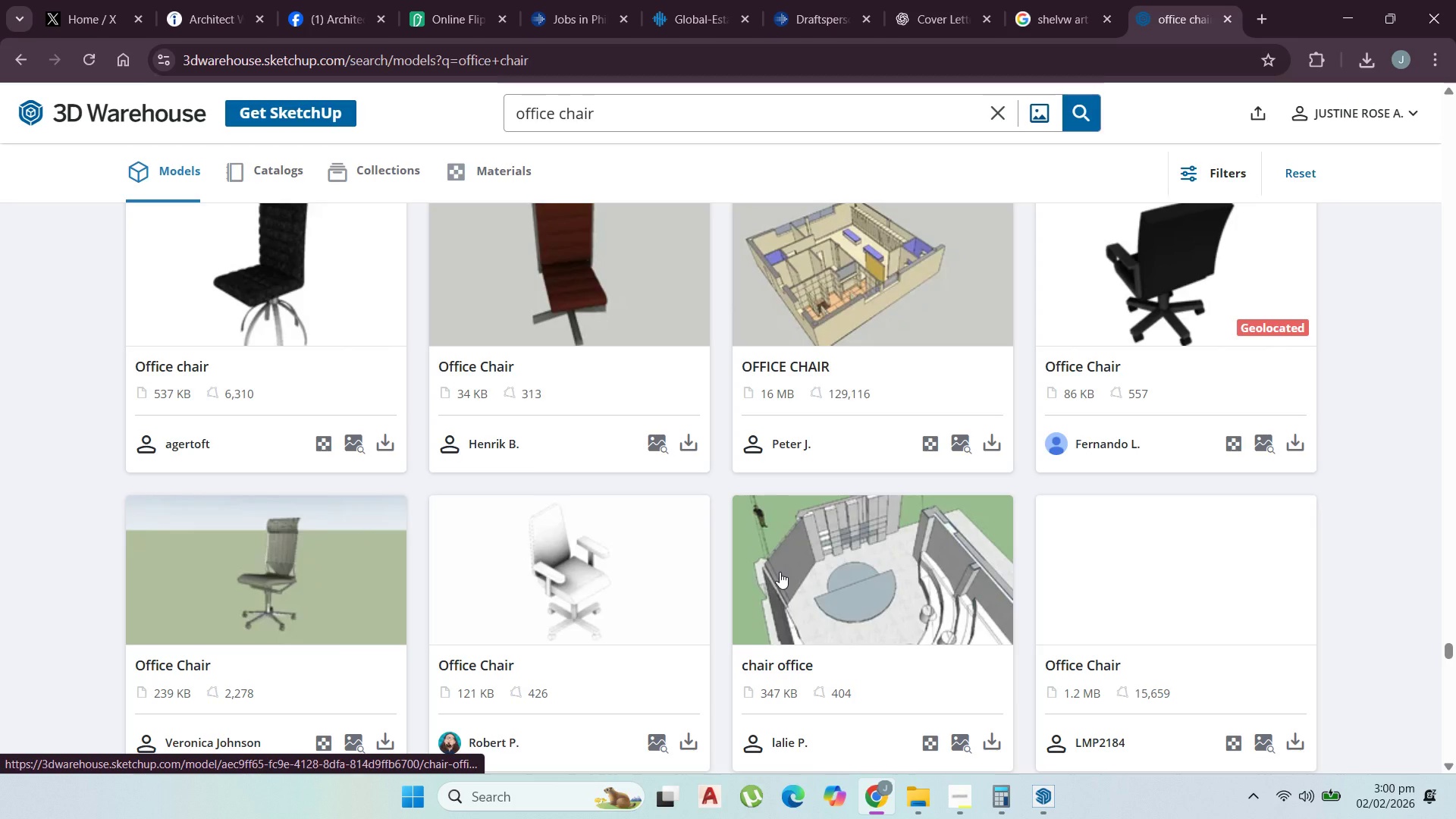 
scroll: coordinate [638, 624], scroll_direction: down, amount: 7.0
 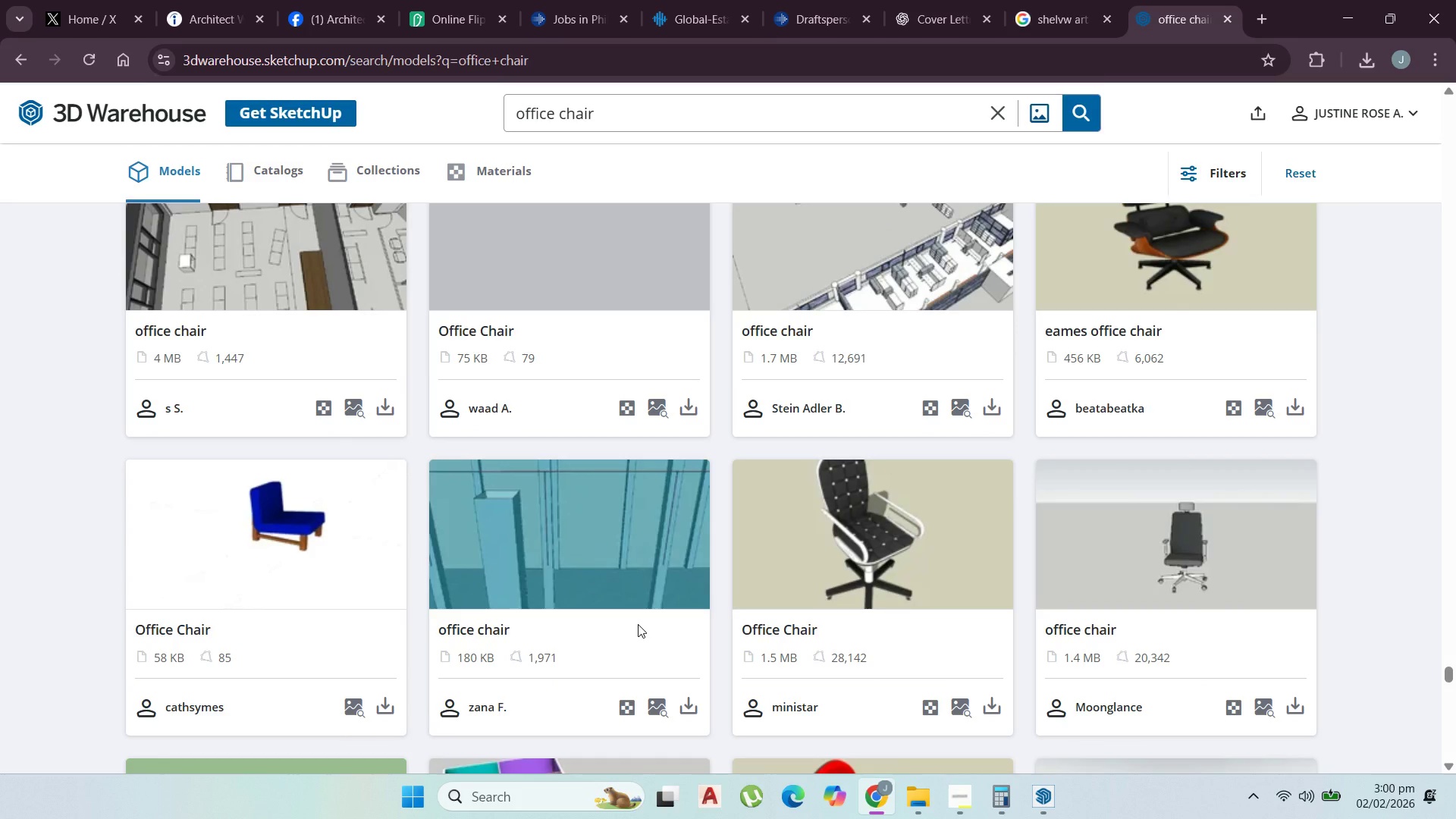 
wait(9.52)
 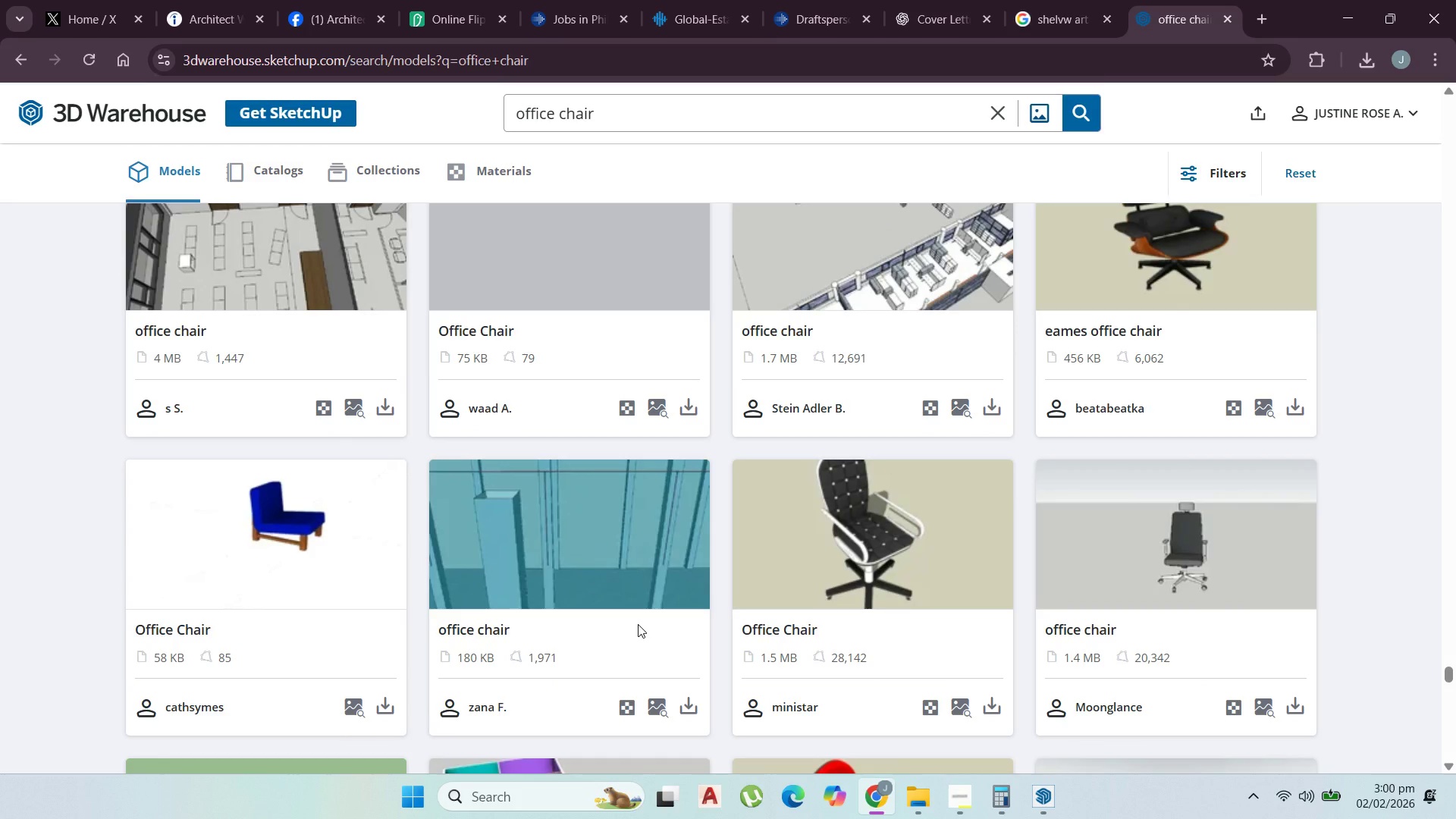 
scroll: coordinate [854, 545], scroll_direction: down, amount: 15.0
 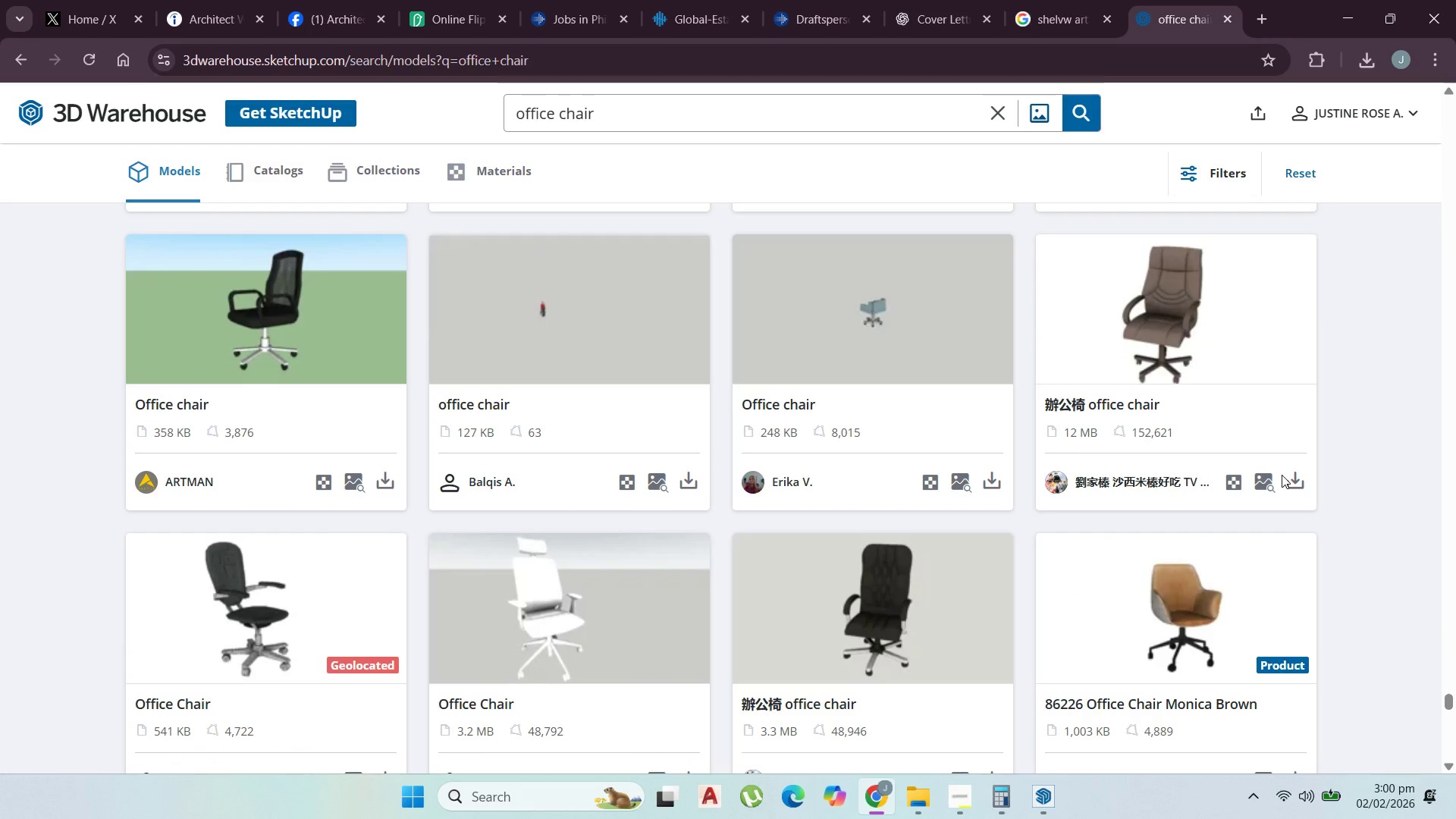 
left_click([1299, 480])
 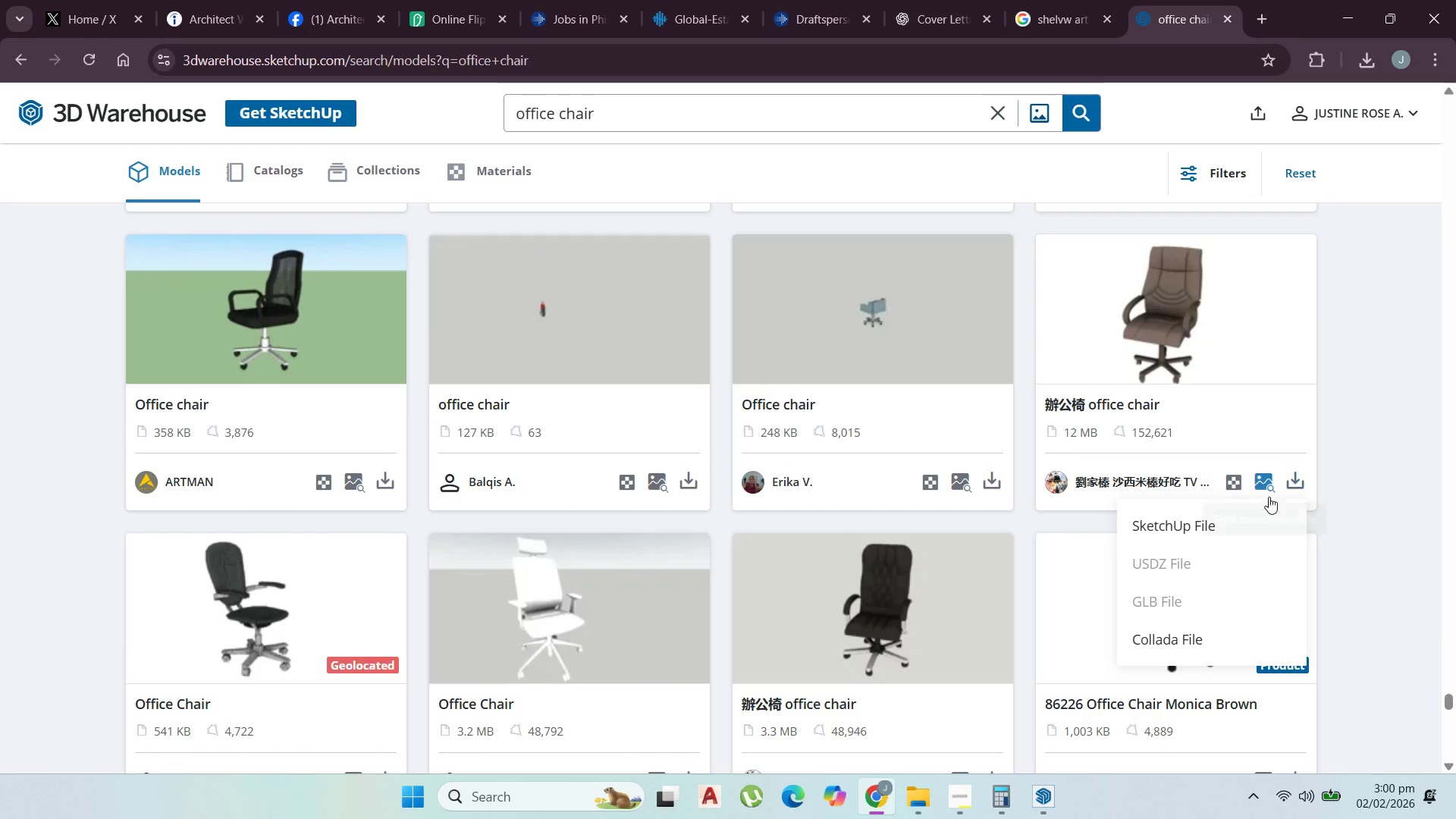 
left_click([1253, 504])
 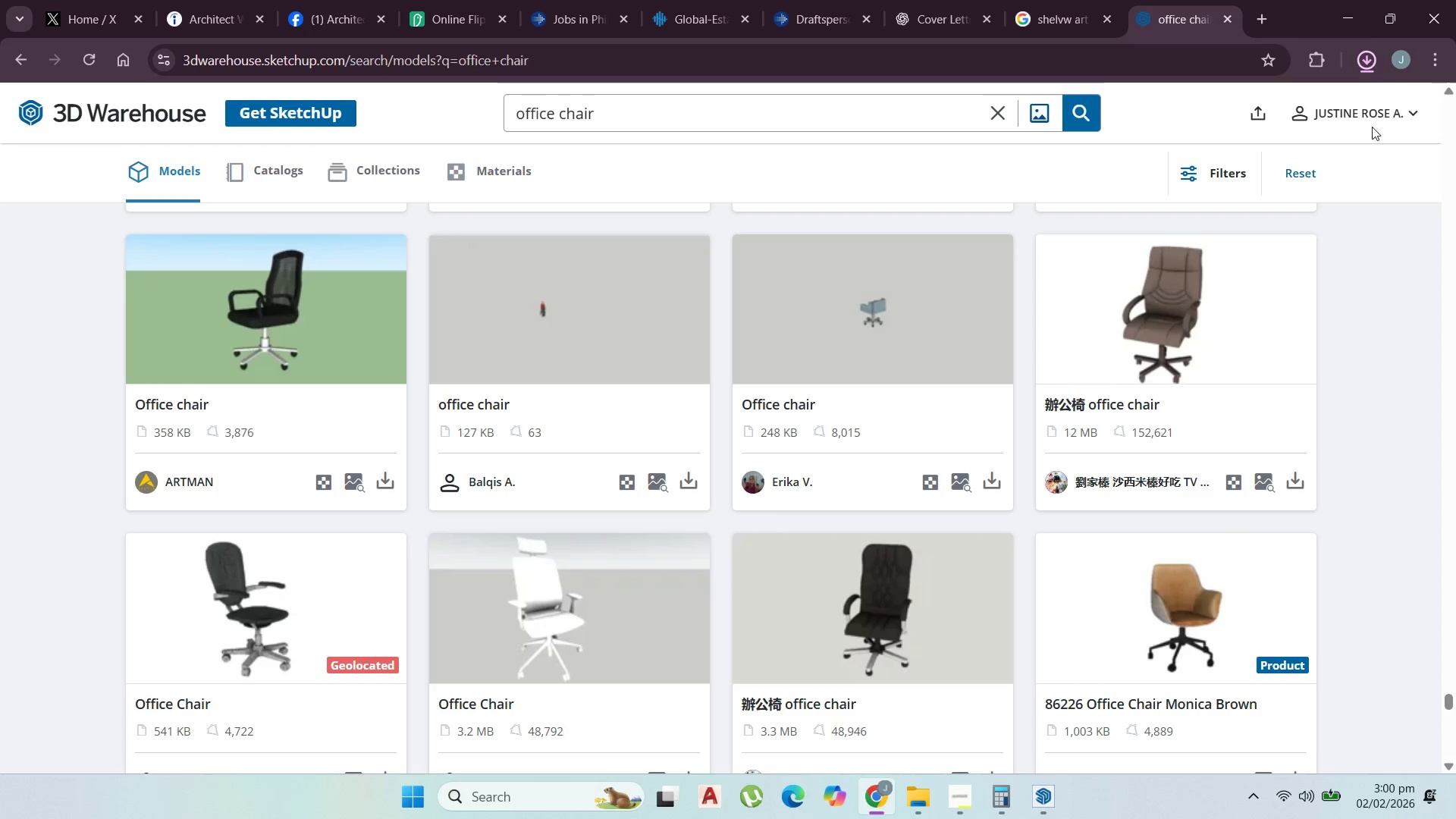 
wait(5.48)
 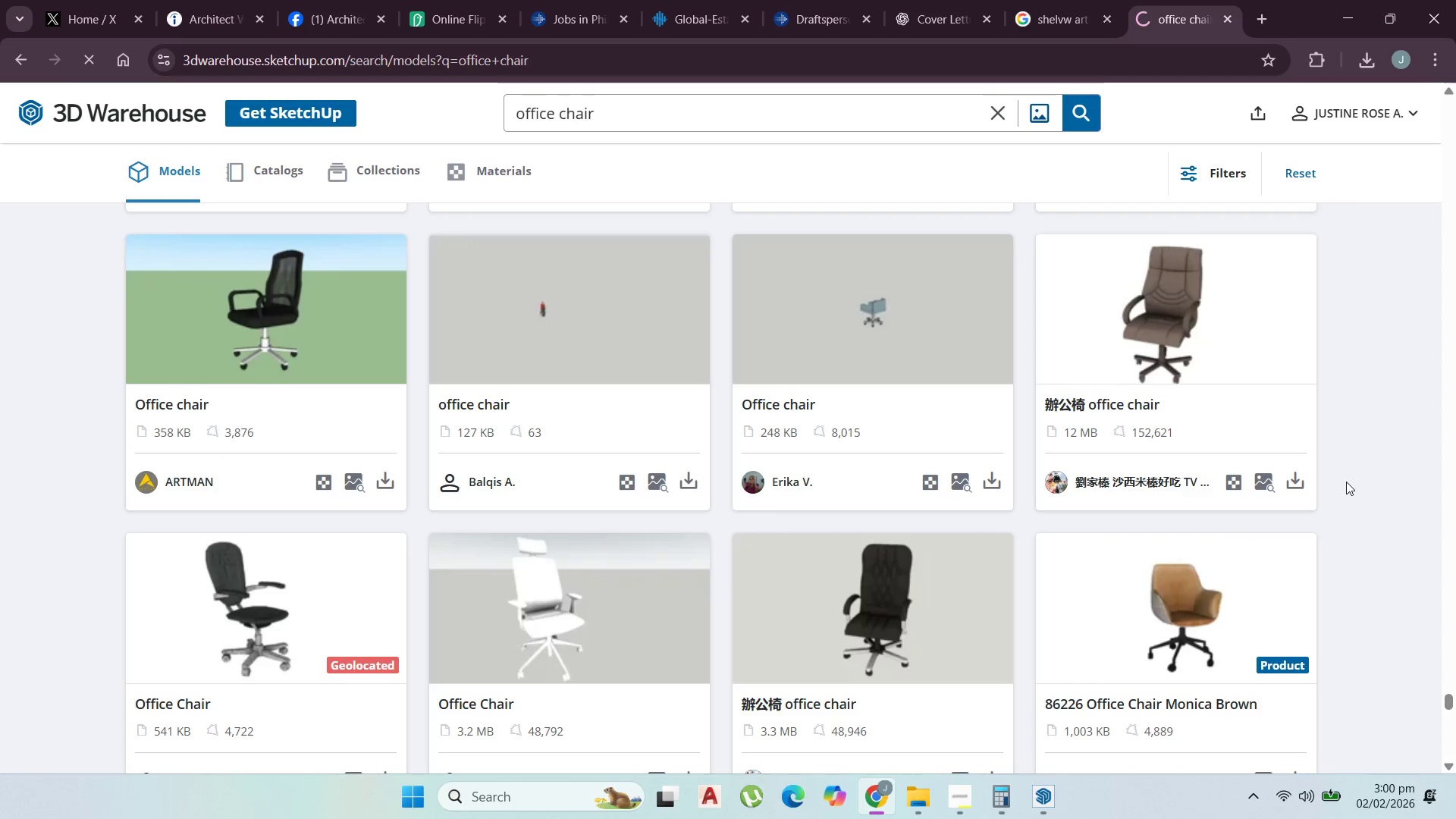 
left_click([1316, 107])
 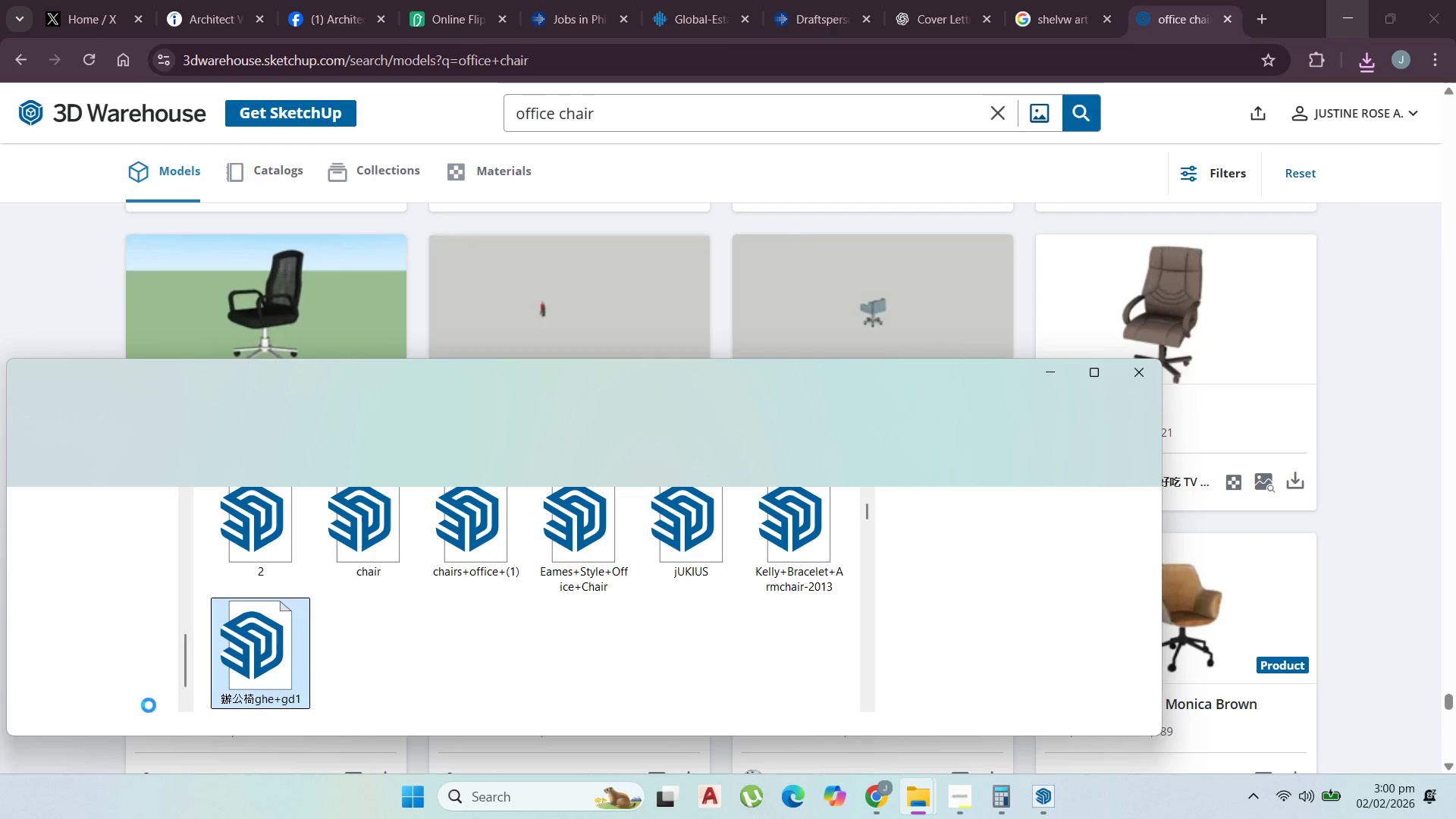 
wait(6.14)
 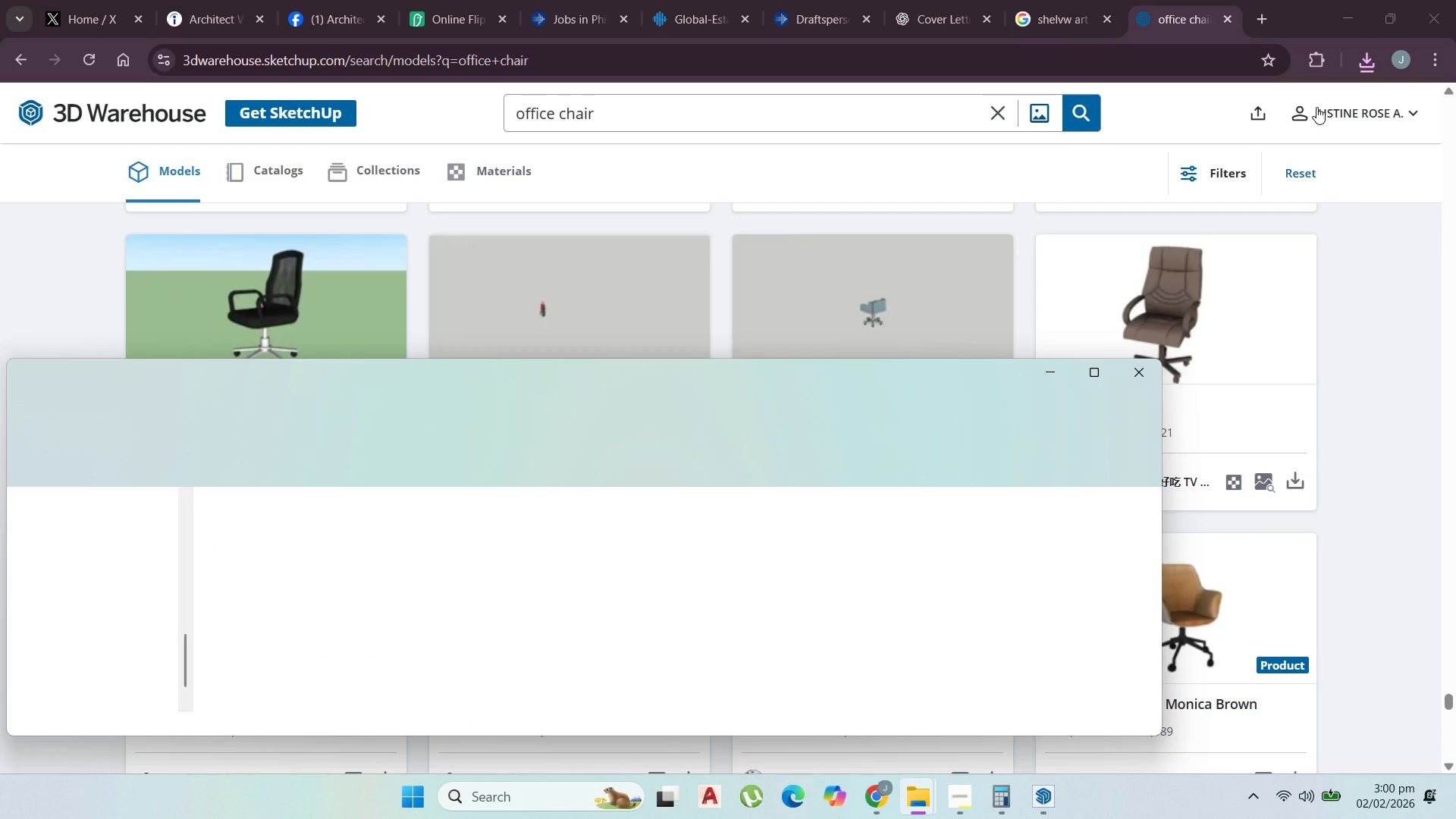 
double_click([270, 674])
 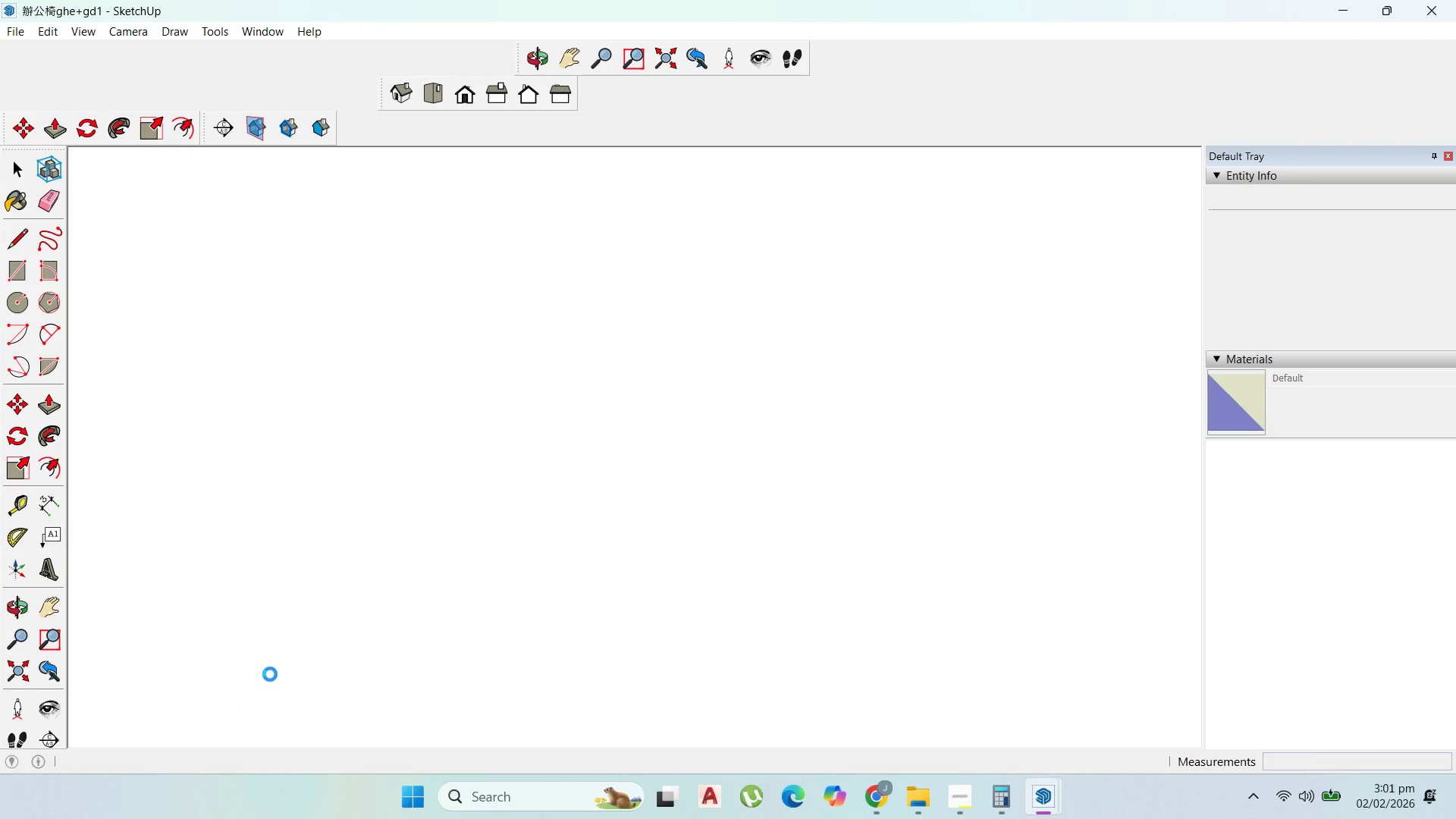 
wait(44.39)
 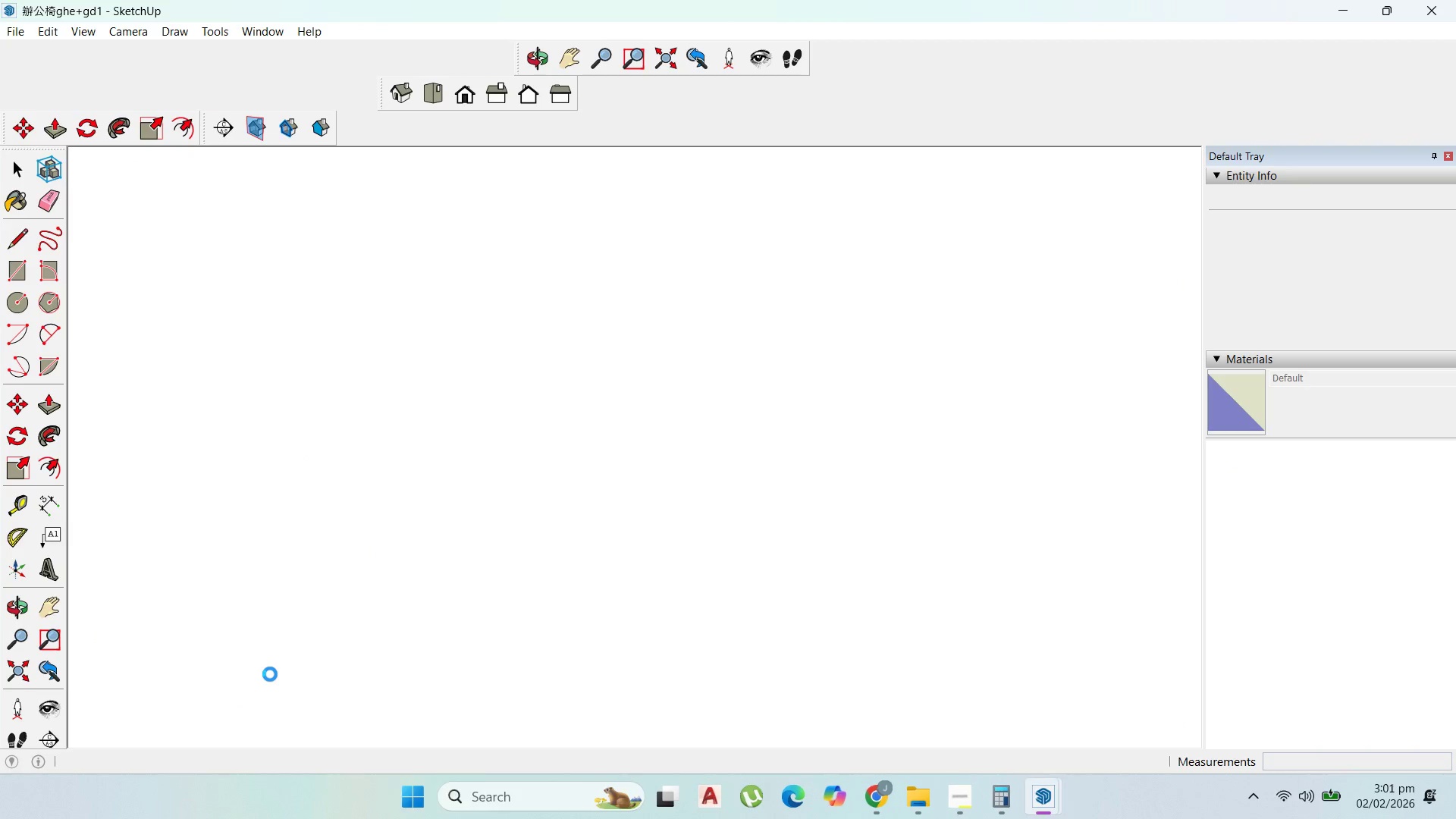 
scroll: coordinate [701, 447], scroll_direction: down, amount: 5.0
 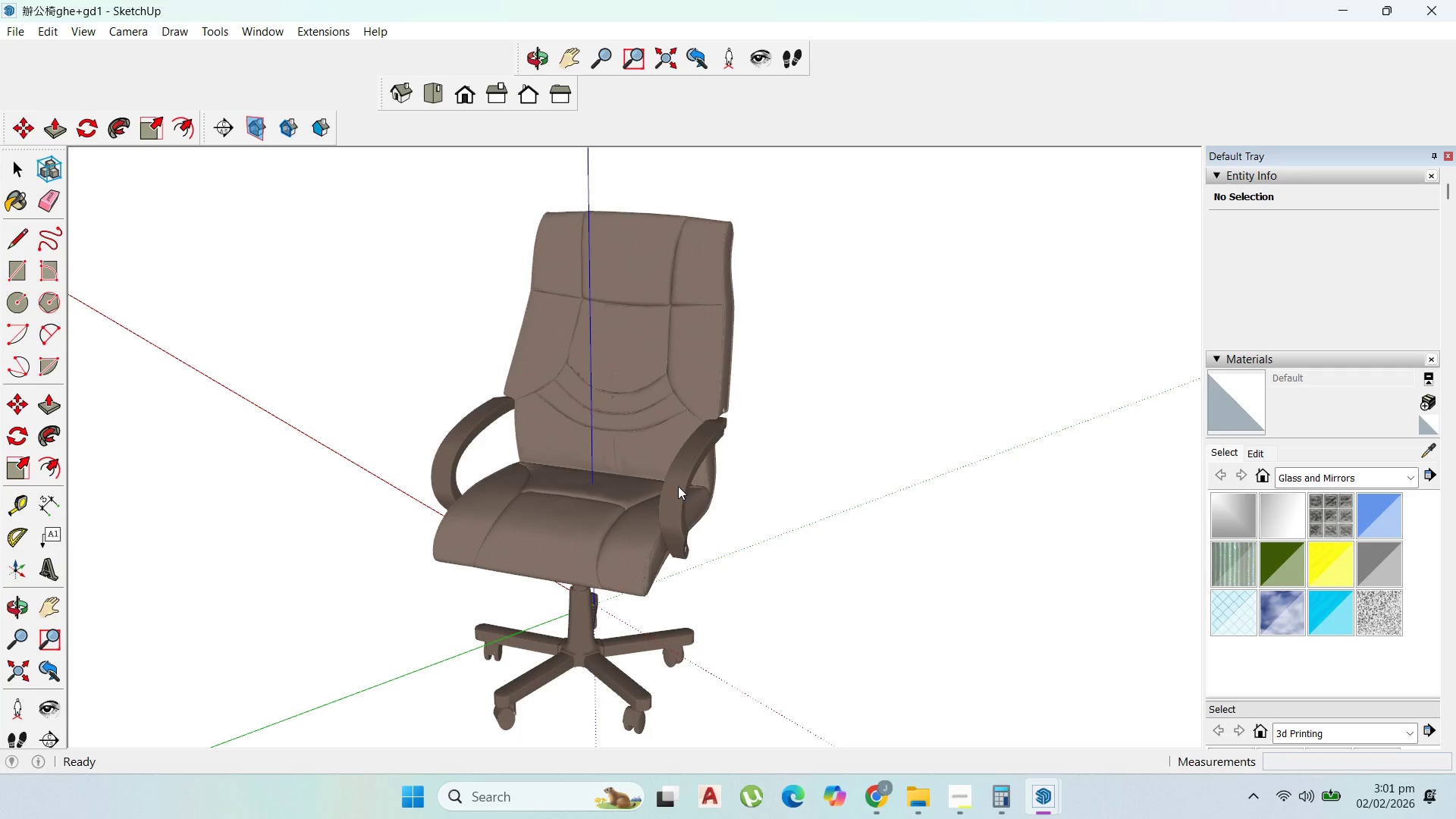 
mouse_move([697, 453])
 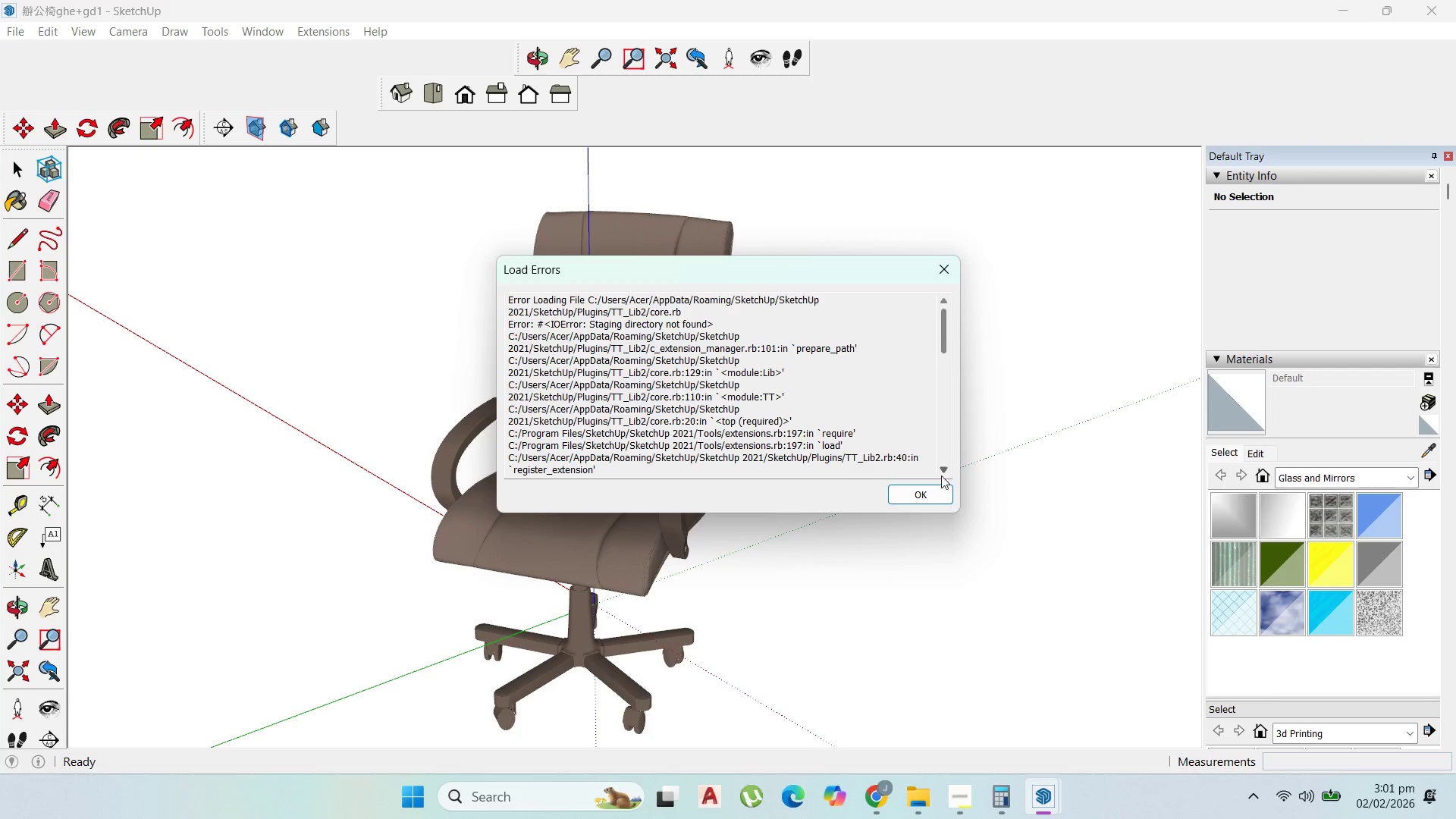 
left_click([934, 489])
 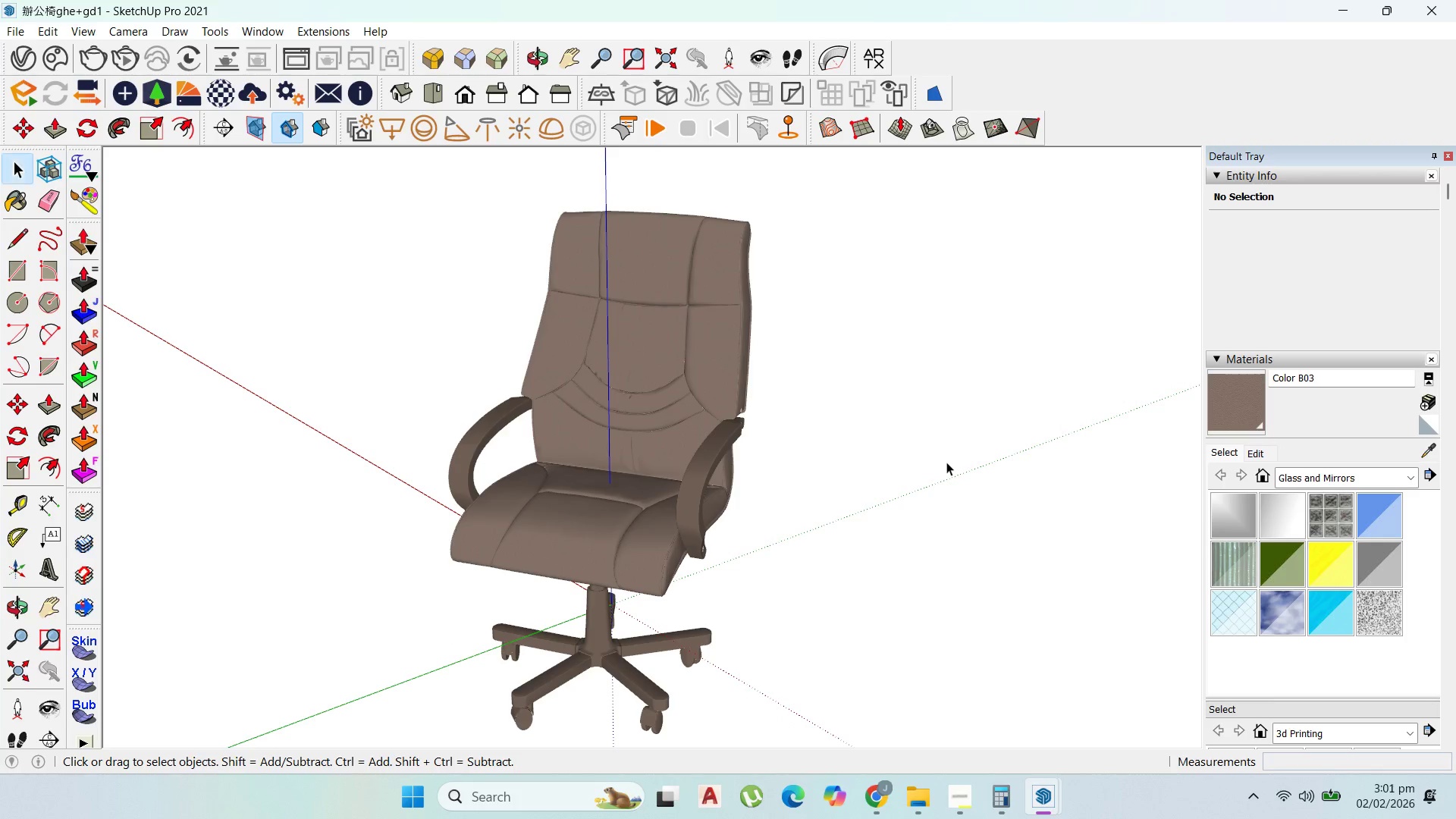 
wait(6.11)
 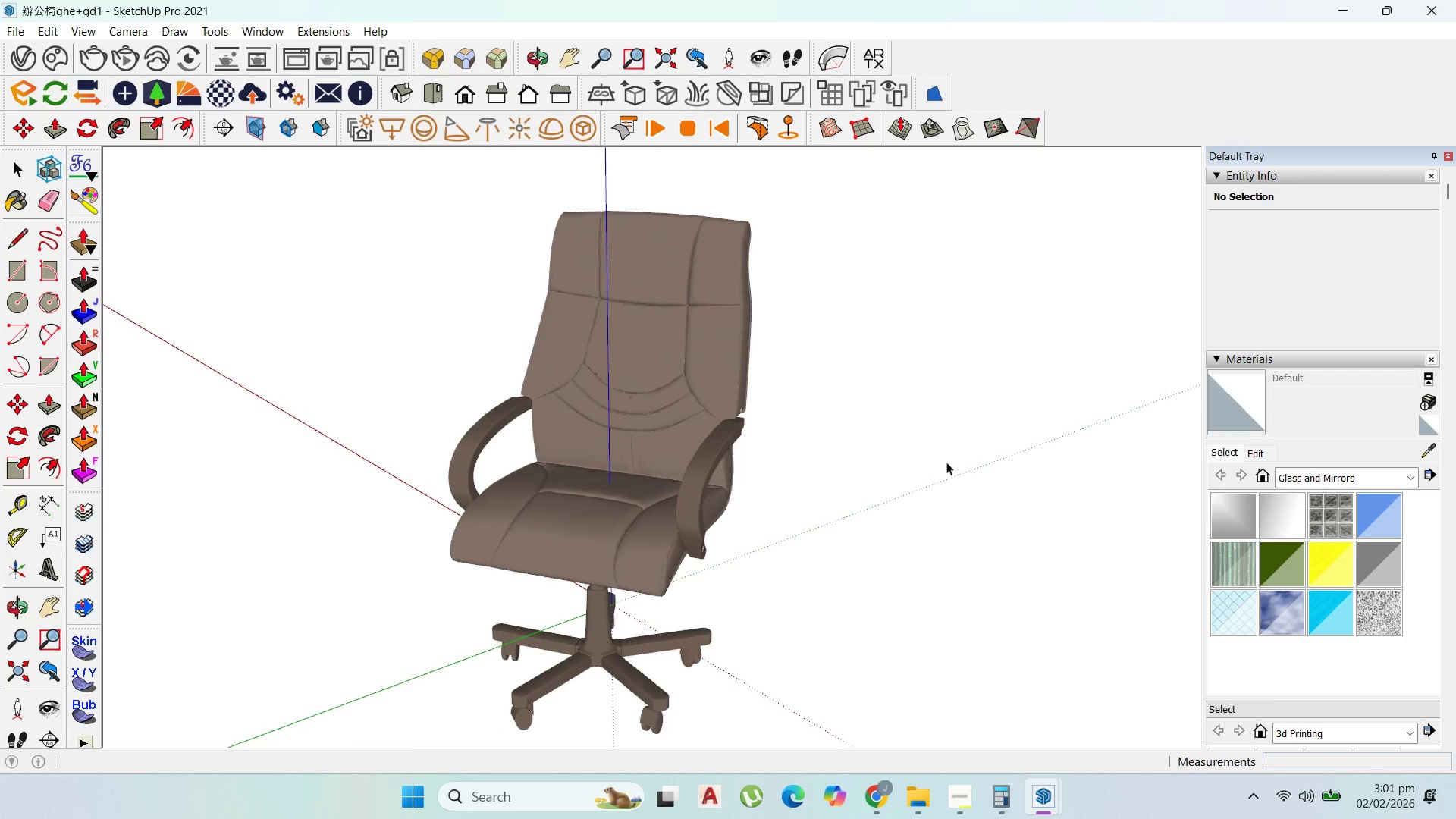 
scroll: coordinate [1141, 599], scroll_direction: down, amount: 8.0
 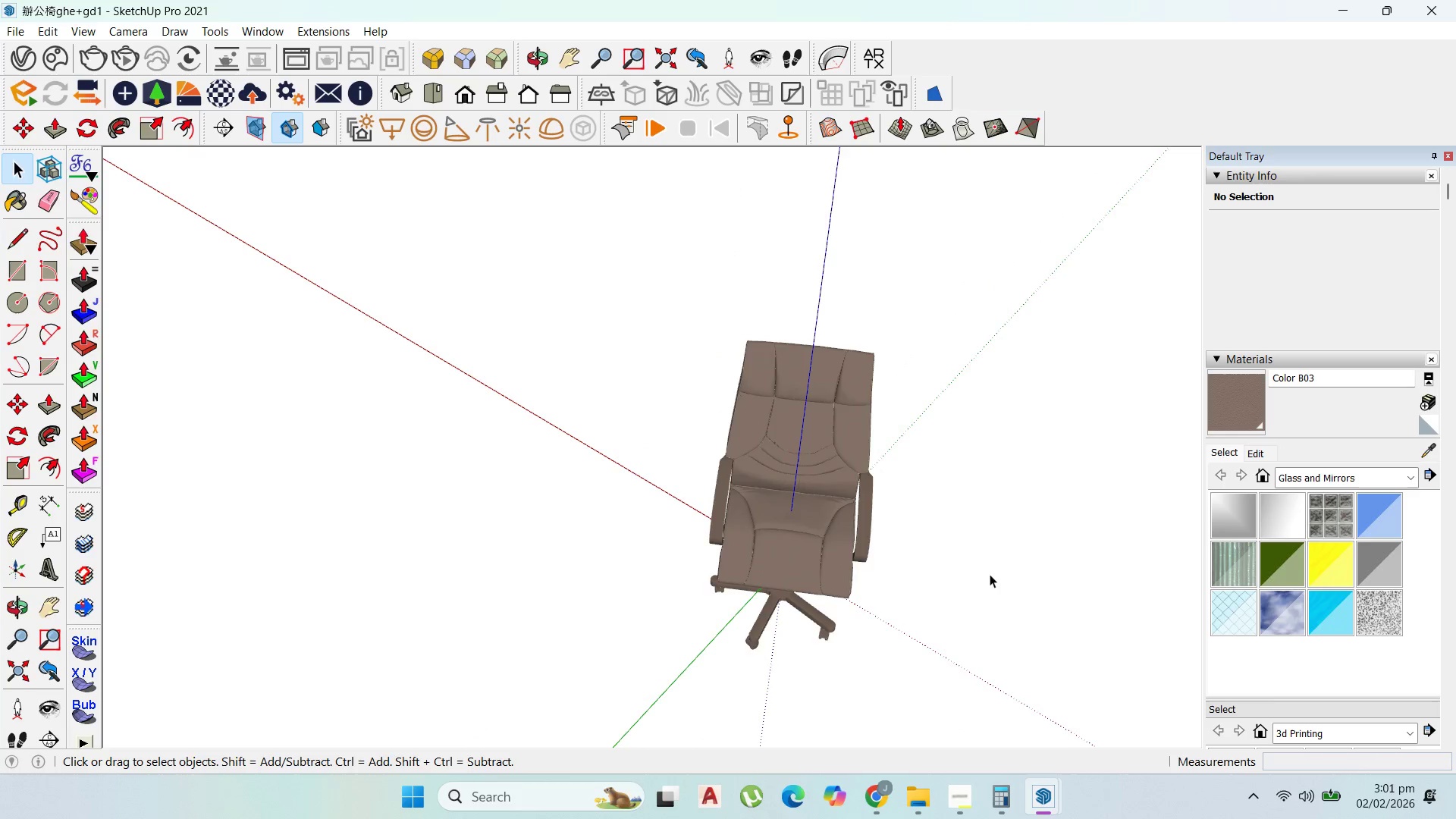 
scroll: coordinate [980, 566], scroll_direction: up, amount: 3.0
 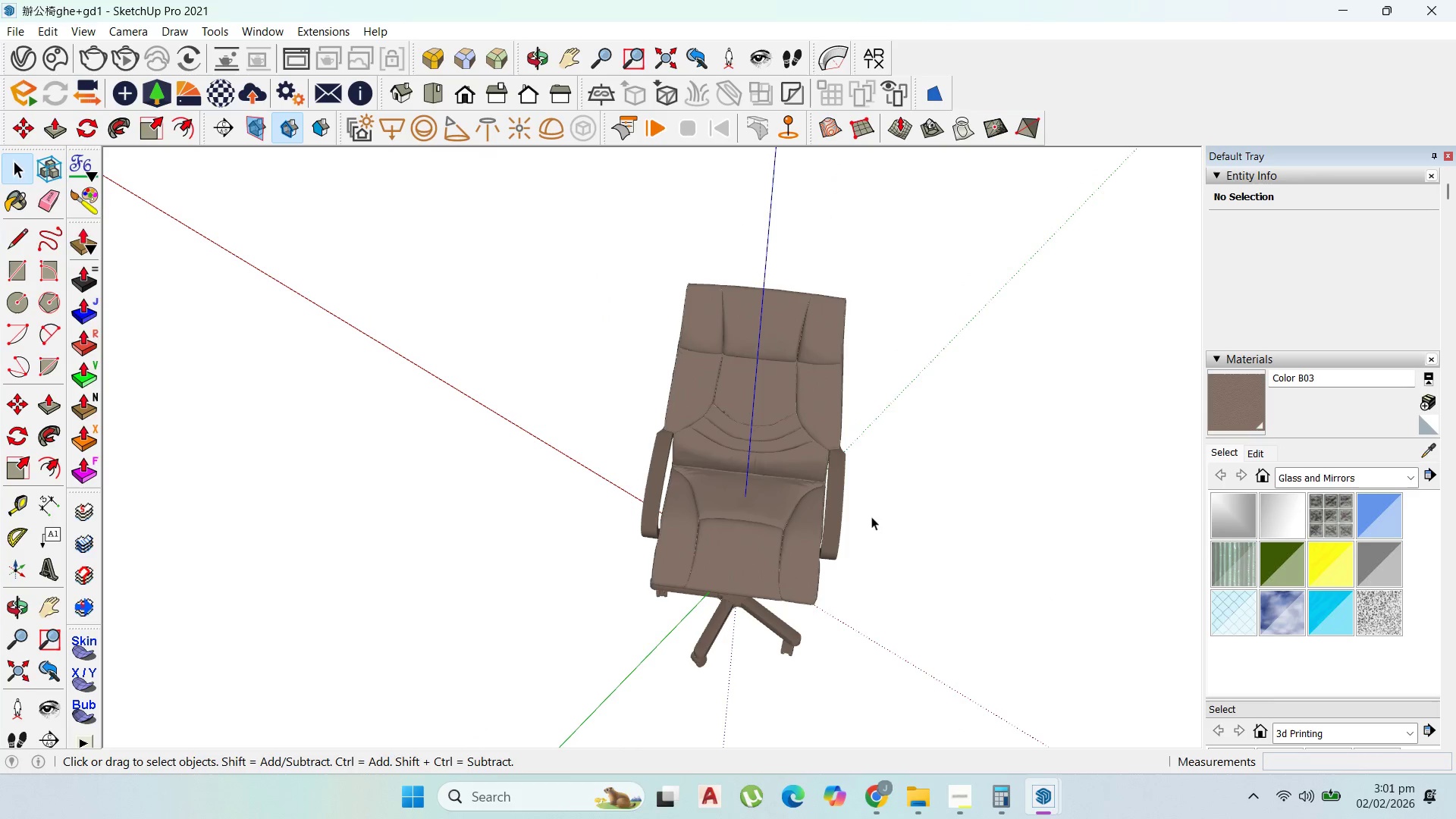 
left_click_drag(start_coordinate=[810, 487], to_coordinate=[806, 486])
 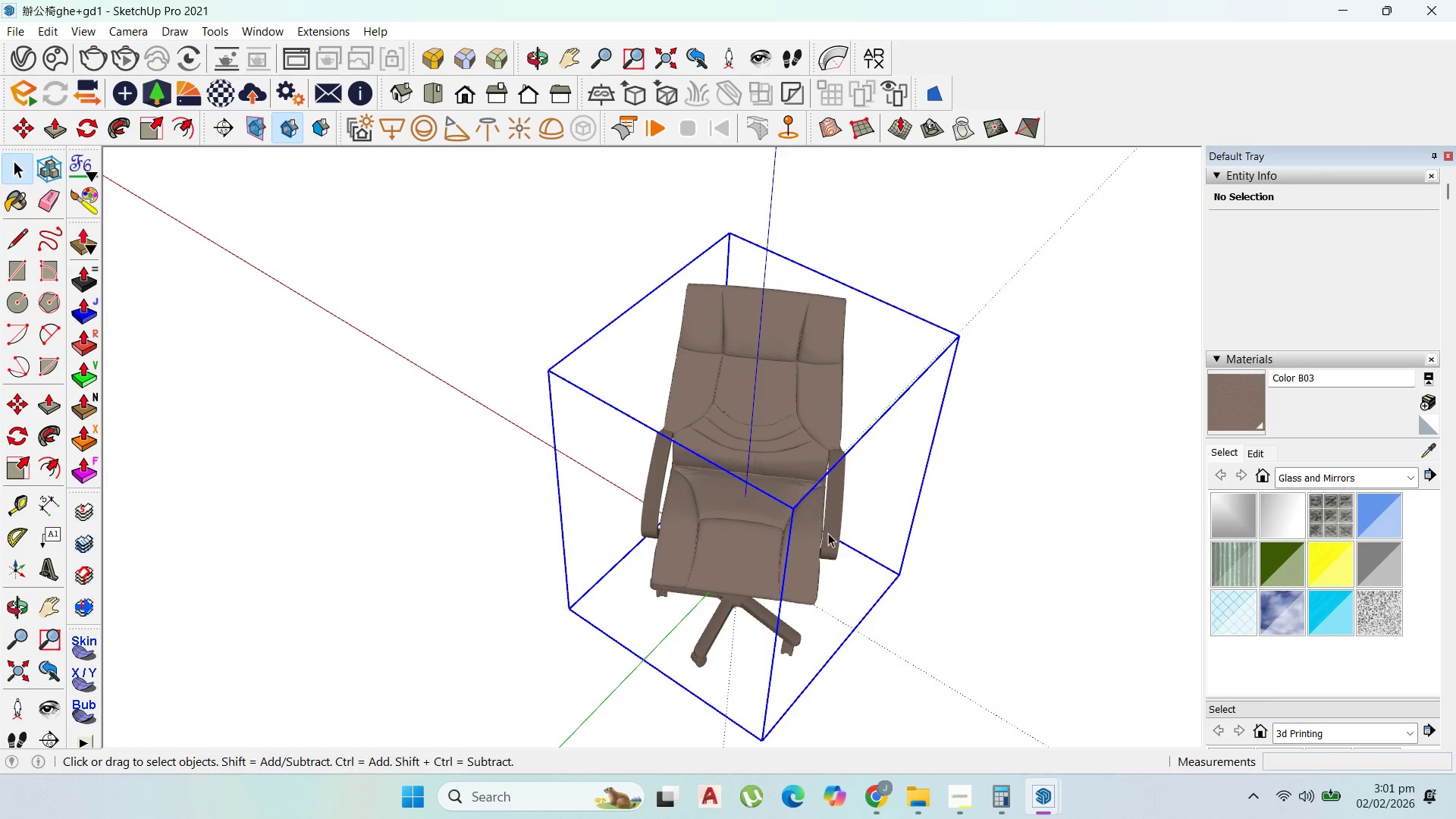 
scroll: coordinate [817, 533], scroll_direction: up, amount: 3.0
 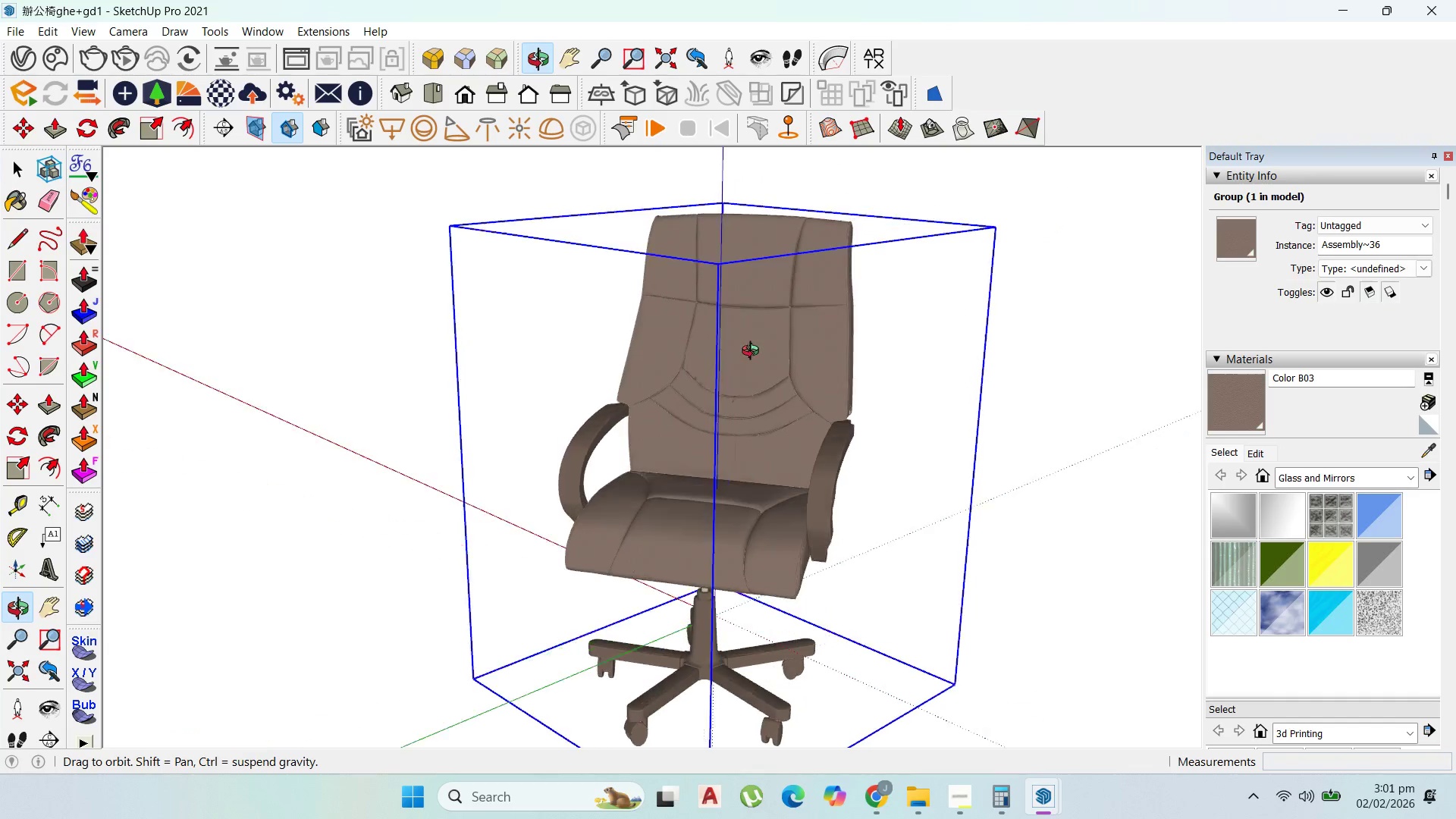 
key(Control+C)
 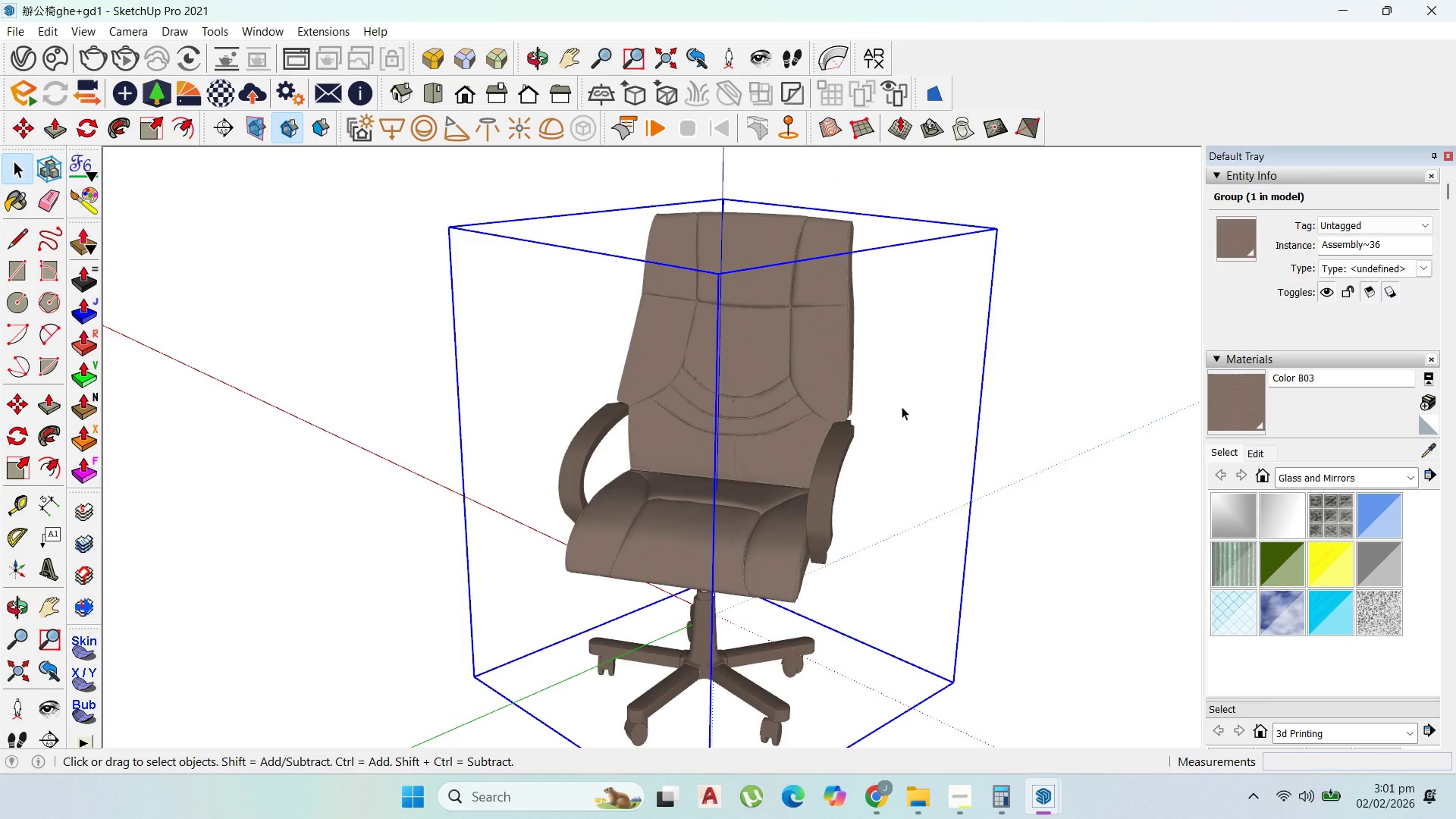 
scroll: coordinate [825, 494], scroll_direction: up, amount: 7.0
 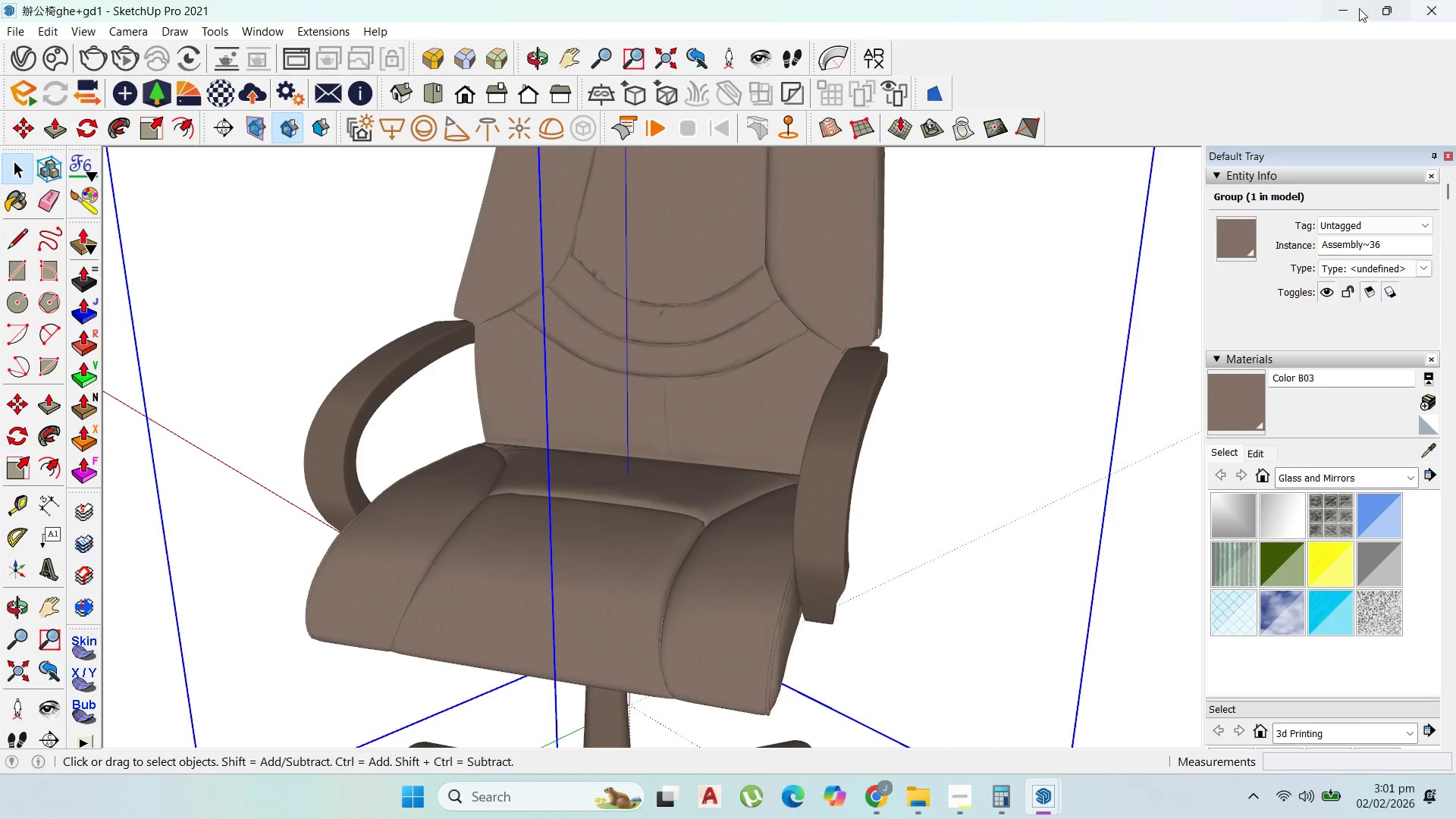 
left_click([1342, 2])
 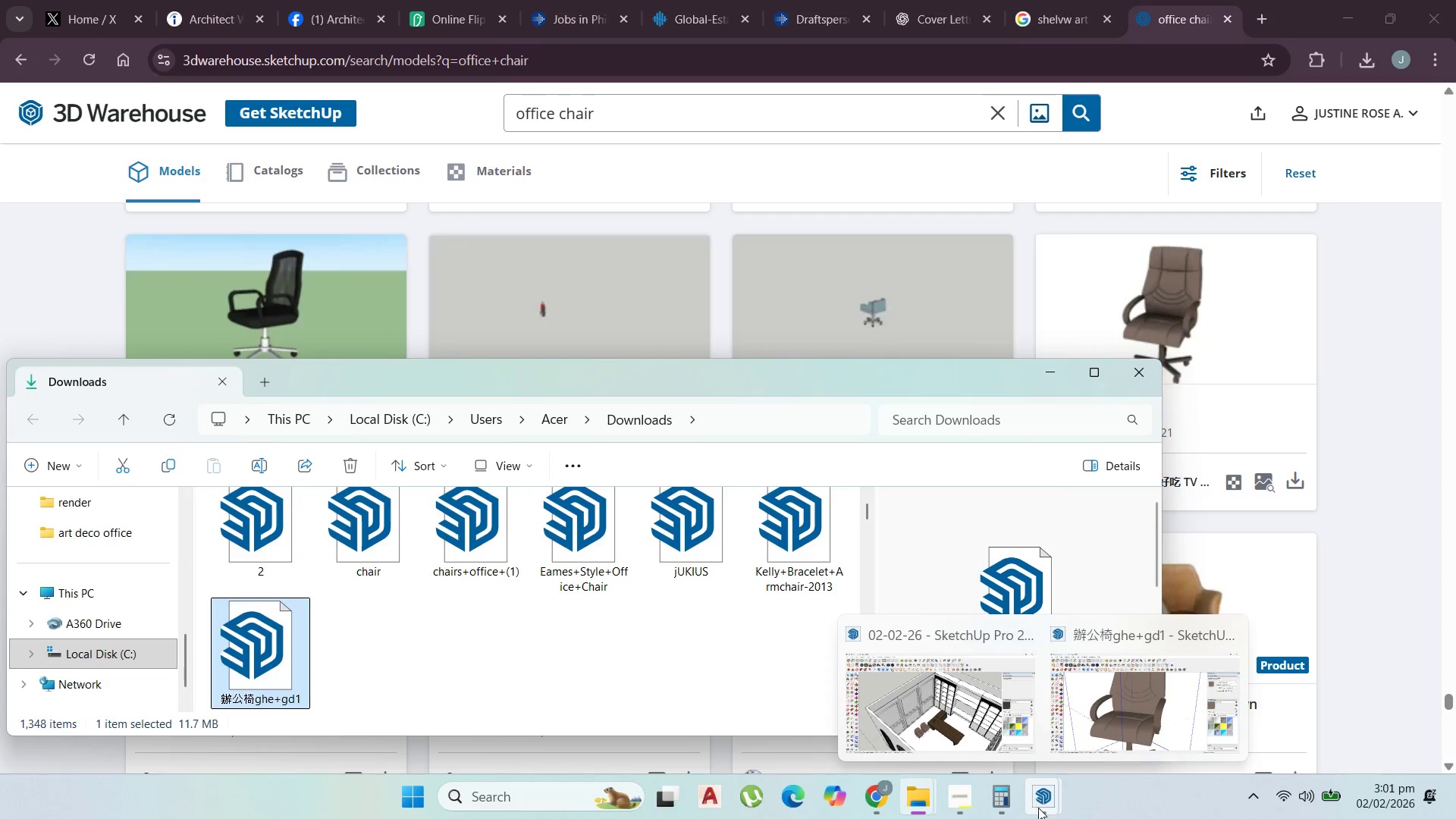 
left_click([965, 726])
 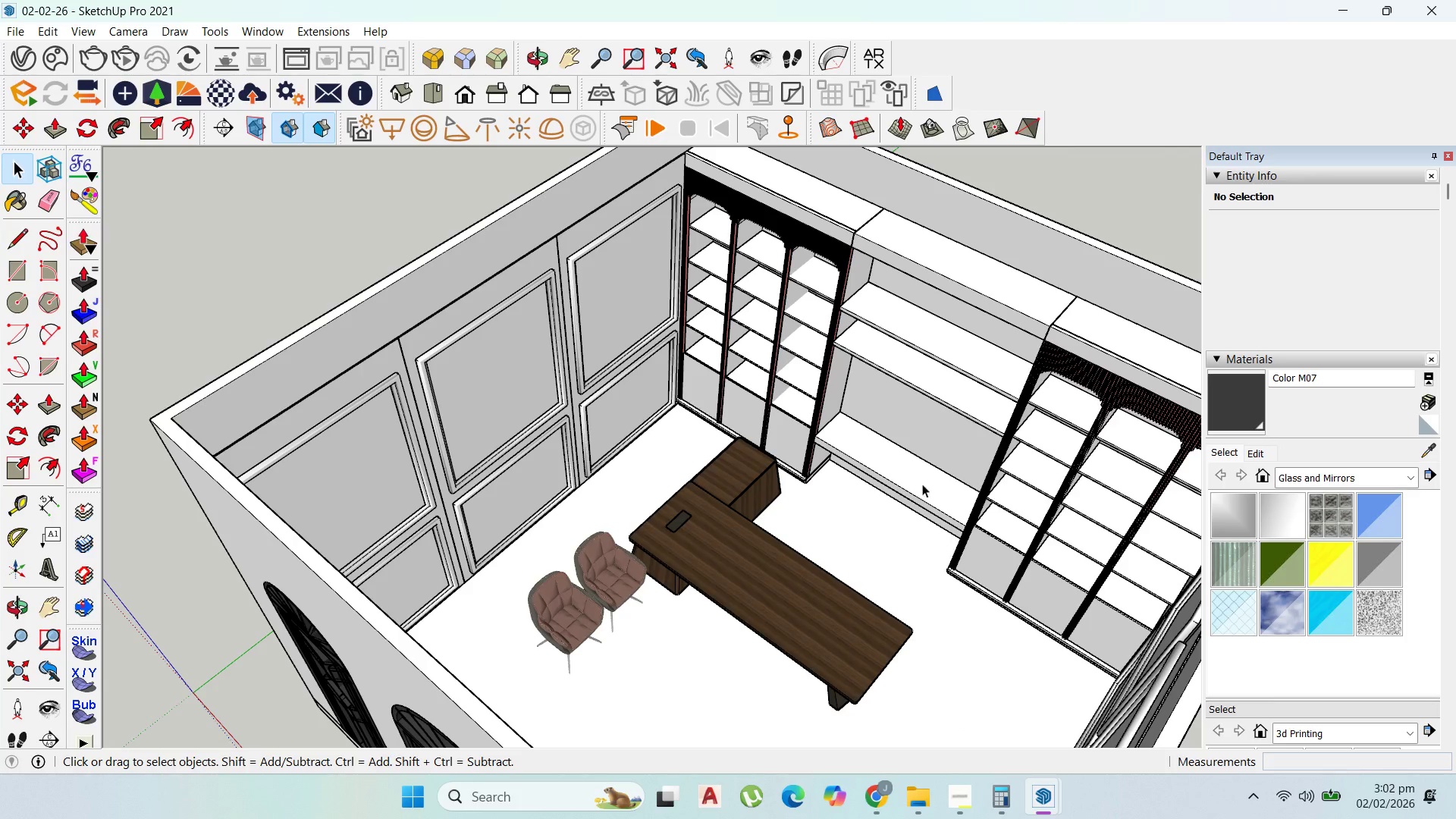 
scroll: coordinate [870, 536], scroll_direction: up, amount: 7.0
 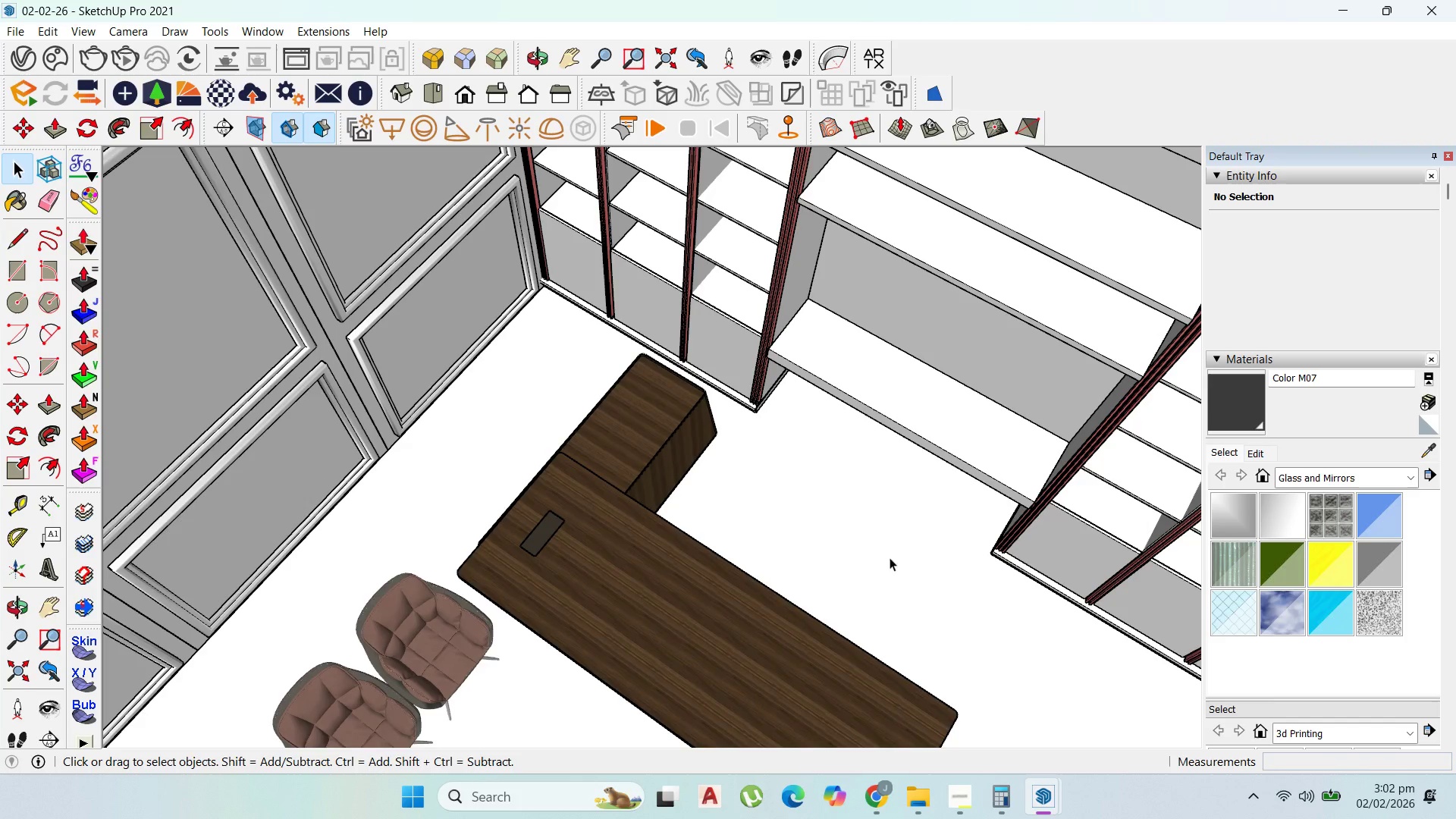 
key(Control+V)
 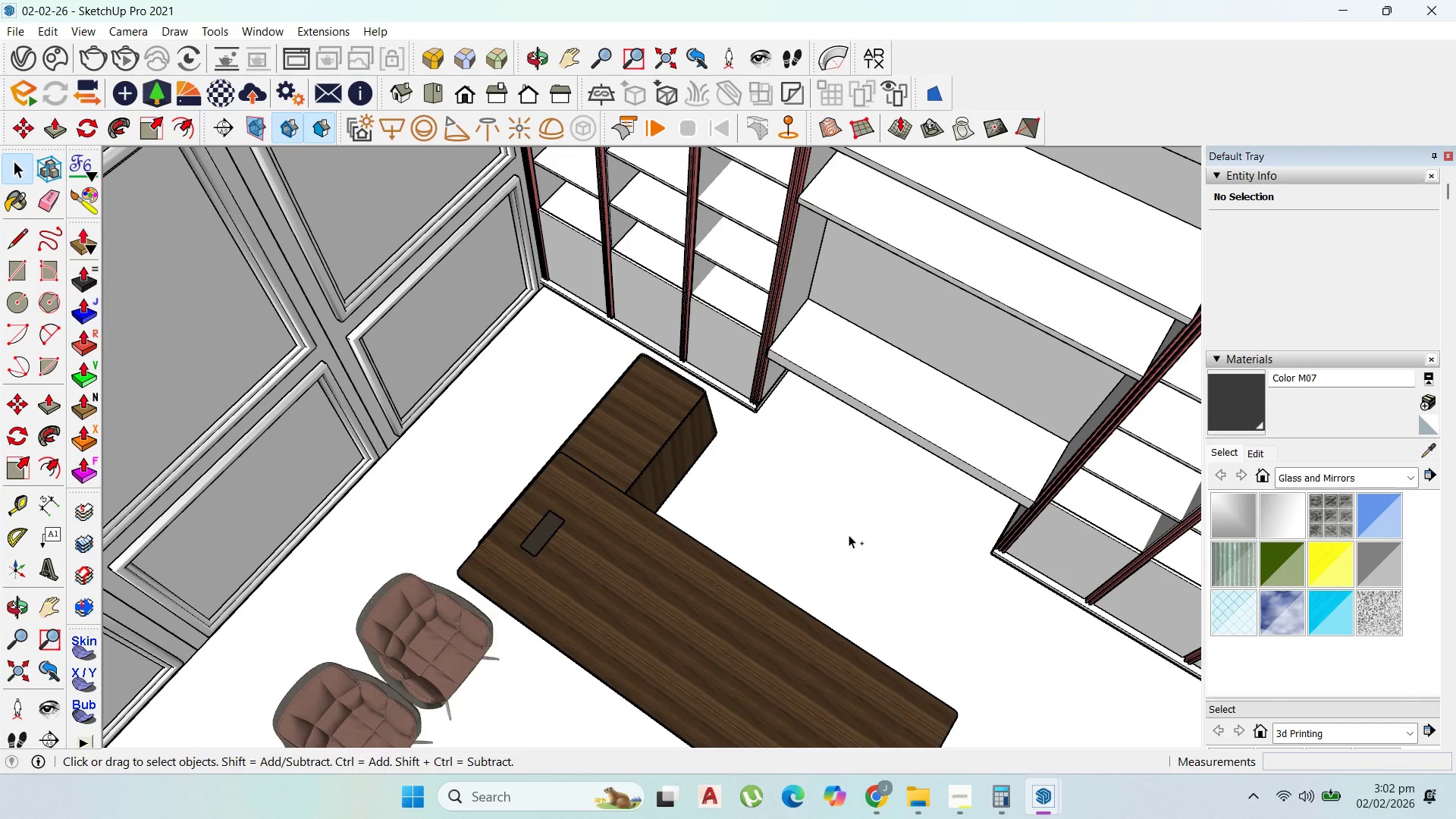 
wait(13.22)
 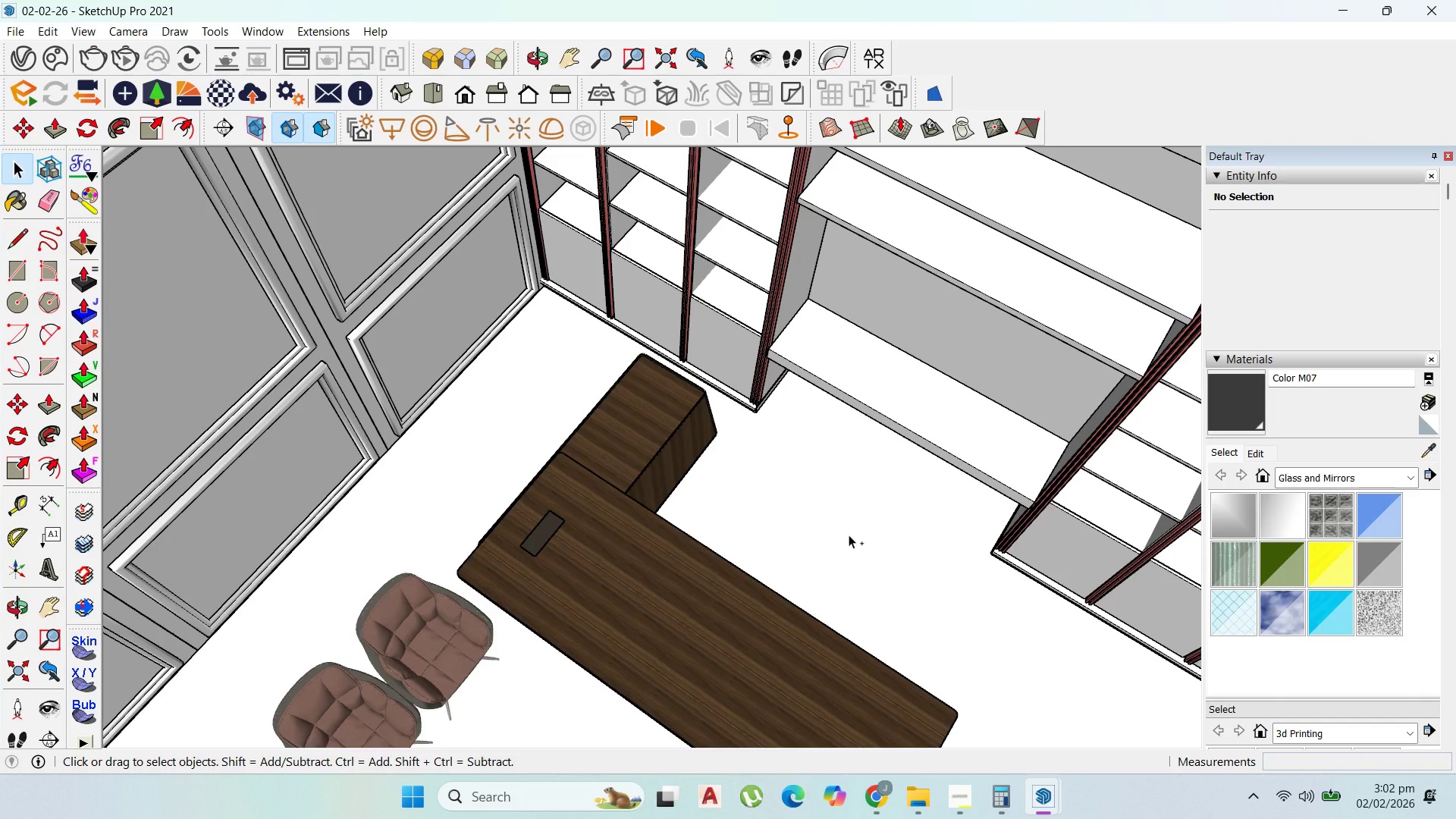 
left_click([740, 531])
 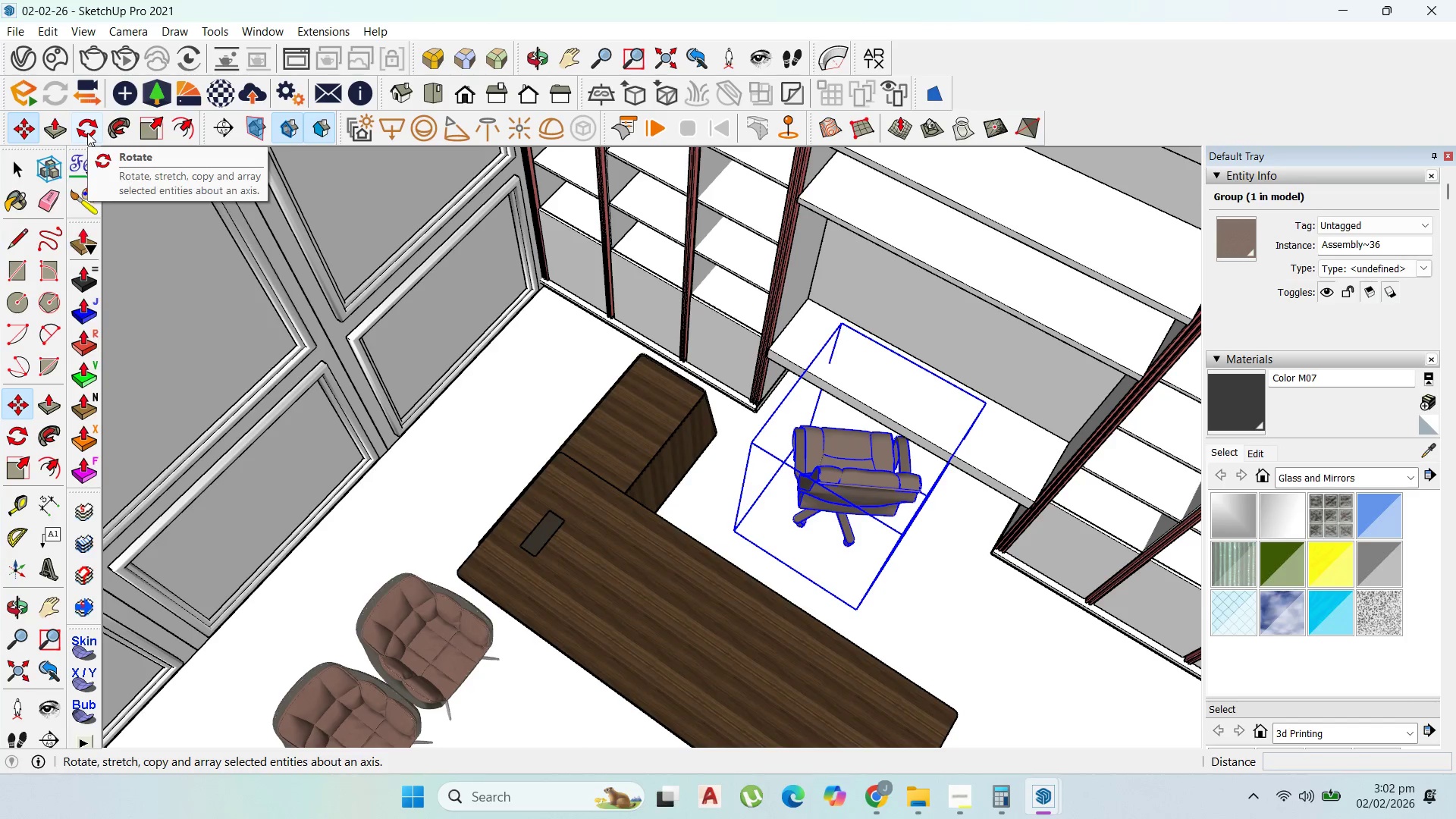 
left_click([87, 133])
 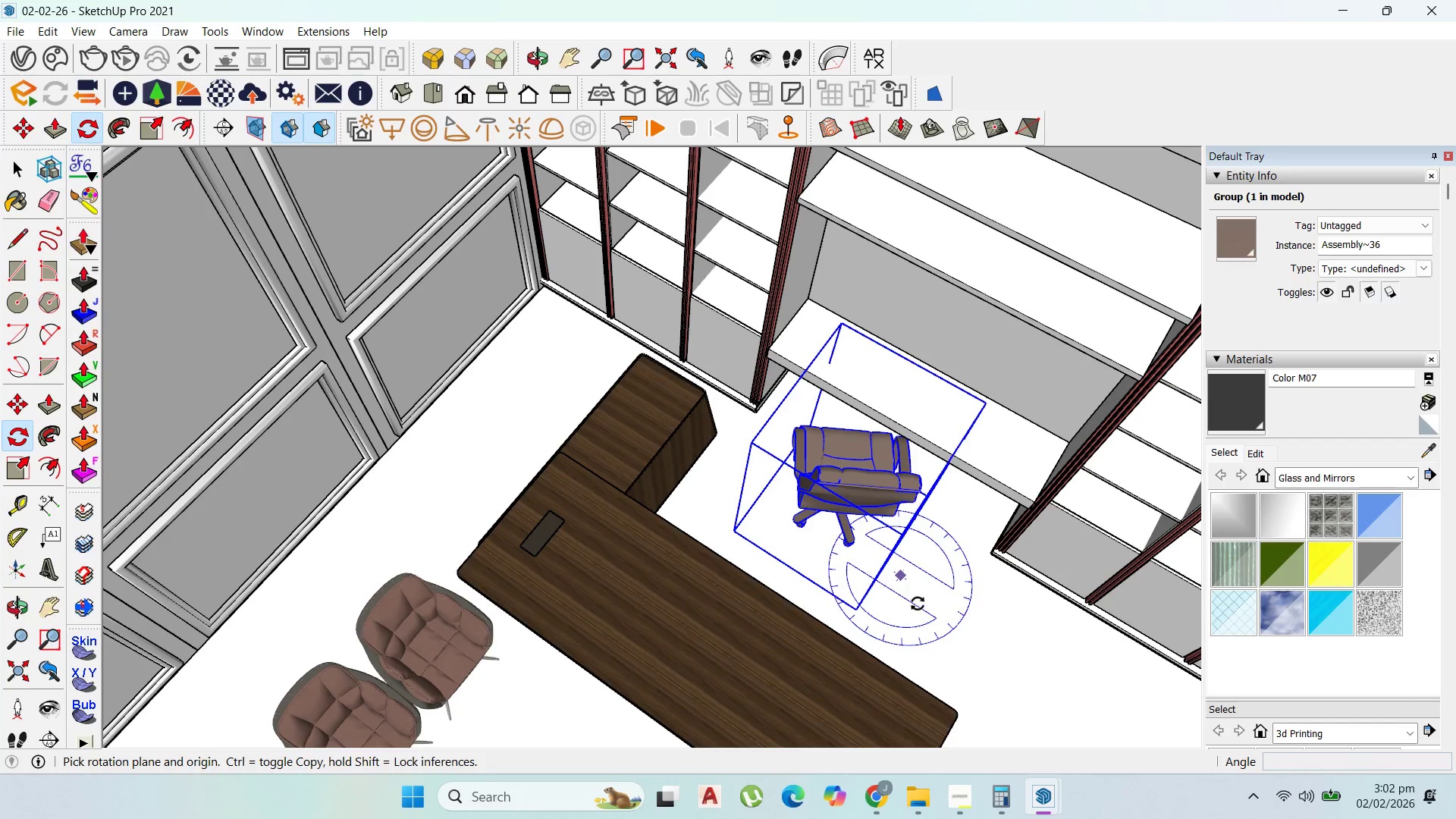 
left_click([918, 604])
 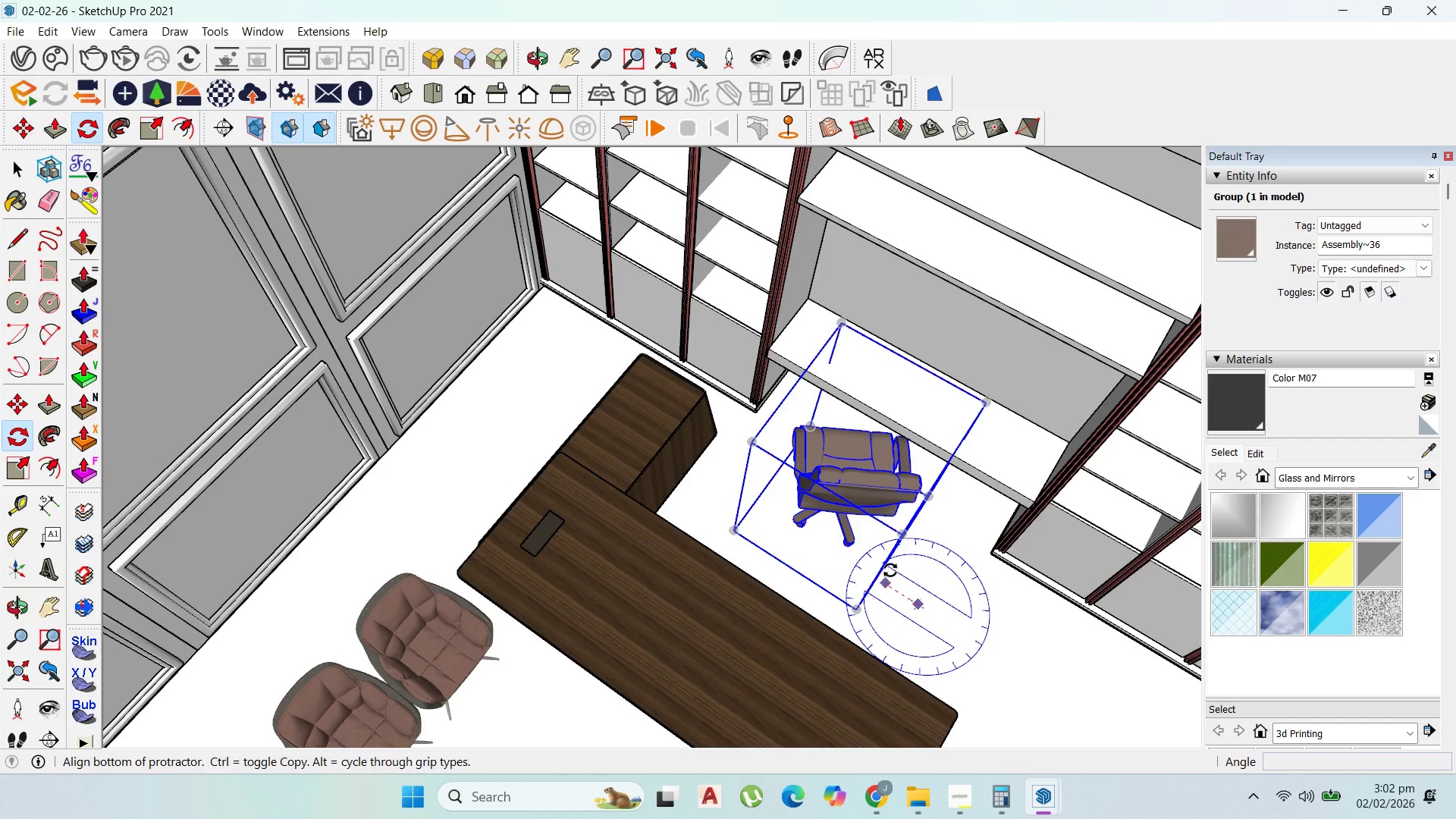 
scroll: coordinate [912, 543], scroll_direction: up, amount: 2.0
 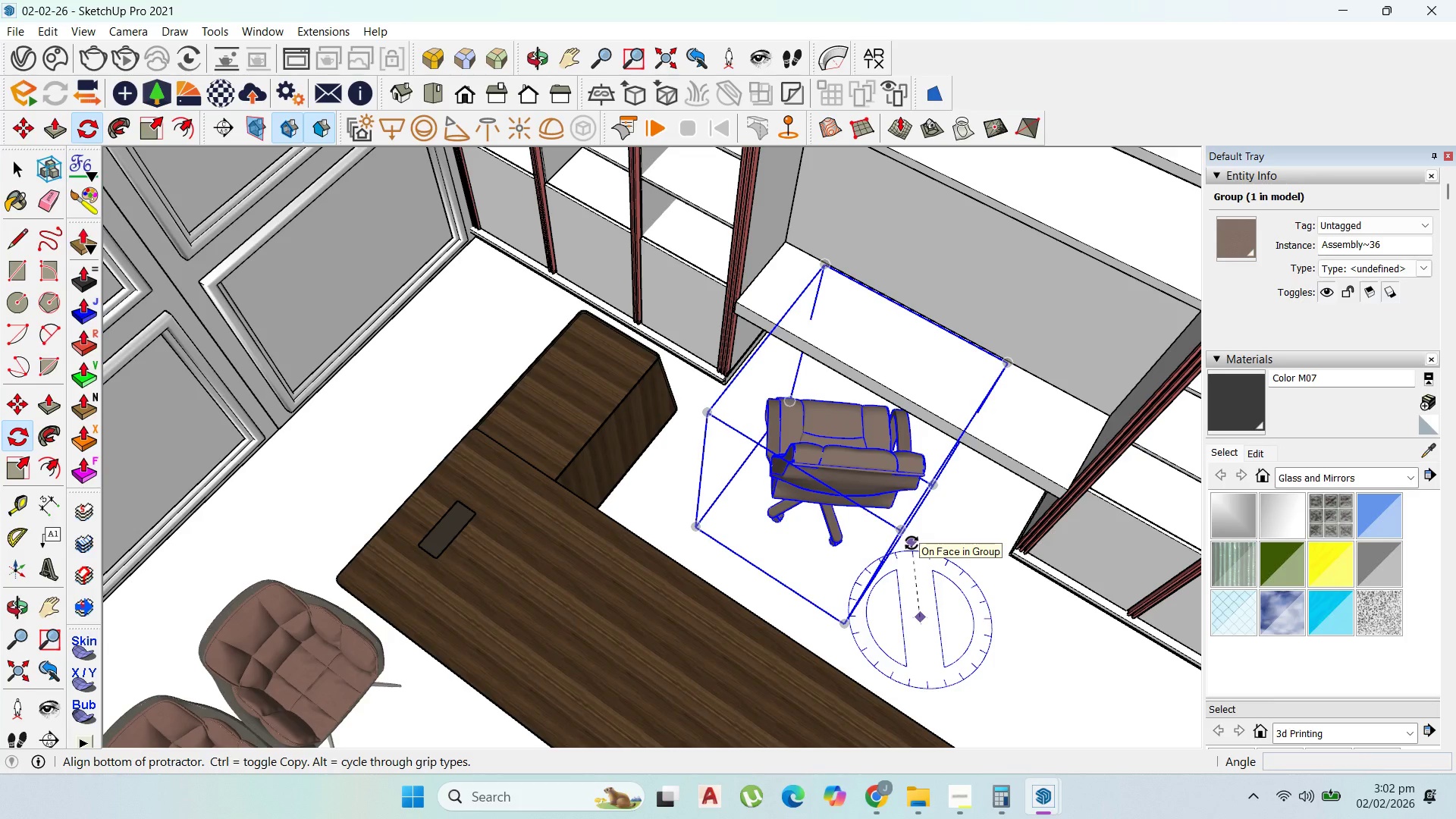 
left_click([912, 543])
 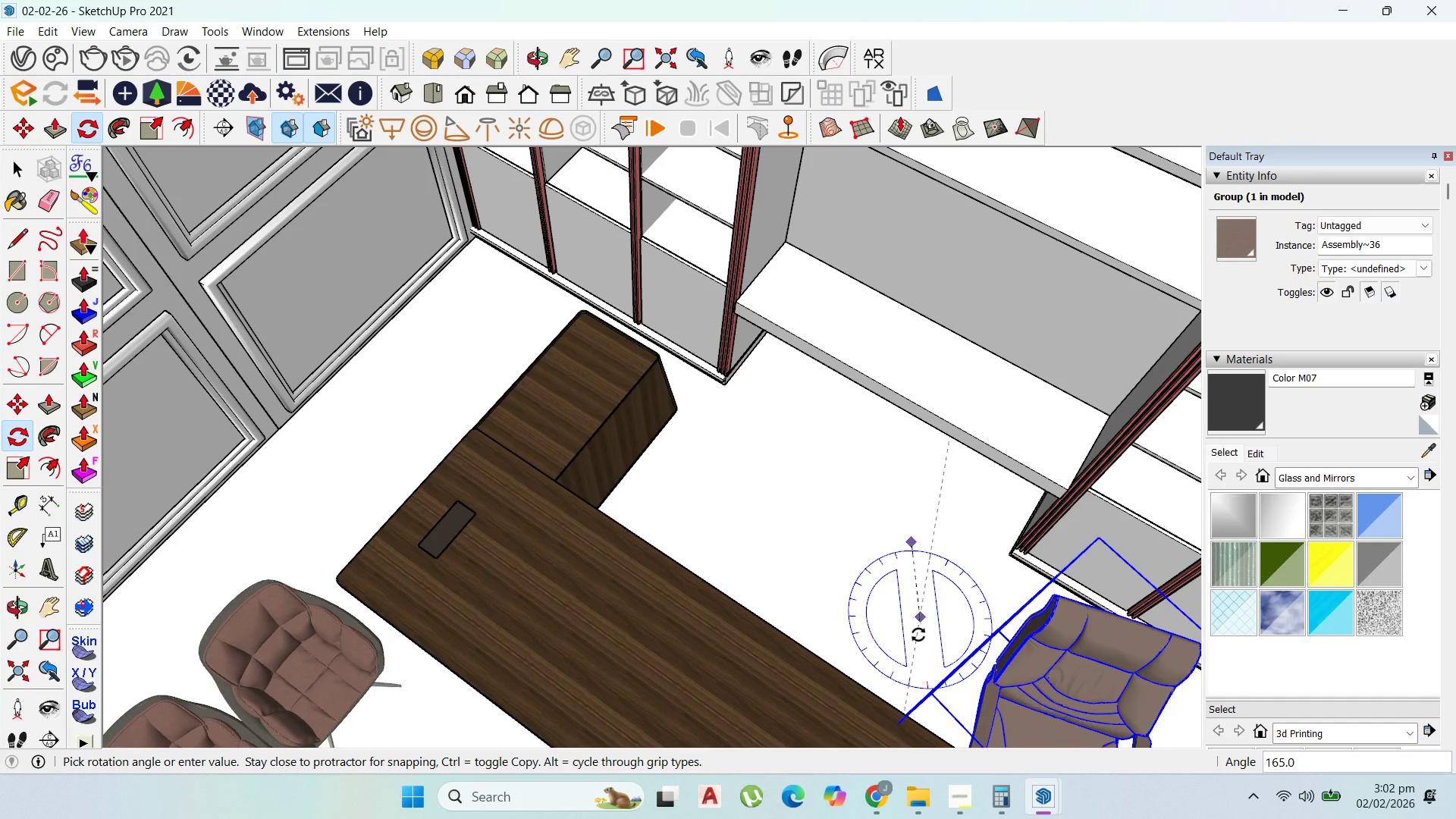 
left_click([913, 635])
 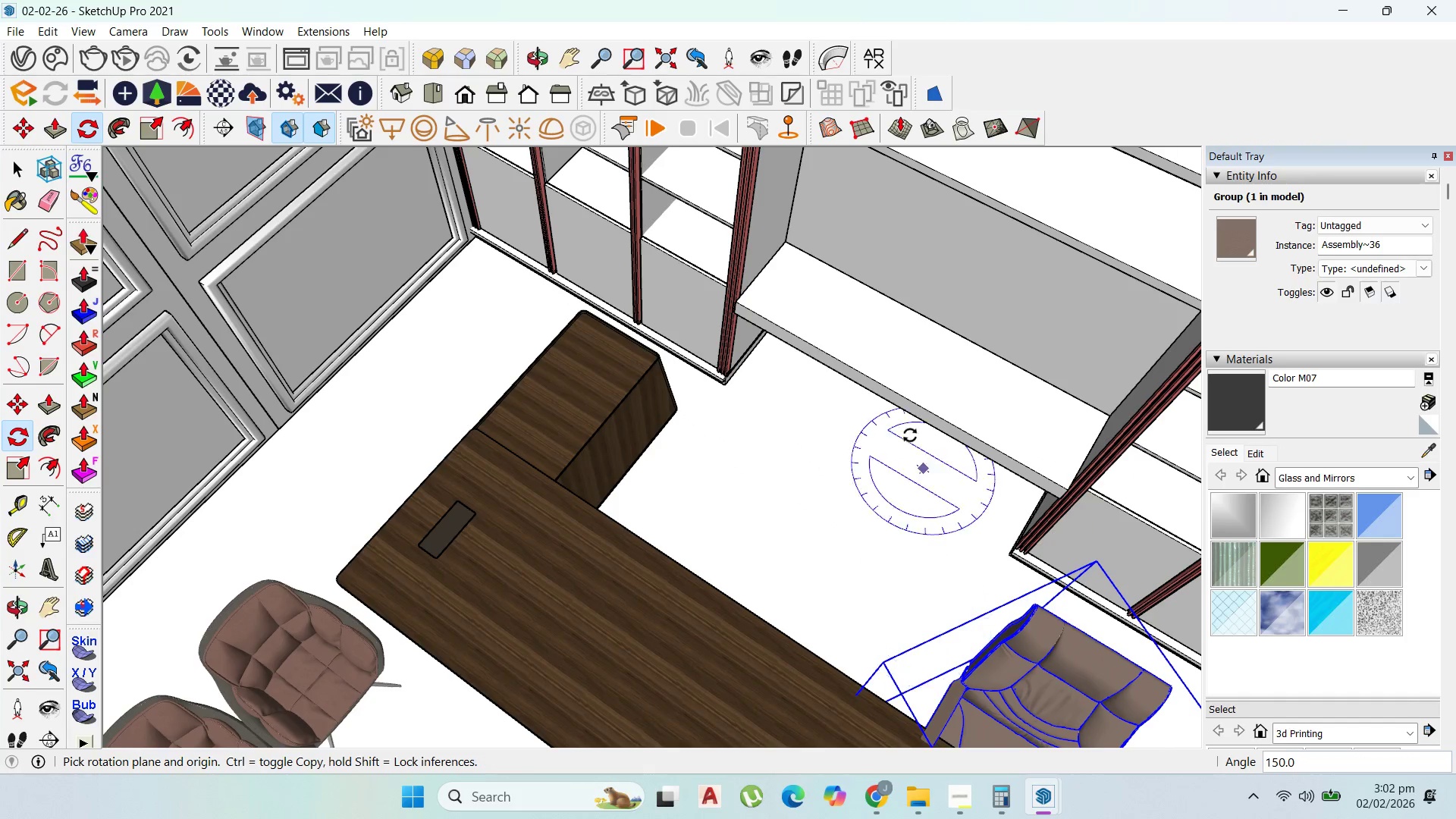 
scroll: coordinate [860, 431], scroll_direction: down, amount: 7.0
 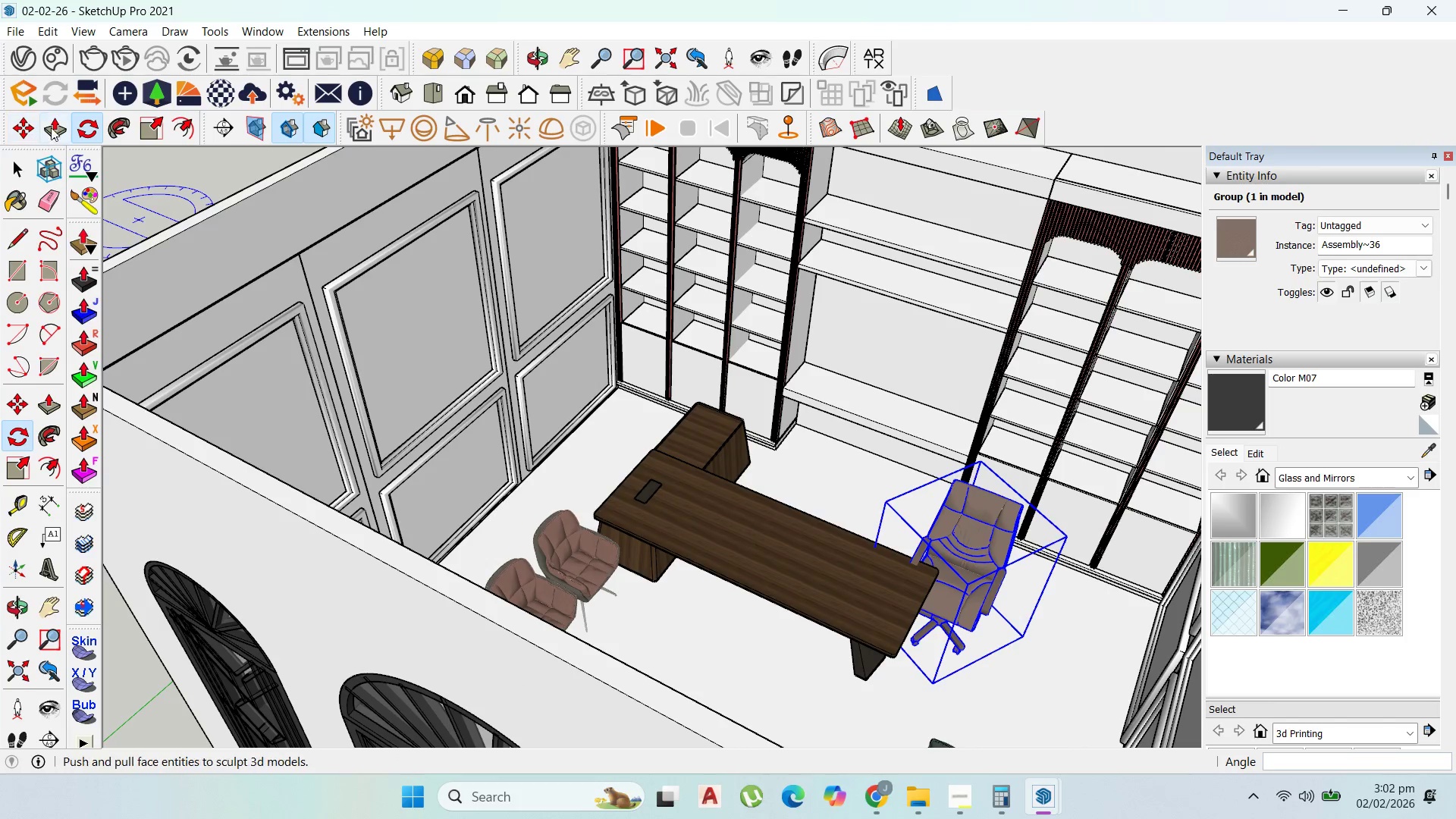 
left_click_drag(start_coordinate=[21, 118], to_coordinate=[17, 119])
 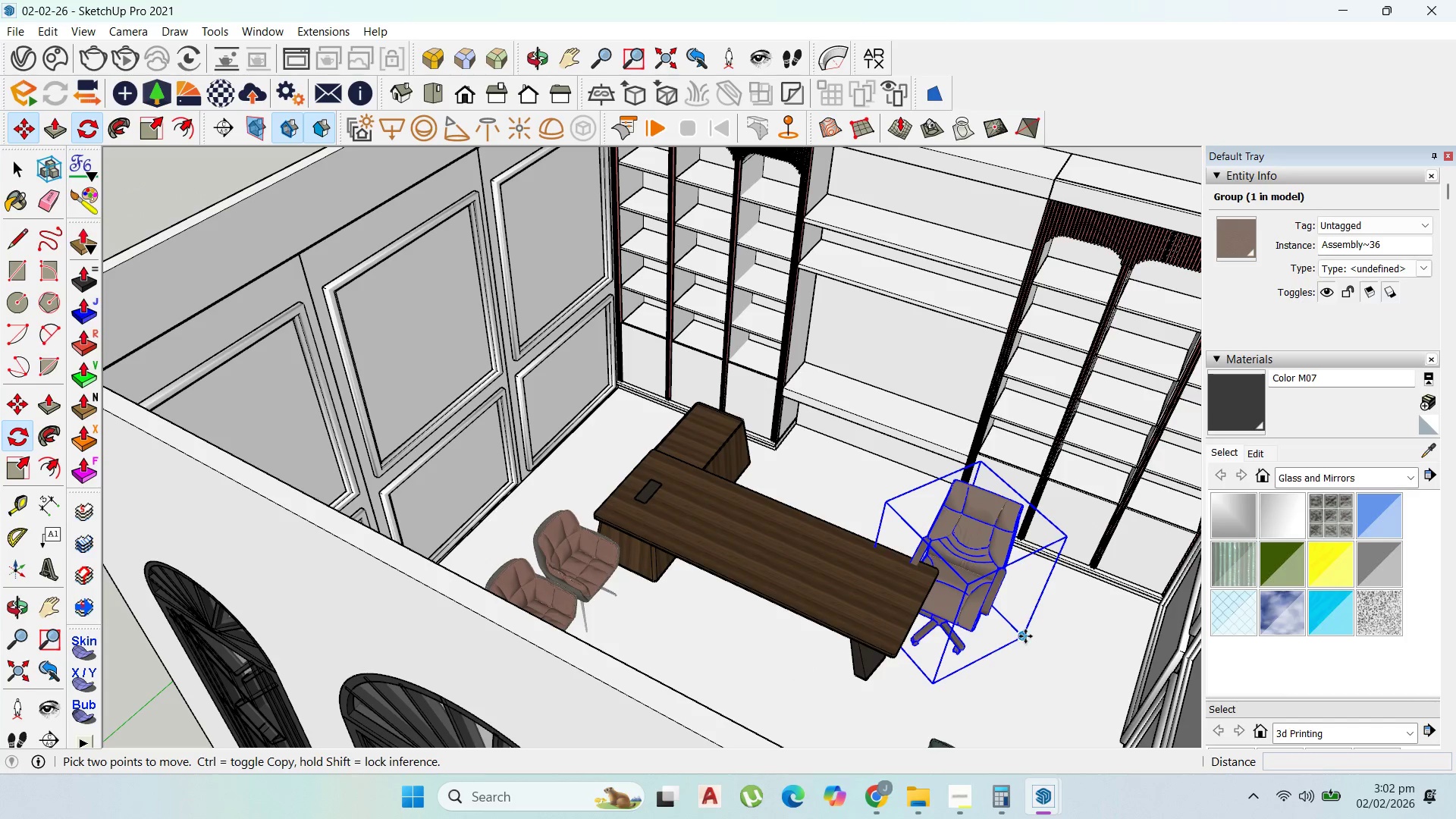 
left_click([1023, 632])
 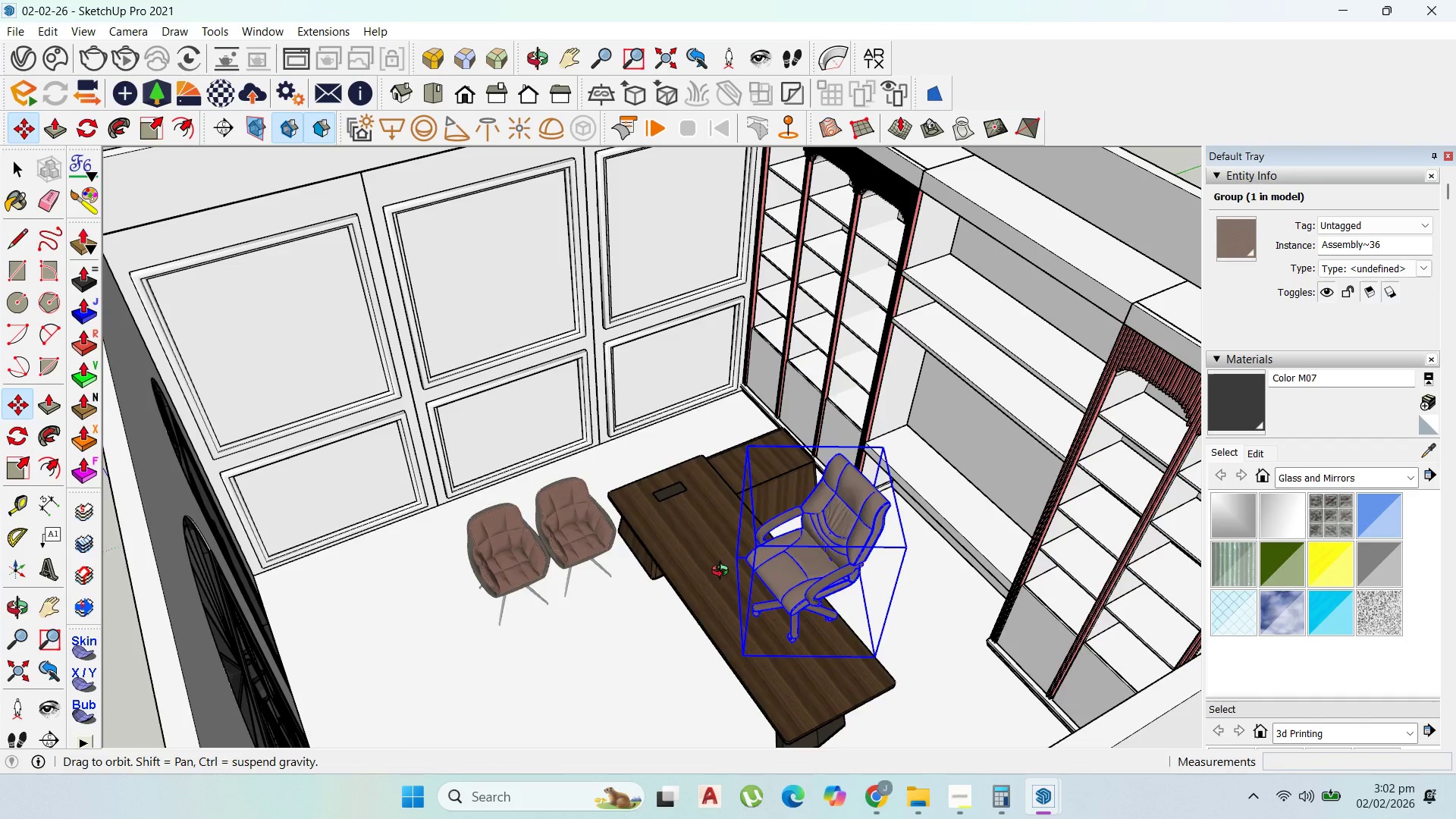 
scroll: coordinate [896, 605], scroll_direction: up, amount: 4.0
 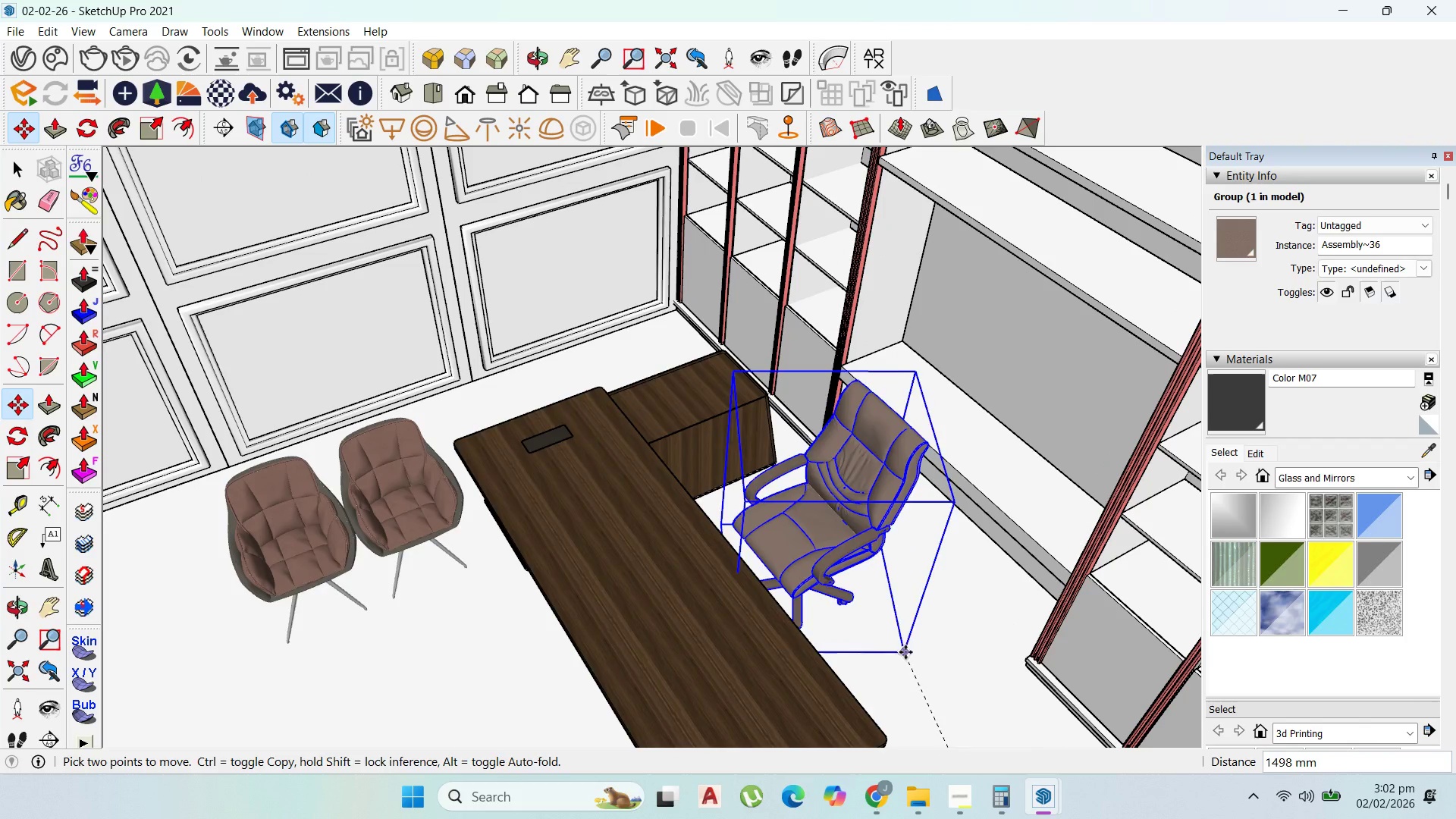 
left_click([908, 654])
 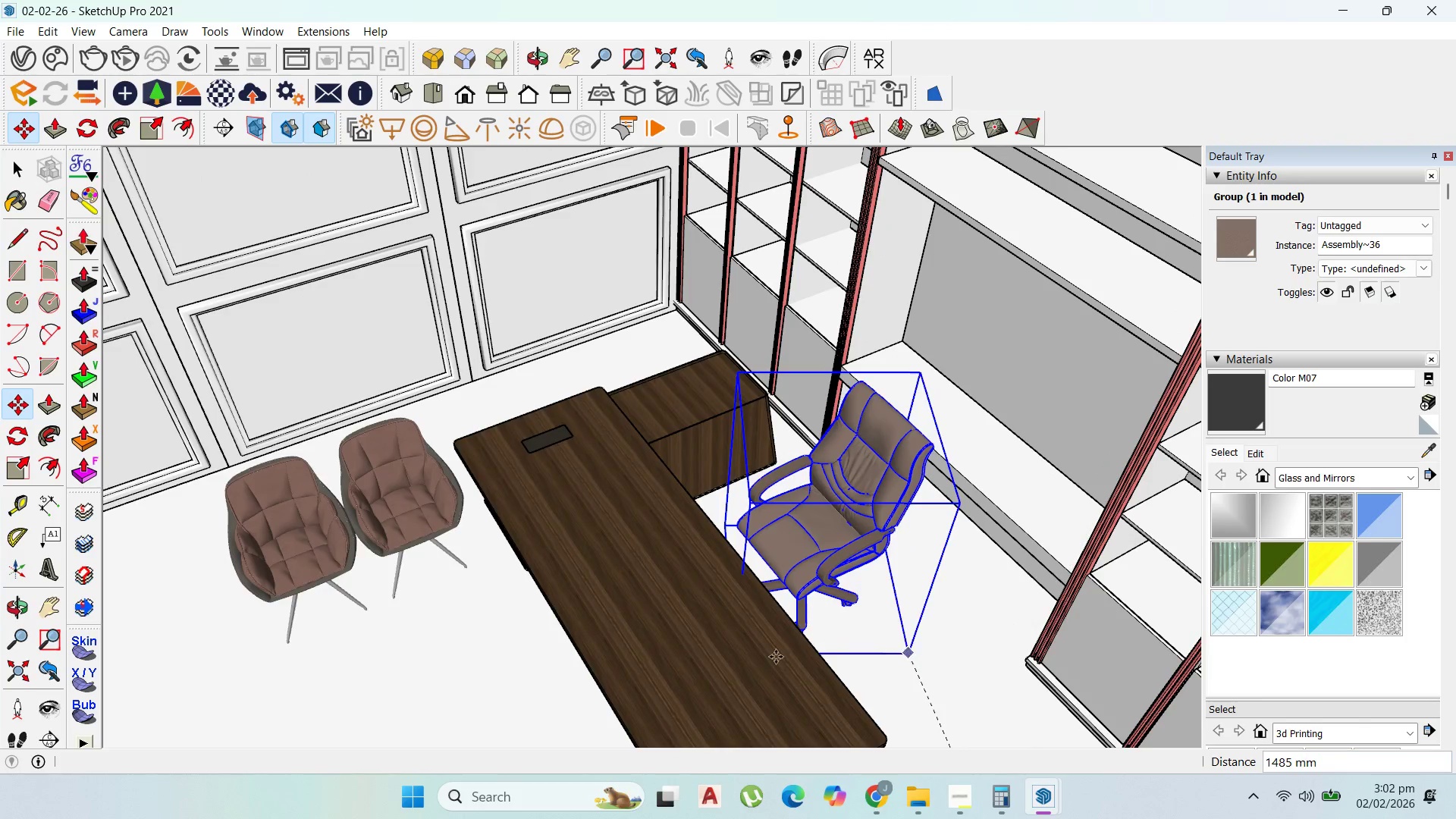 
scroll: coordinate [704, 637], scroll_direction: up, amount: 2.0
 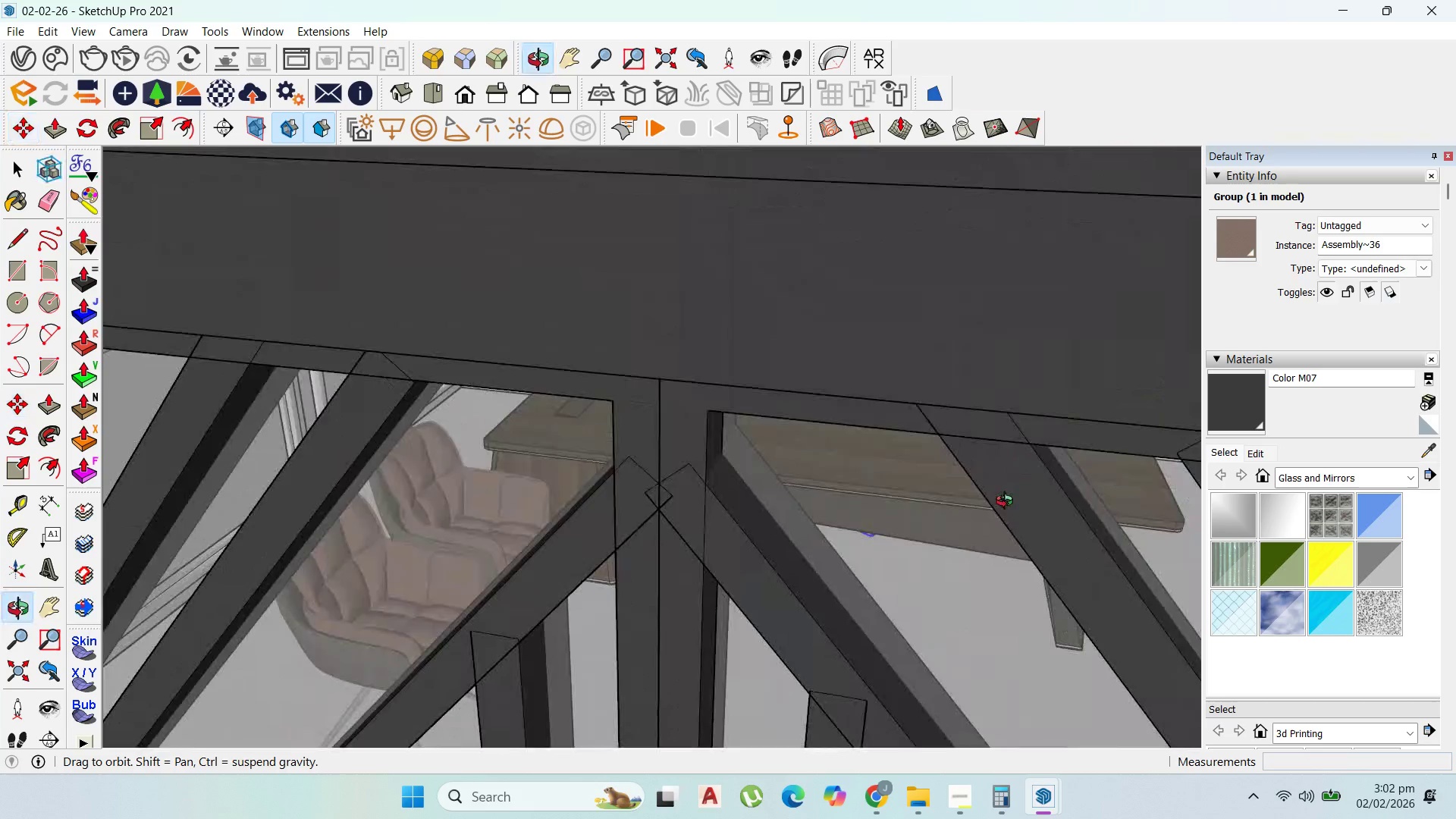 
scroll: coordinate [868, 475], scroll_direction: down, amount: 30.0
 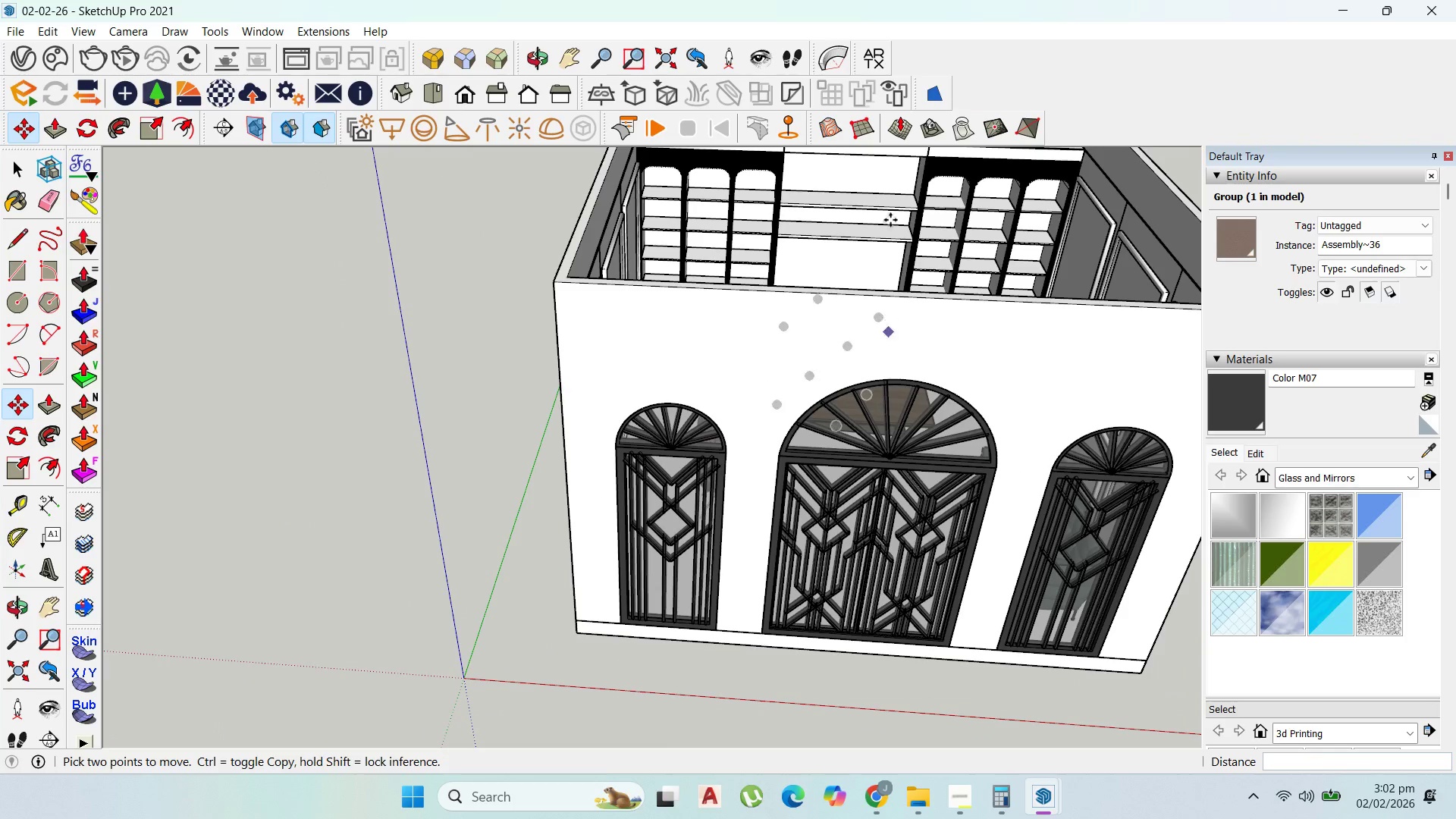 
scroll: coordinate [858, 332], scroll_direction: up, amount: 7.0
 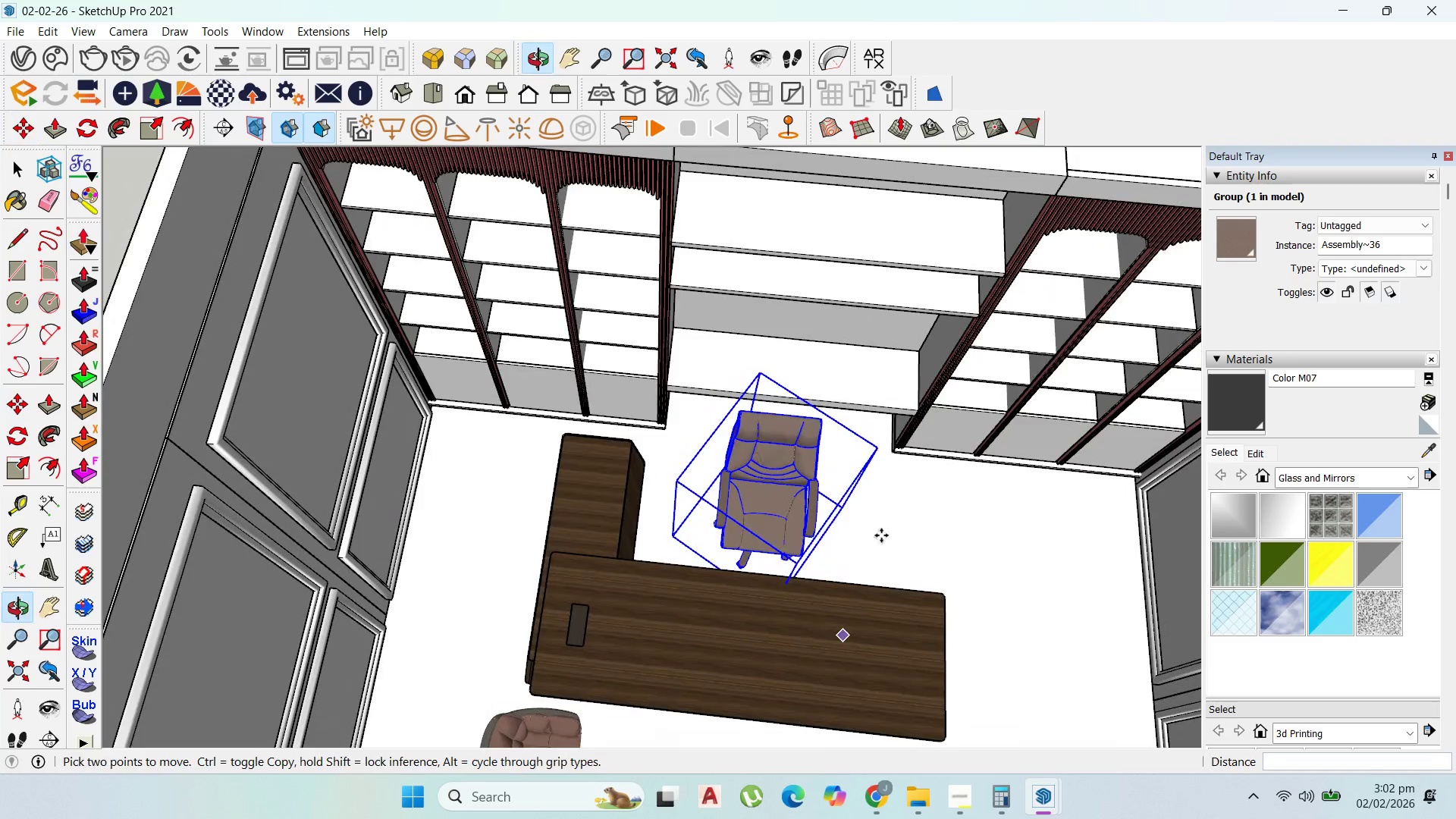 
left_click([882, 513])
 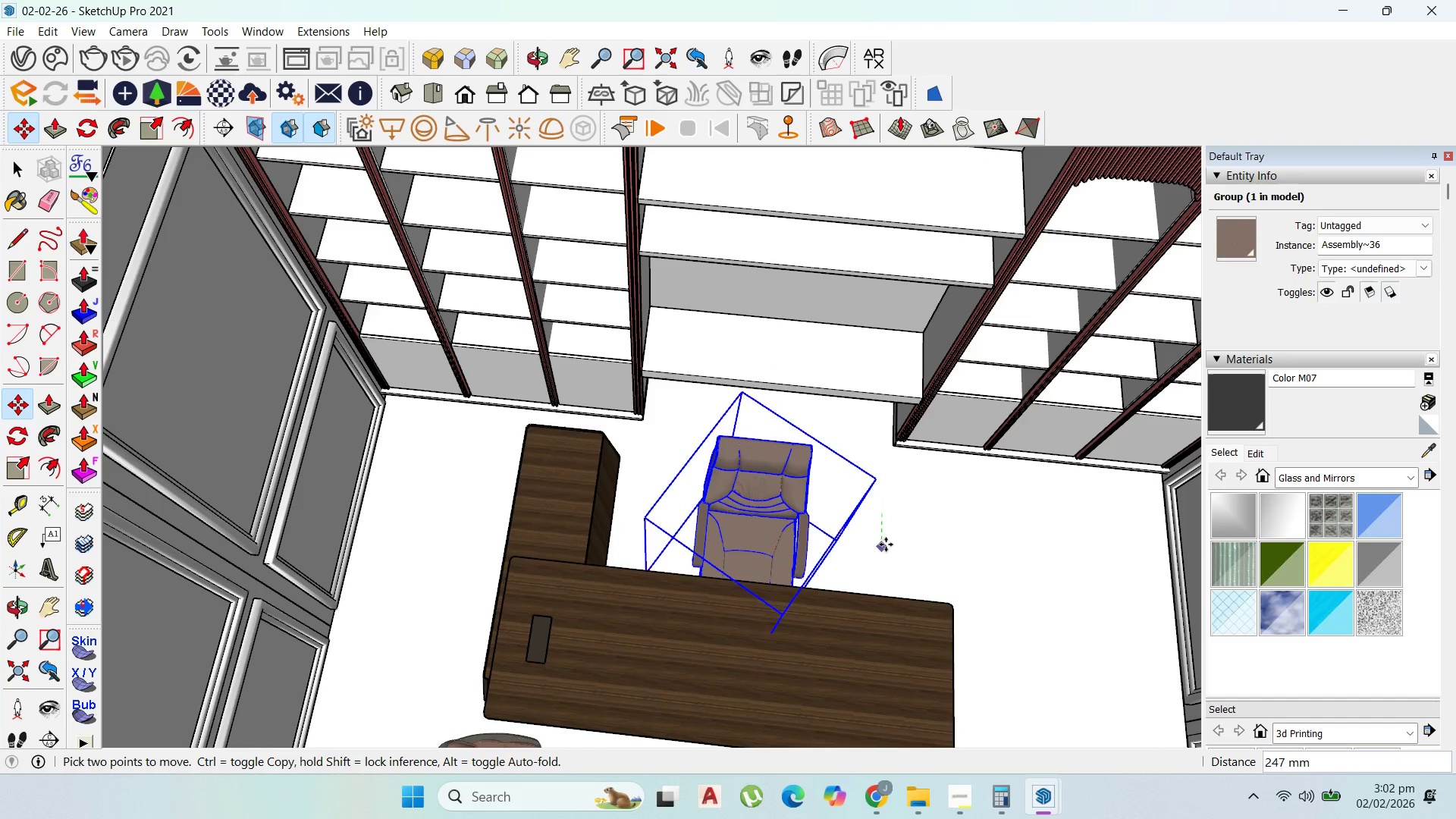 
scroll: coordinate [881, 514], scroll_direction: up, amount: 1.0
 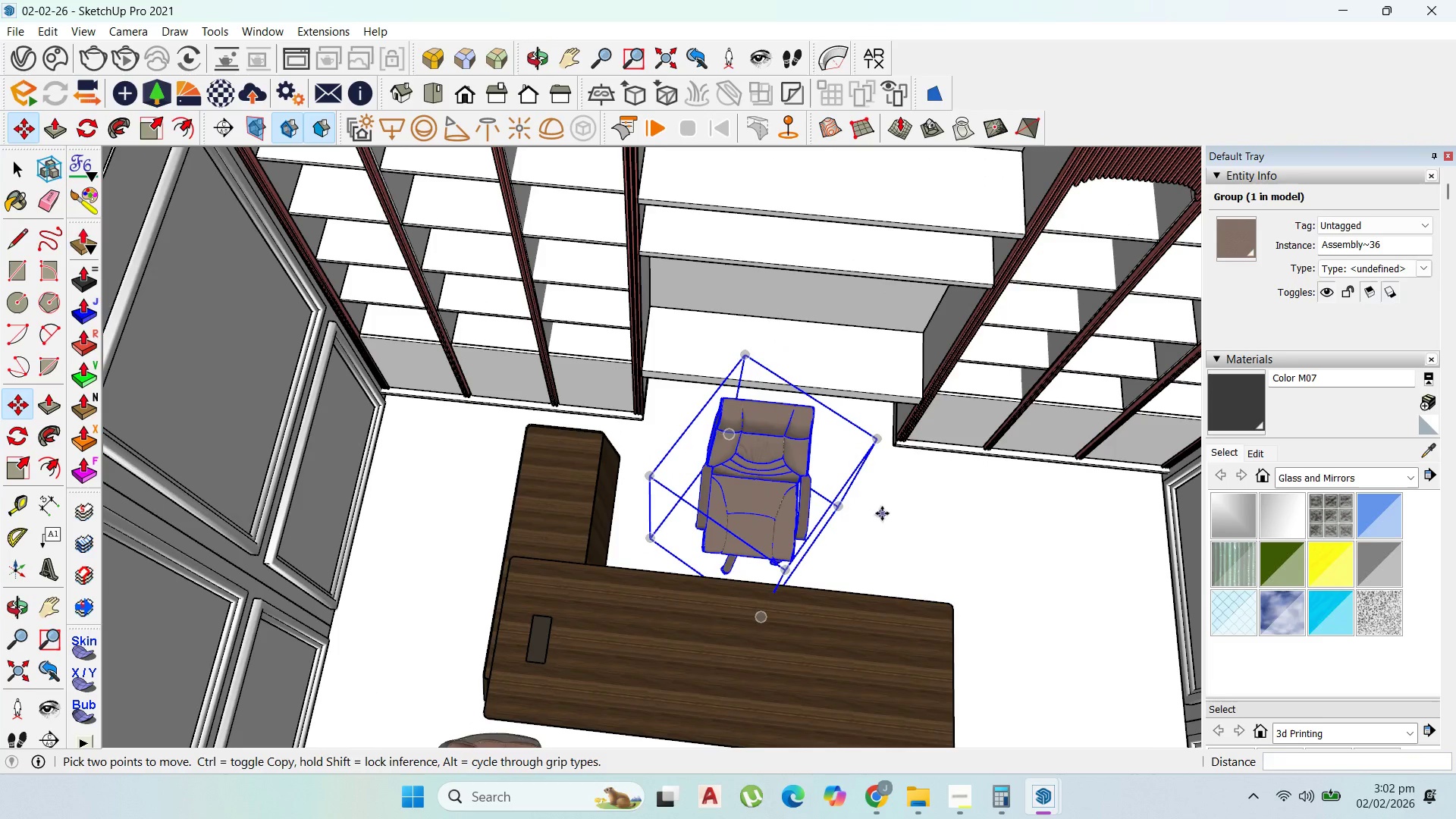 
left_click([887, 539])
 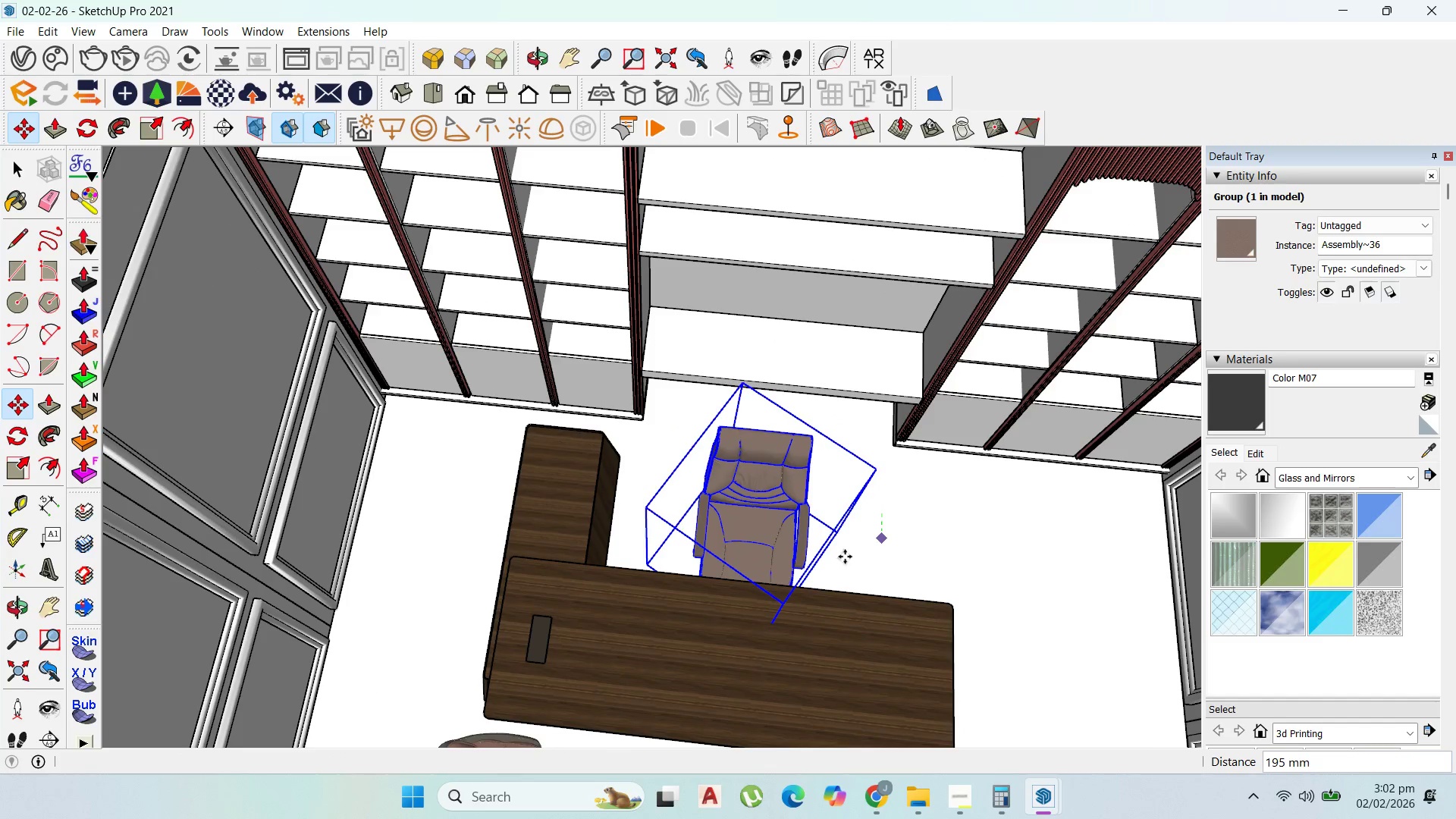 
scroll: coordinate [839, 557], scroll_direction: up, amount: 1.0
 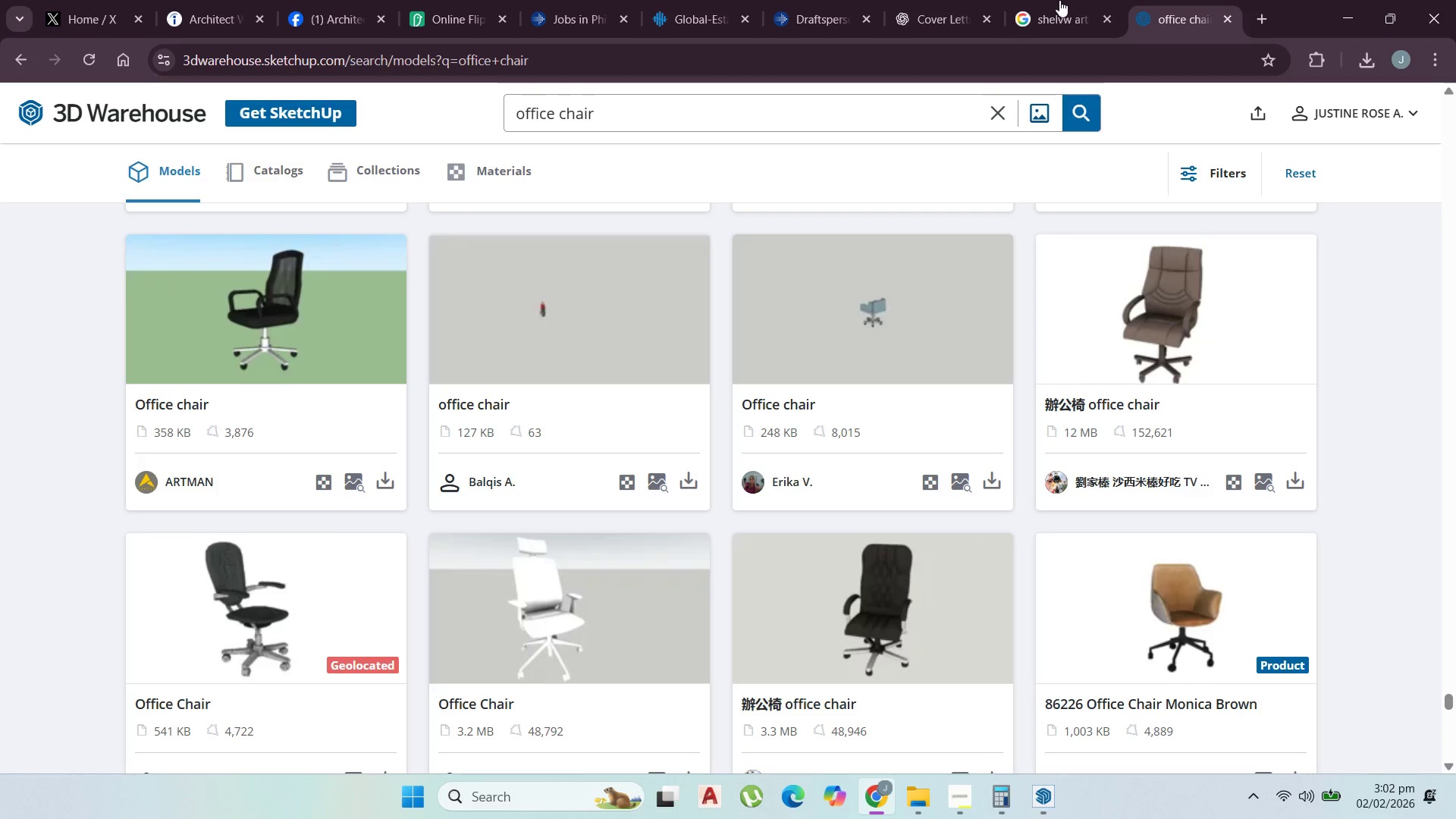 
left_click([1034, 26])
 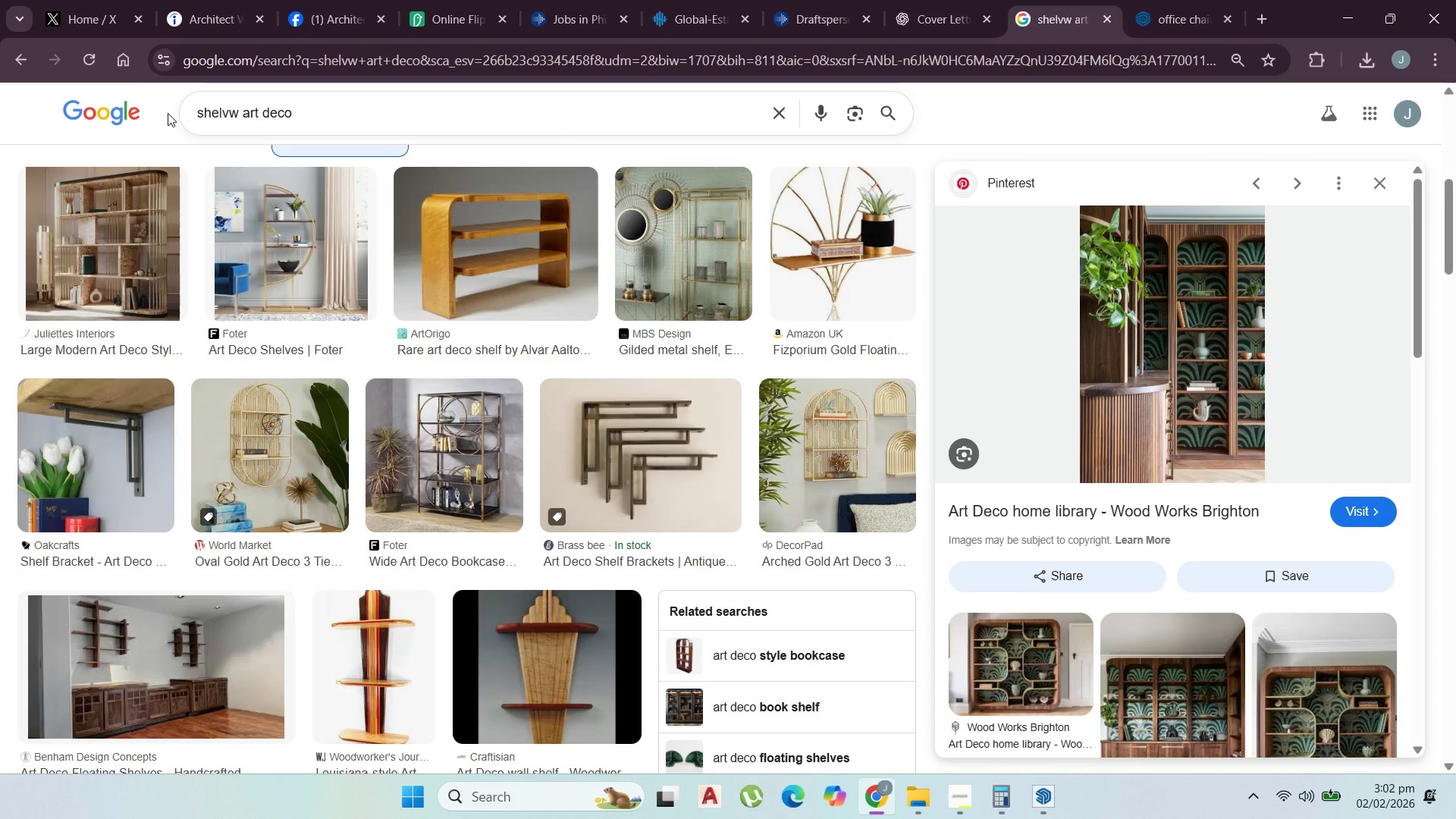 
wait(5.44)
 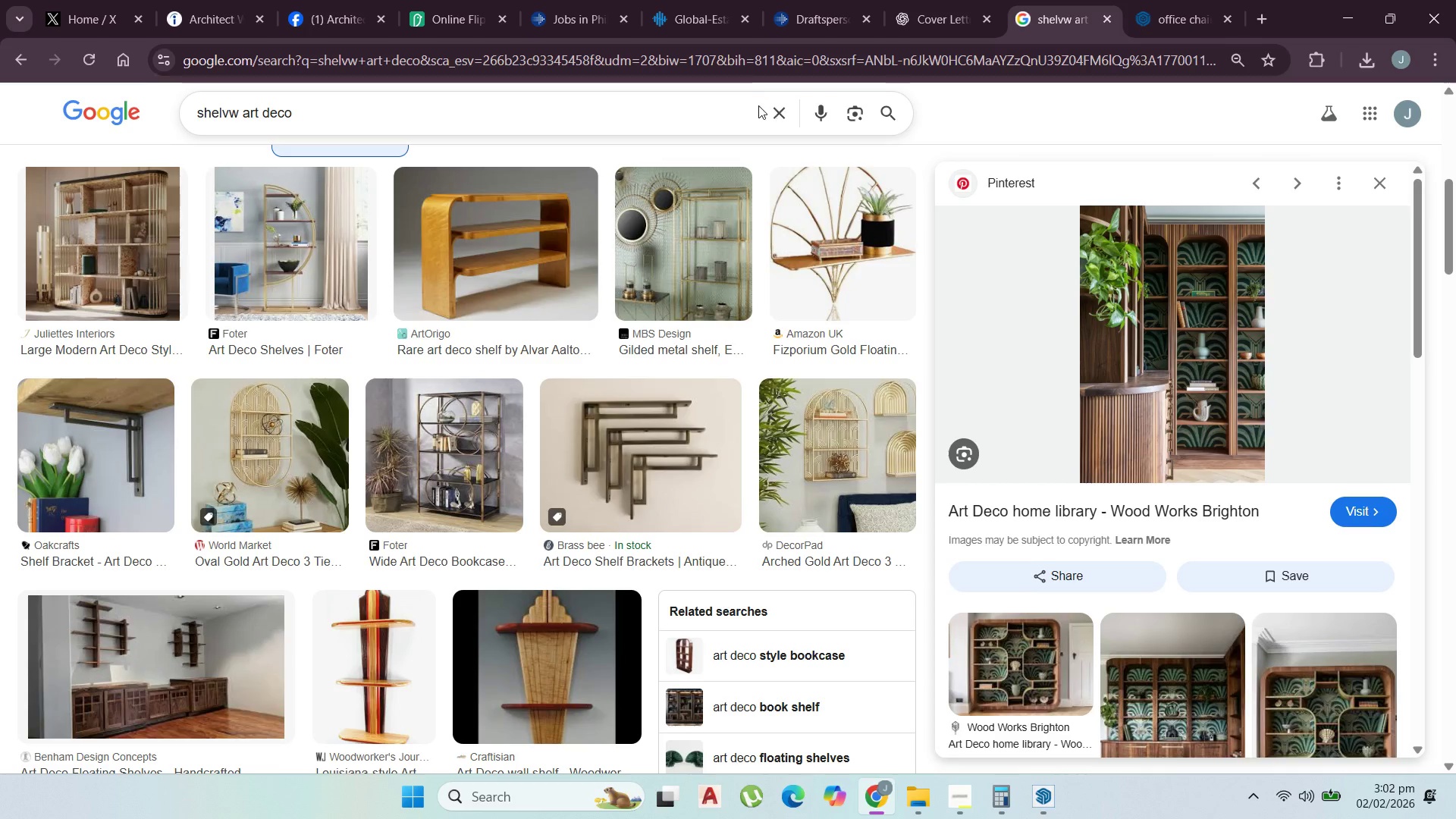 
double_click([224, 113])
 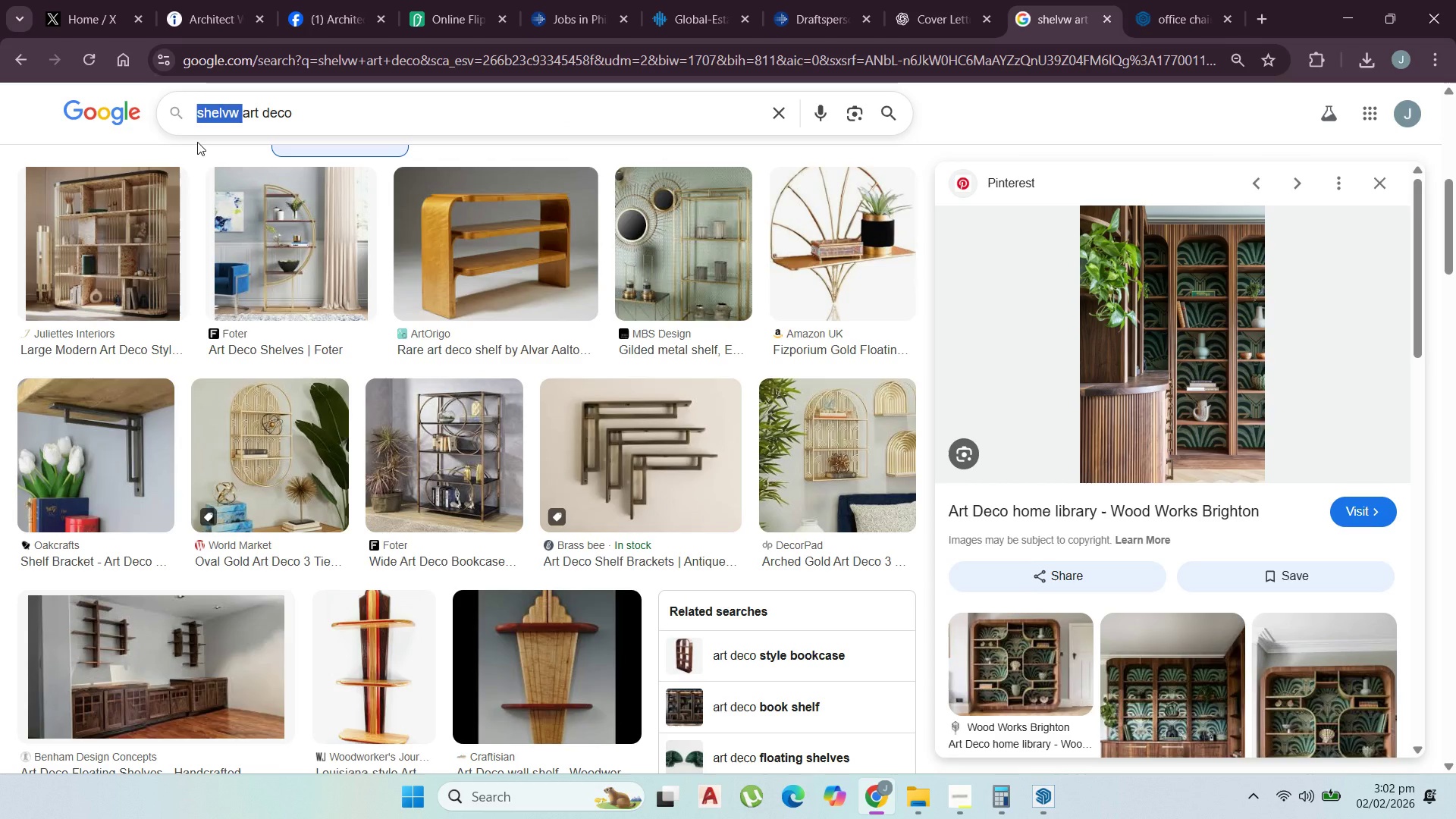 
type(office )
 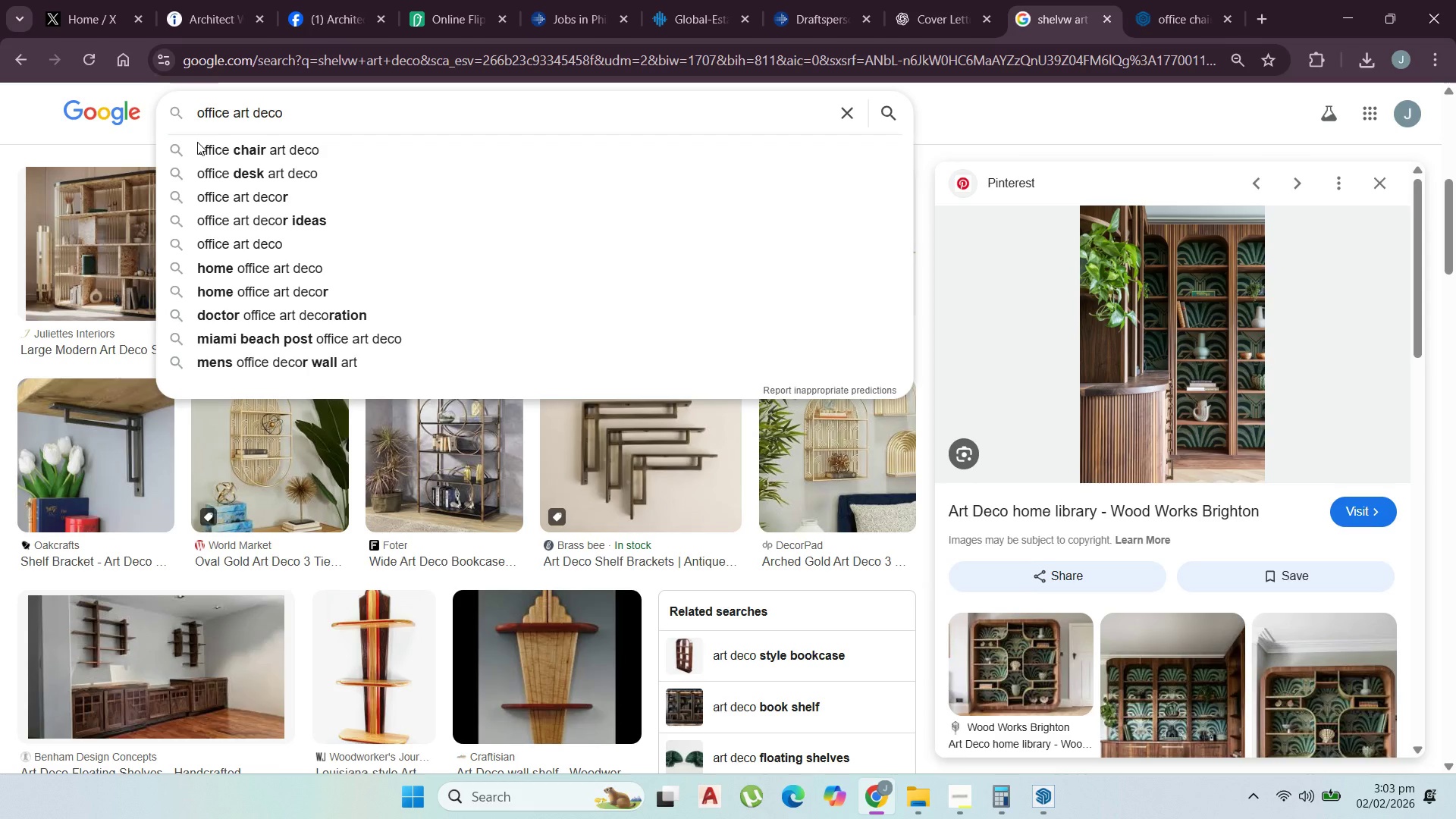 
key(Enter)
 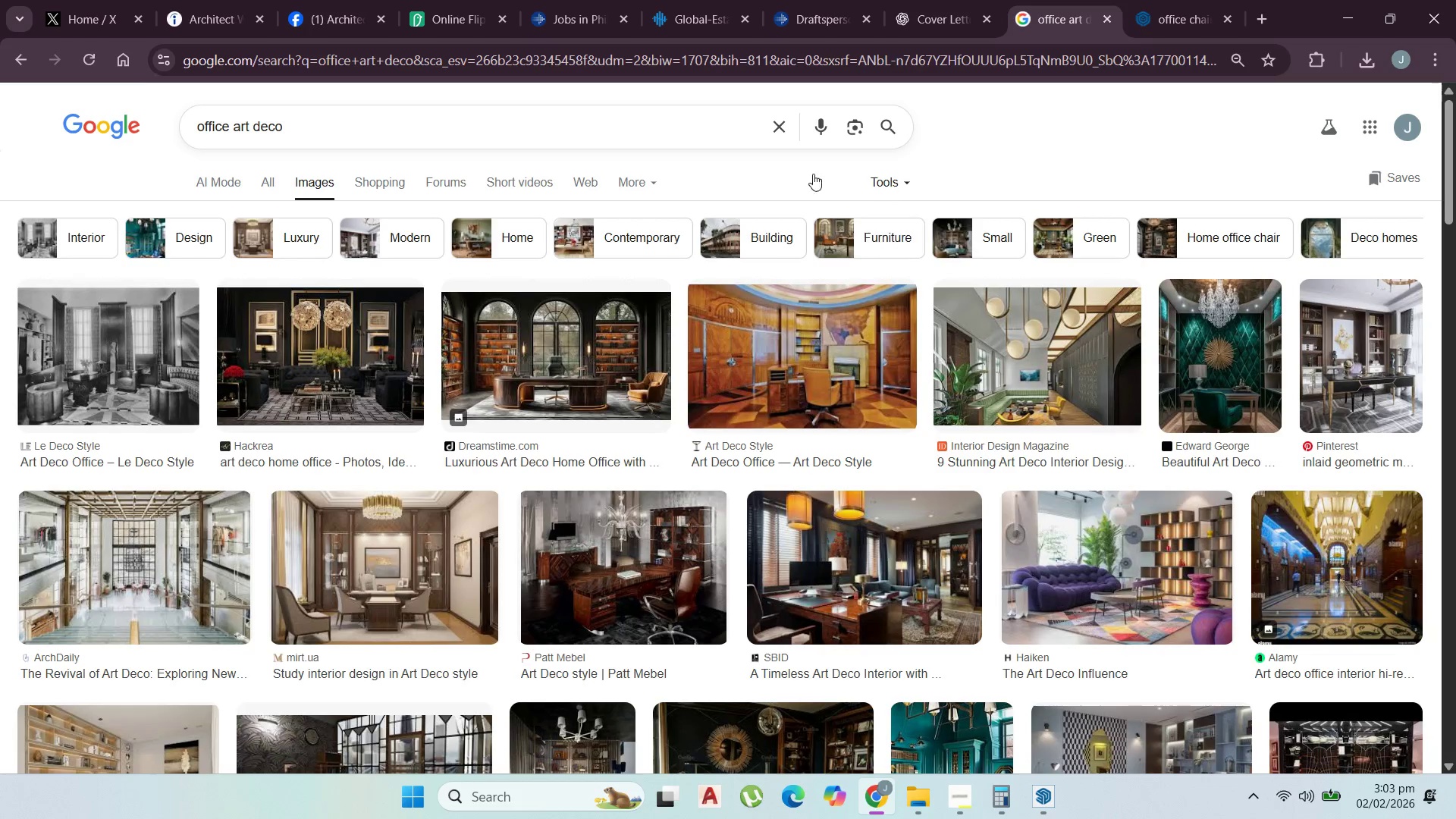 
wait(8.42)
 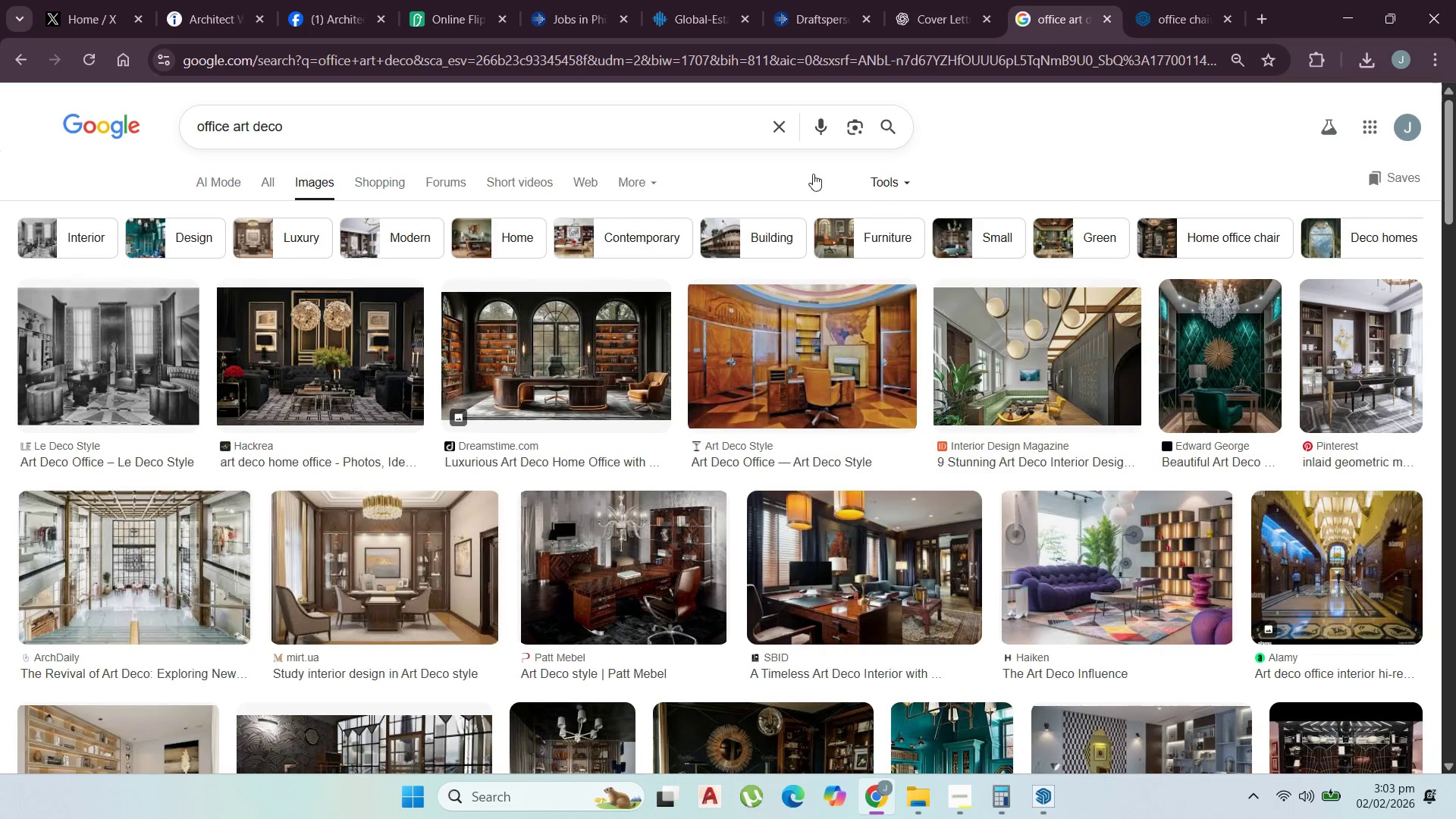 
left_click([639, 397])
 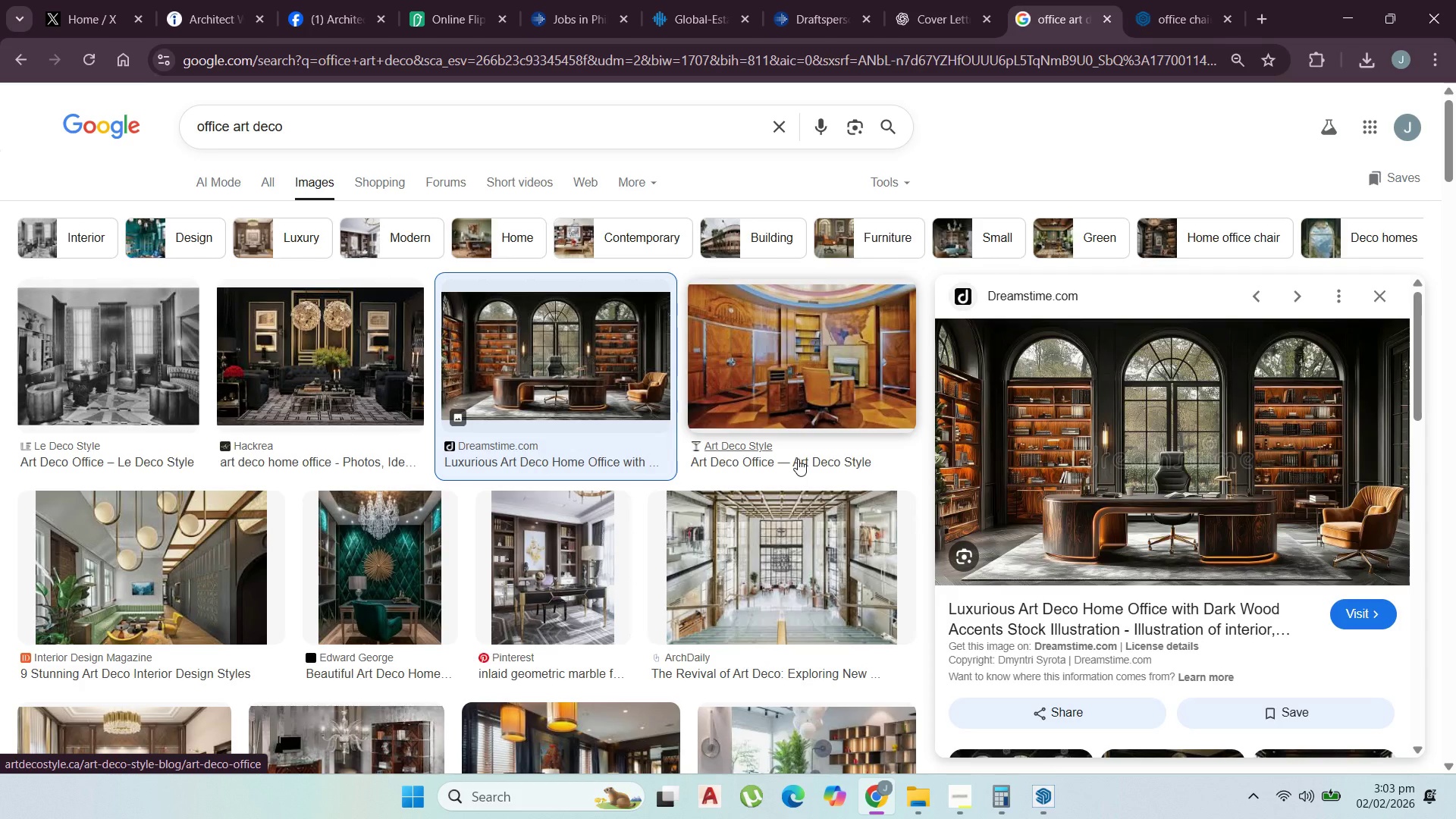 
wait(25.03)
 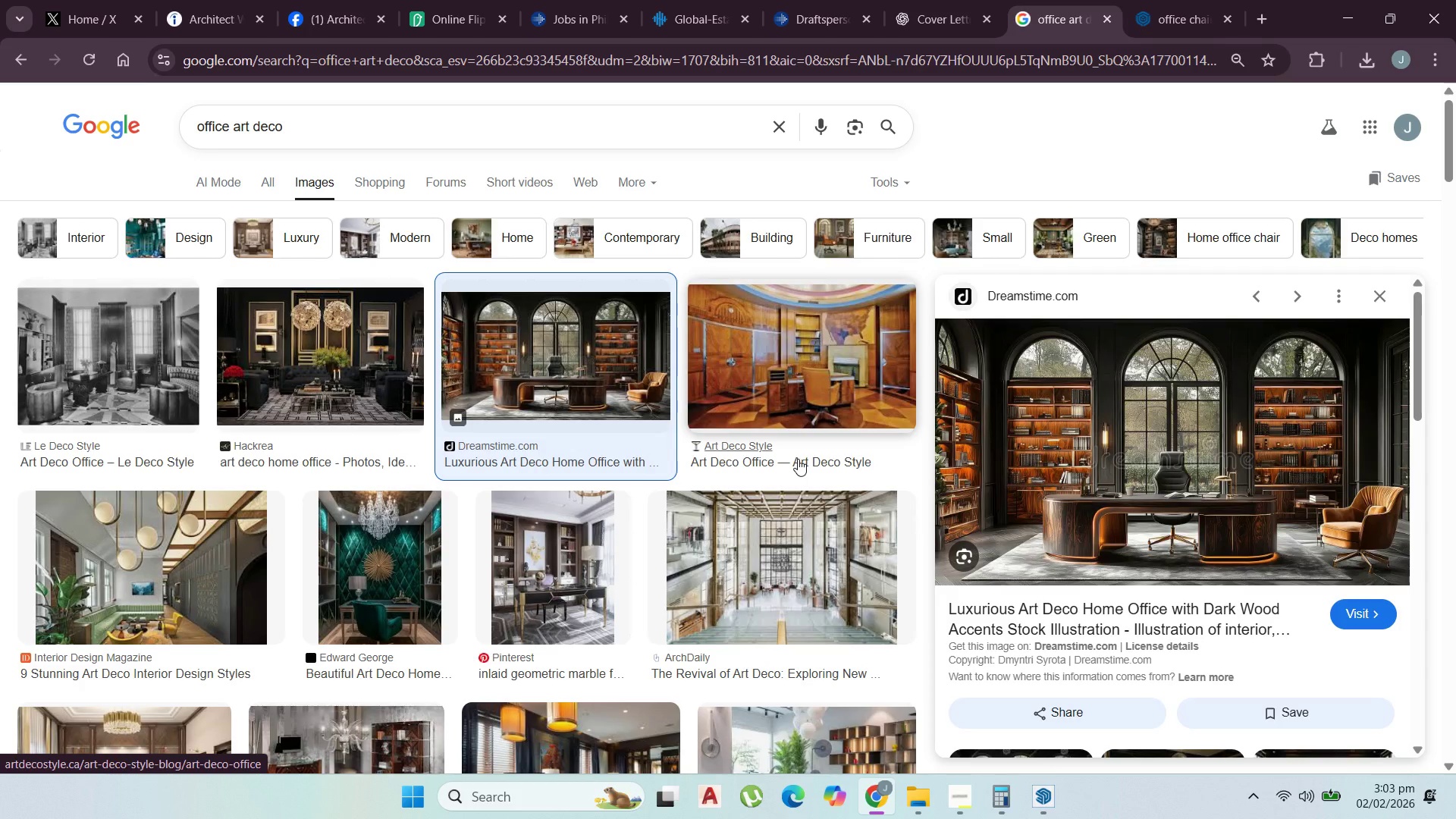 
scroll: coordinate [287, 544], scroll_direction: down, amount: 7.0
 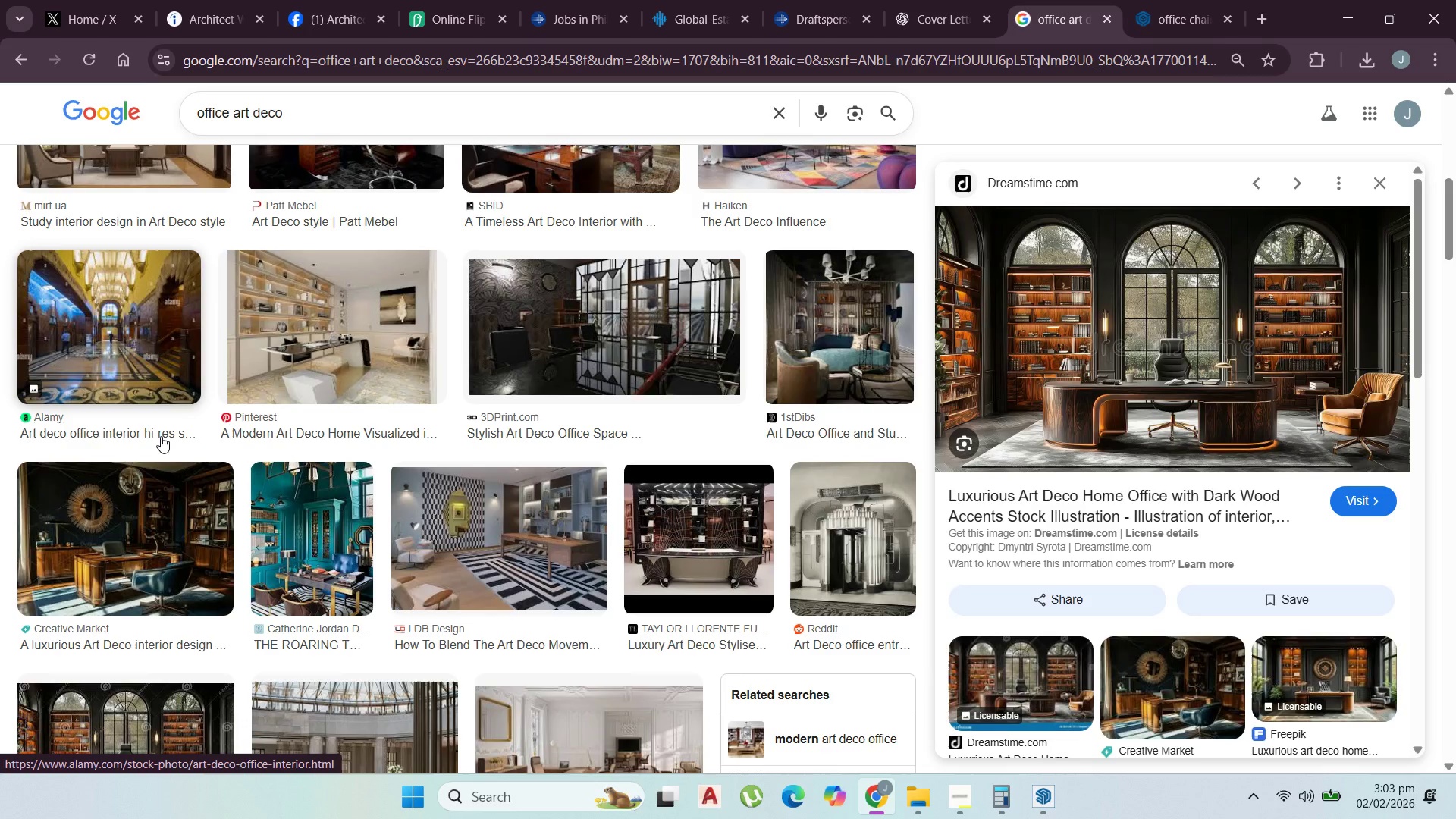 
wait(5.8)
 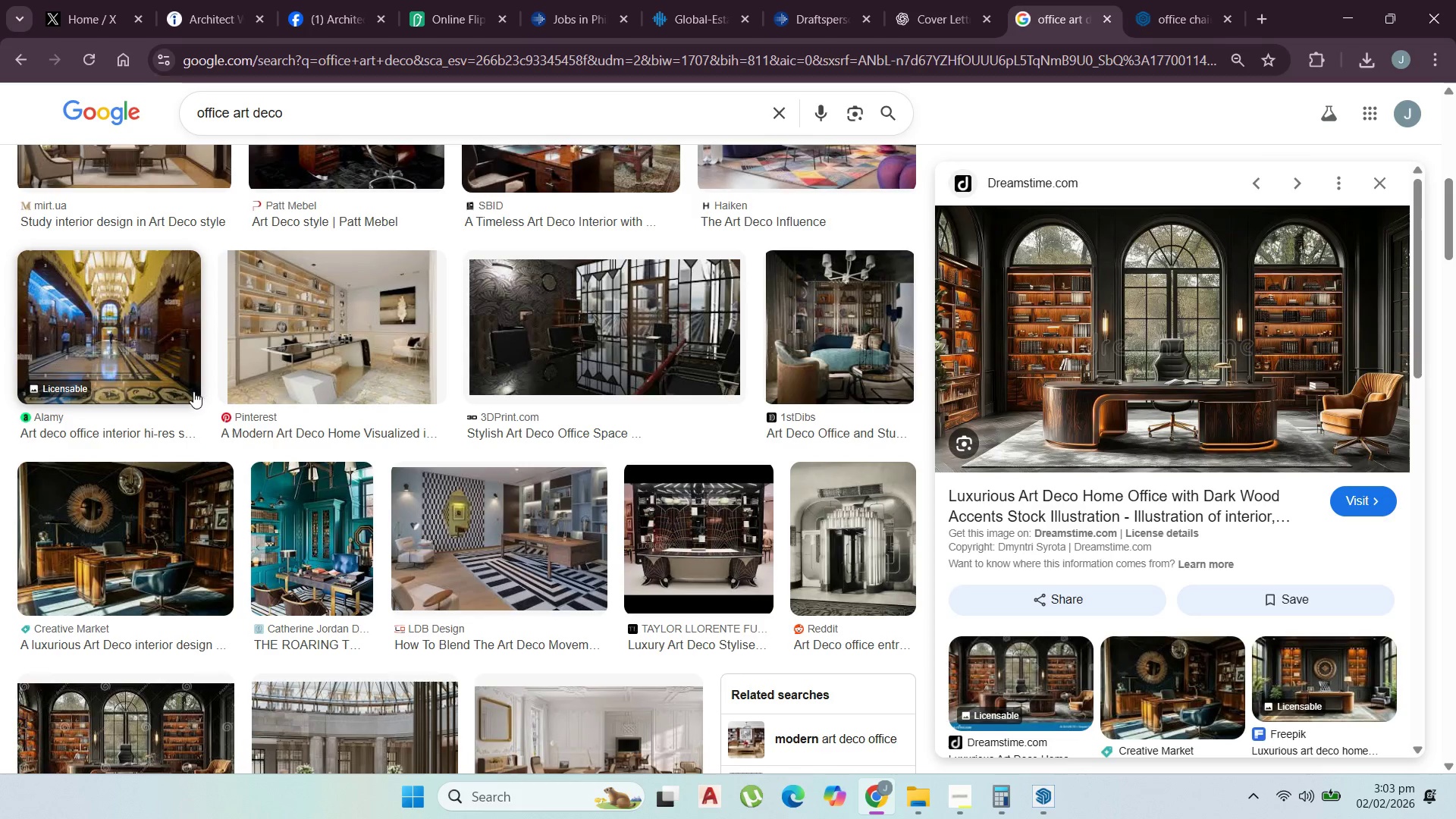 
scroll: coordinate [161, 436], scroll_direction: down, amount: 1.0
 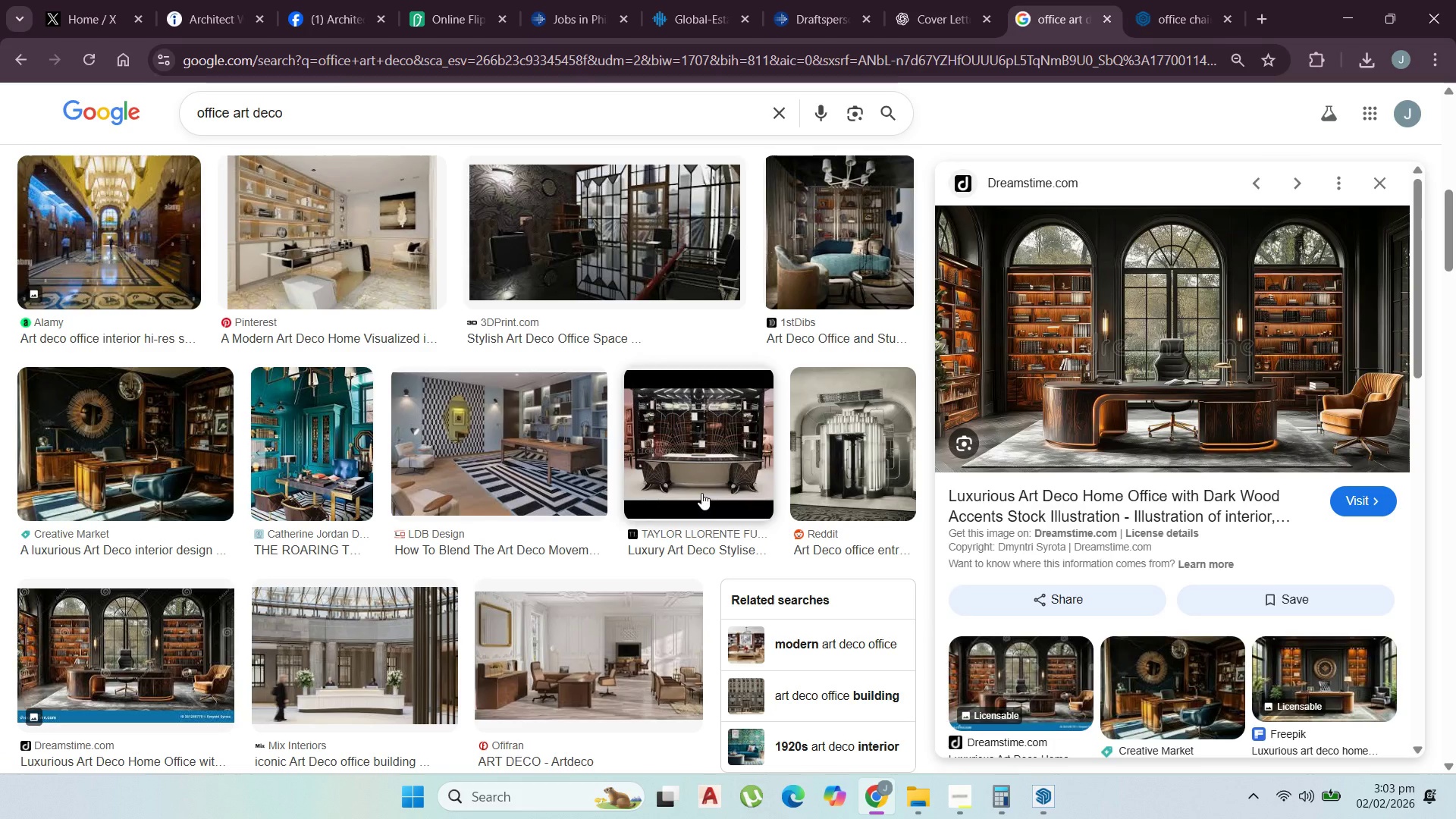 
wait(6.55)
 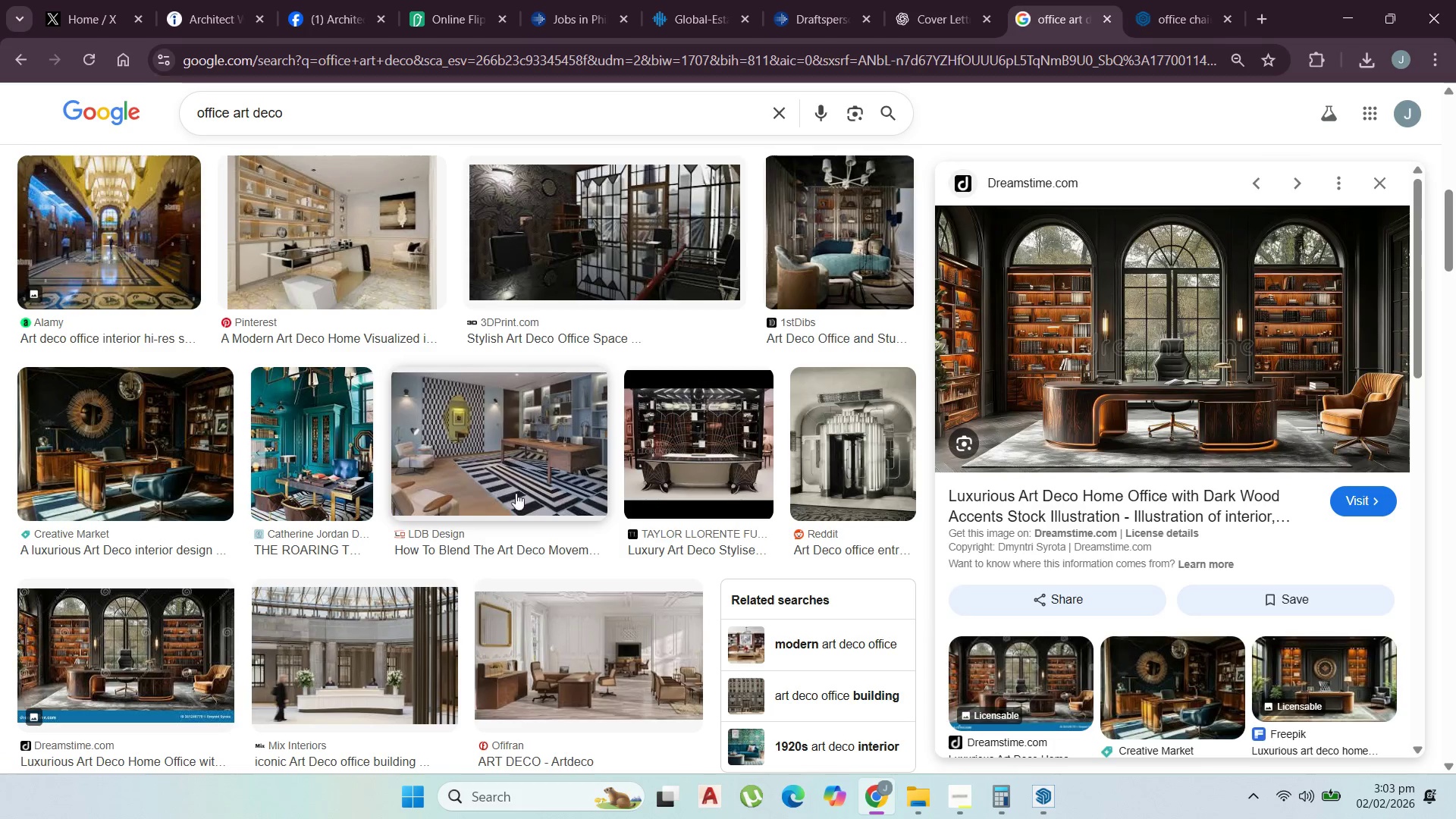 
scroll: coordinate [637, 584], scroll_direction: down, amount: 11.0
 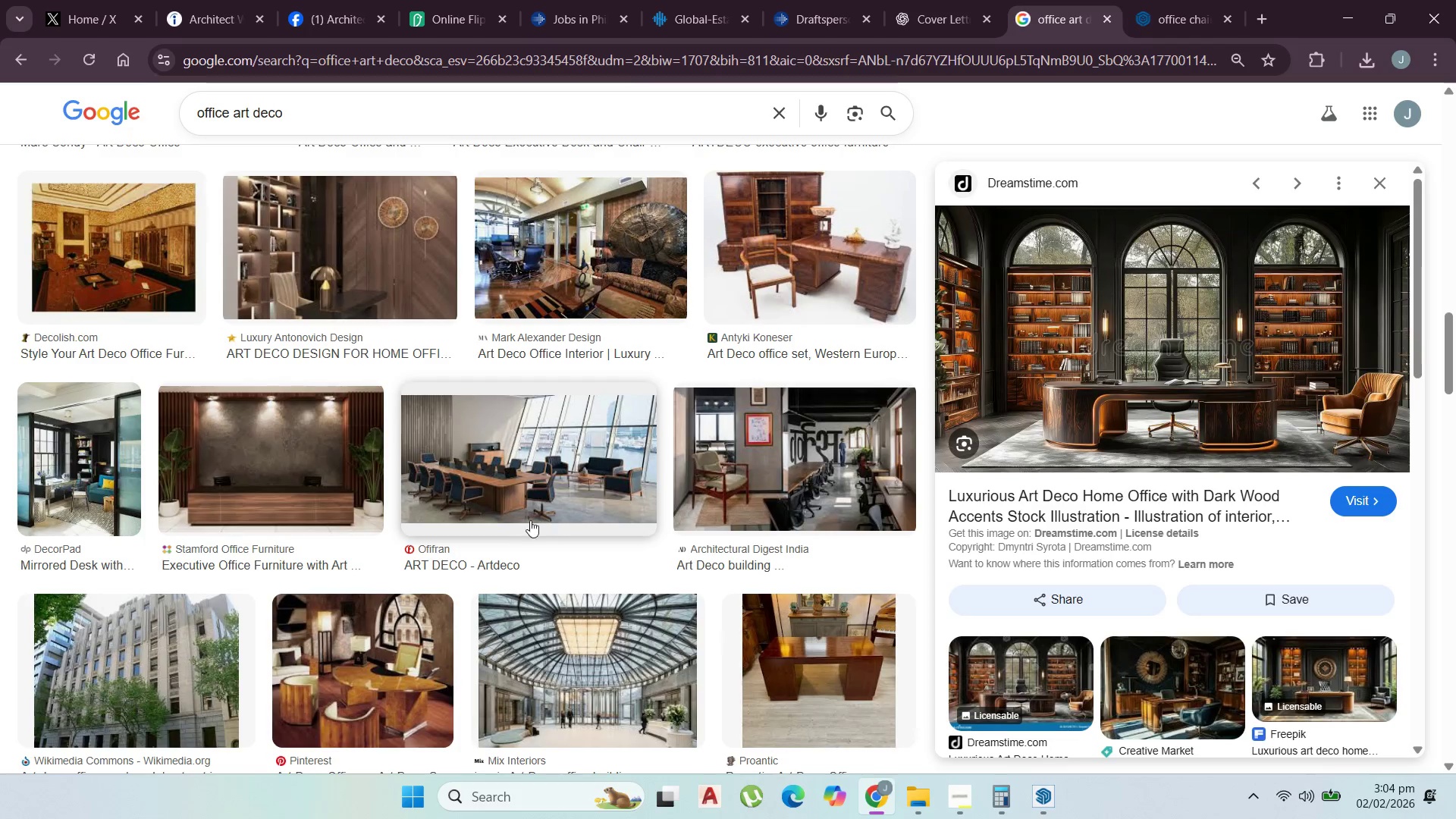 
scroll: coordinate [755, 394], scroll_direction: down, amount: 6.0
 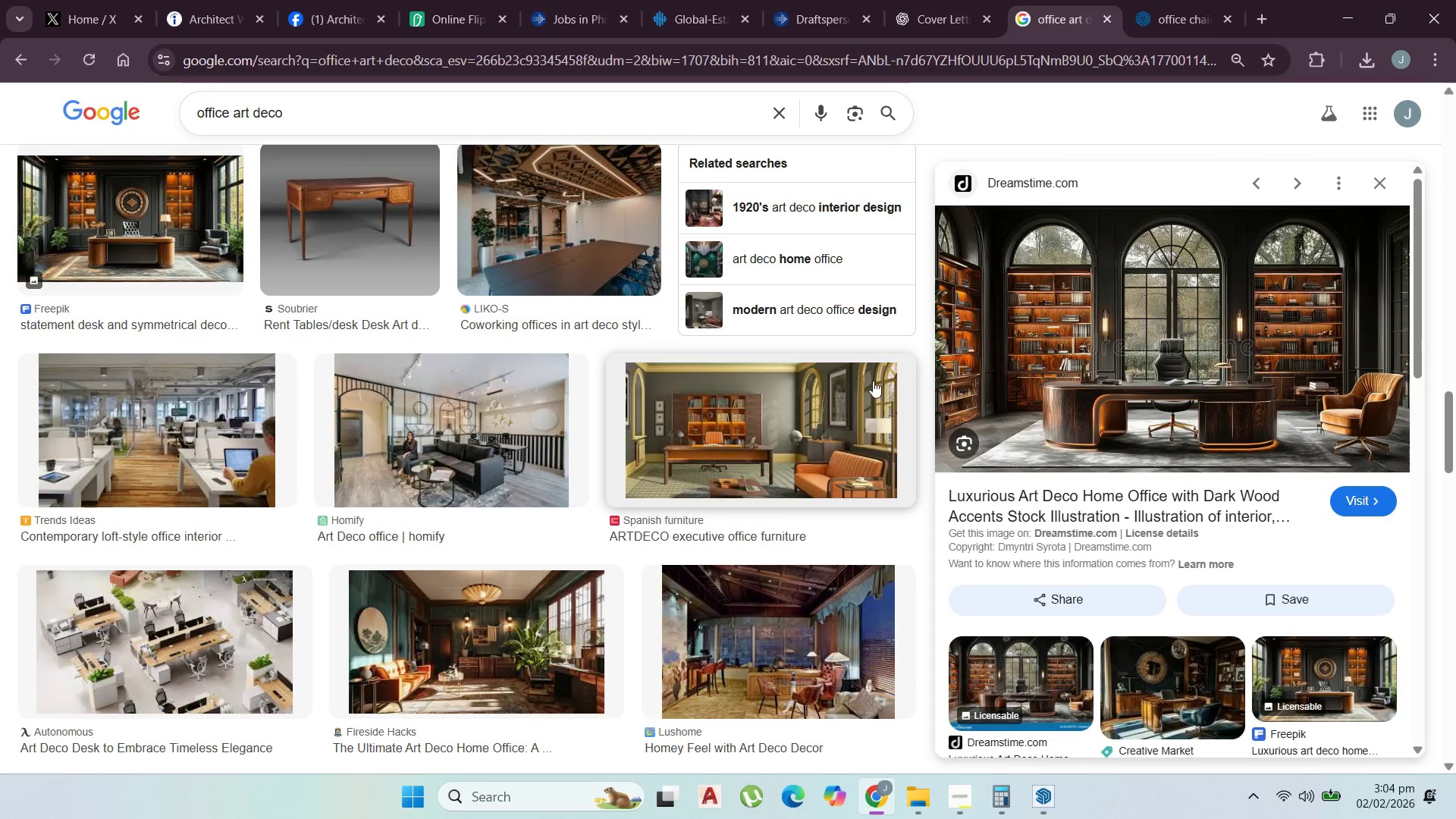 
wait(9.75)
 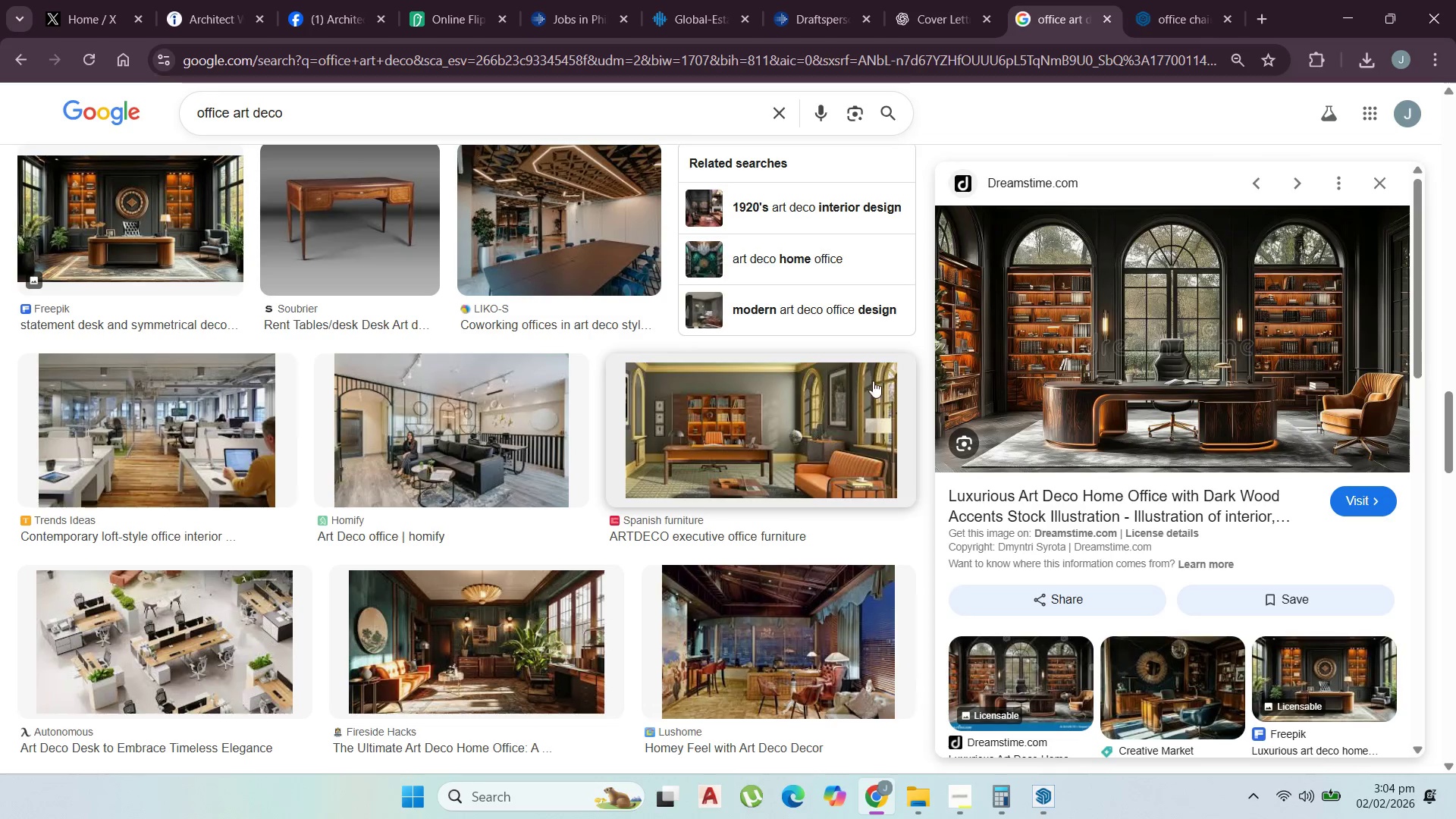 
left_click([1167, 9])
 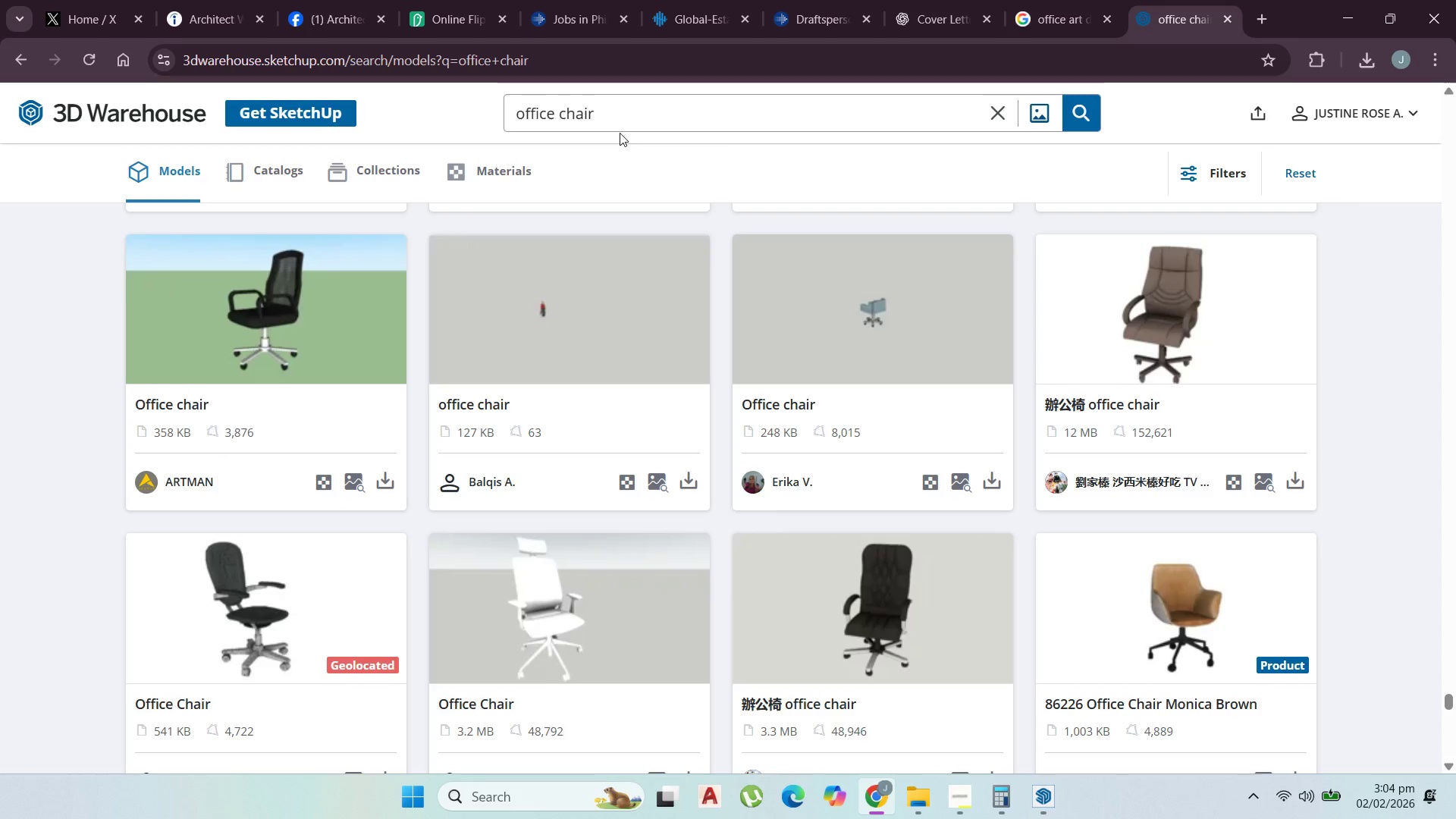 
left_click_drag(start_coordinate=[625, 122], to_coordinate=[151, 109])
 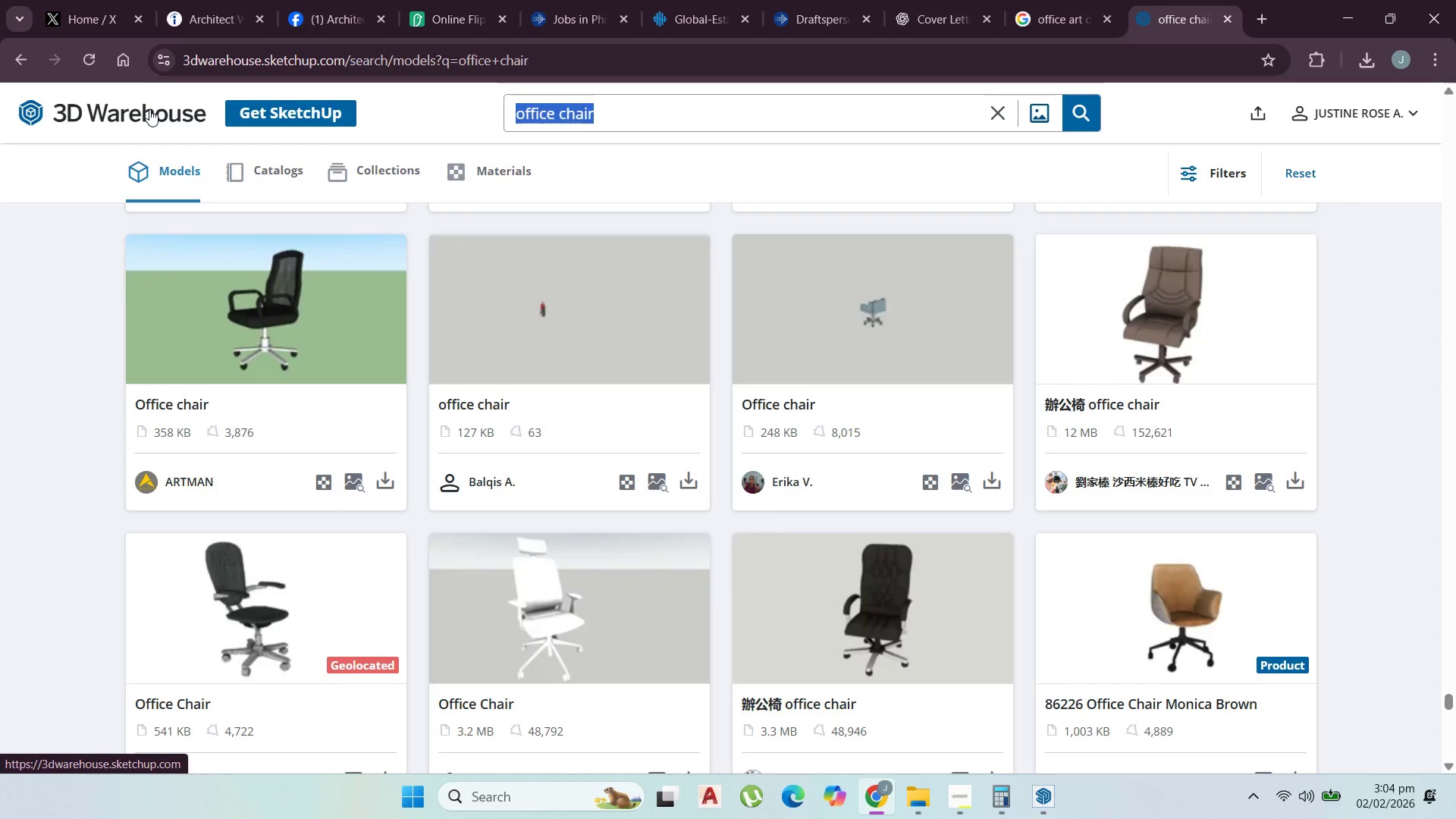 
type(executive tab;e)
key(Backspace)
key(Backspace)
type(le)
 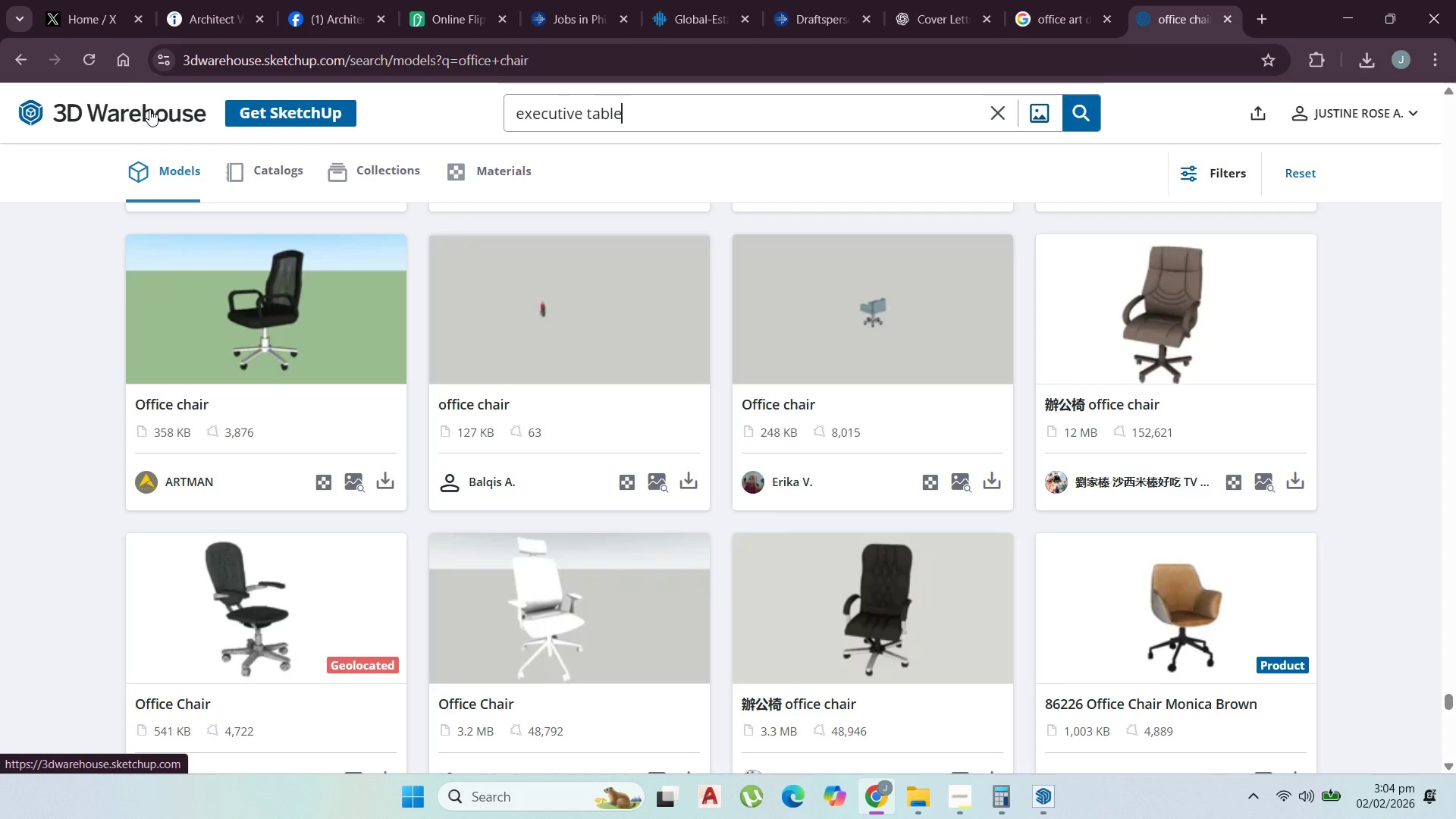 
key(Enter)
 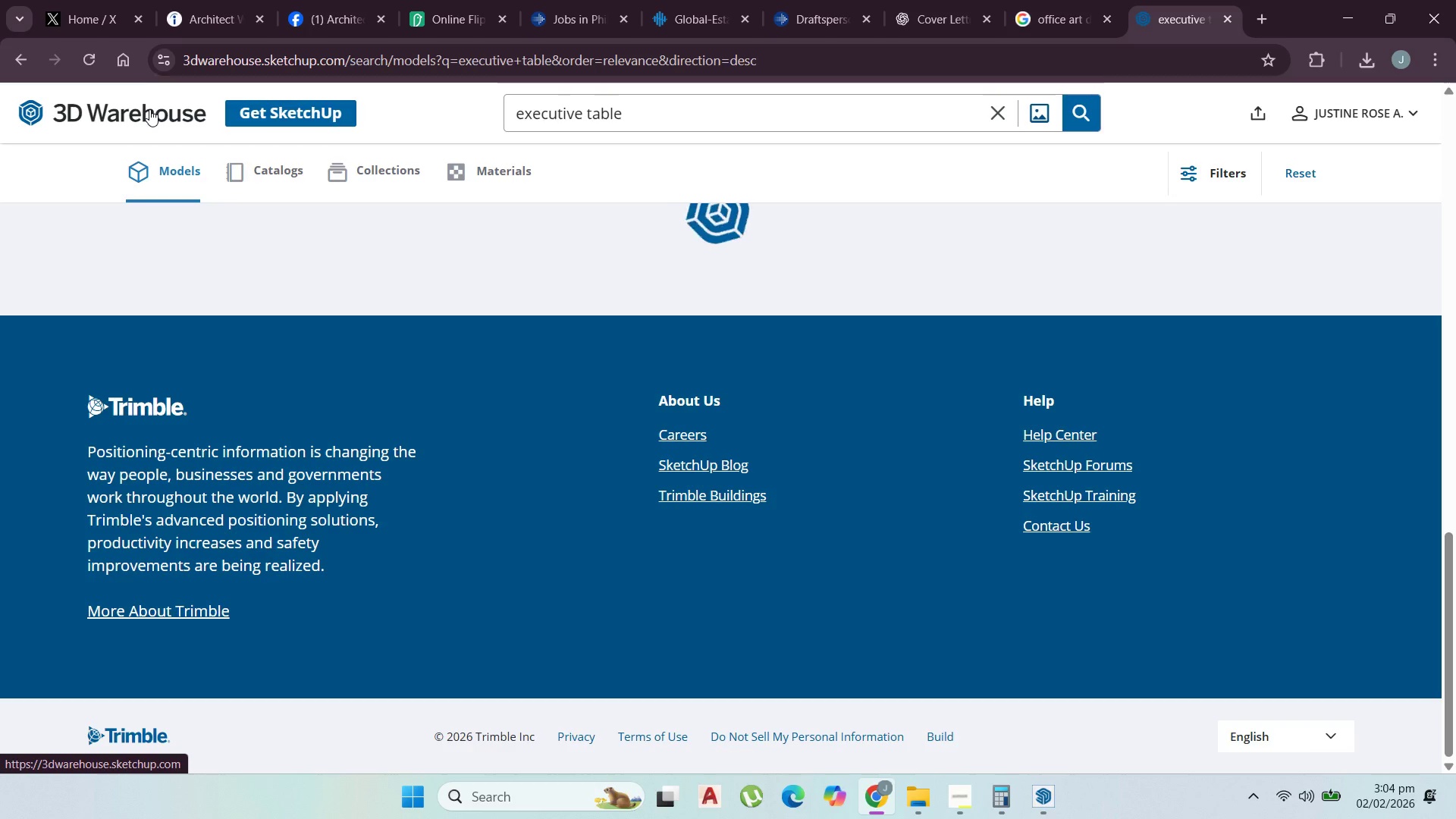 
scroll: coordinate [313, 423], scroll_direction: up, amount: 63.0
 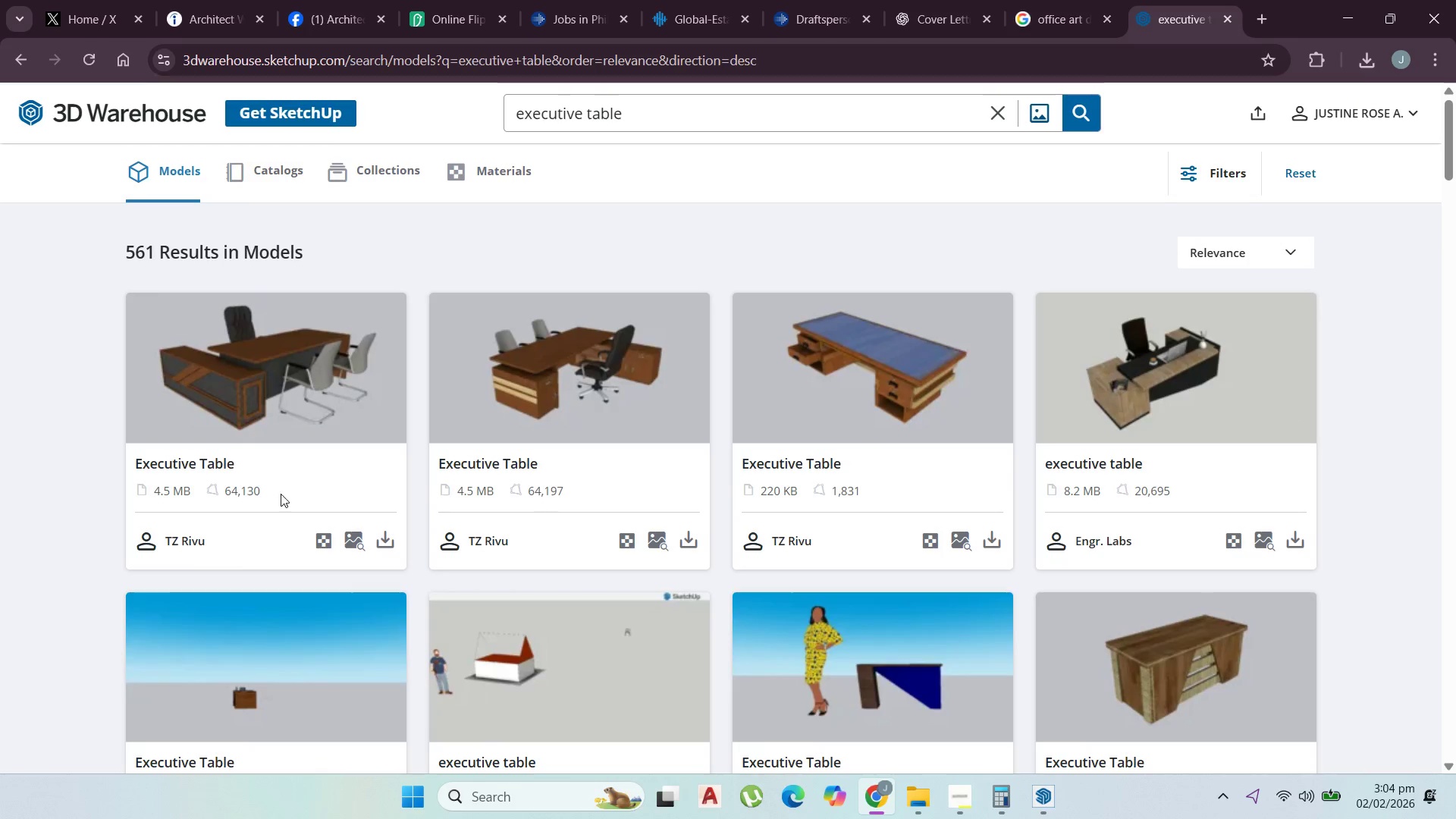 
scroll: coordinate [566, 523], scroll_direction: down, amount: 1.0
 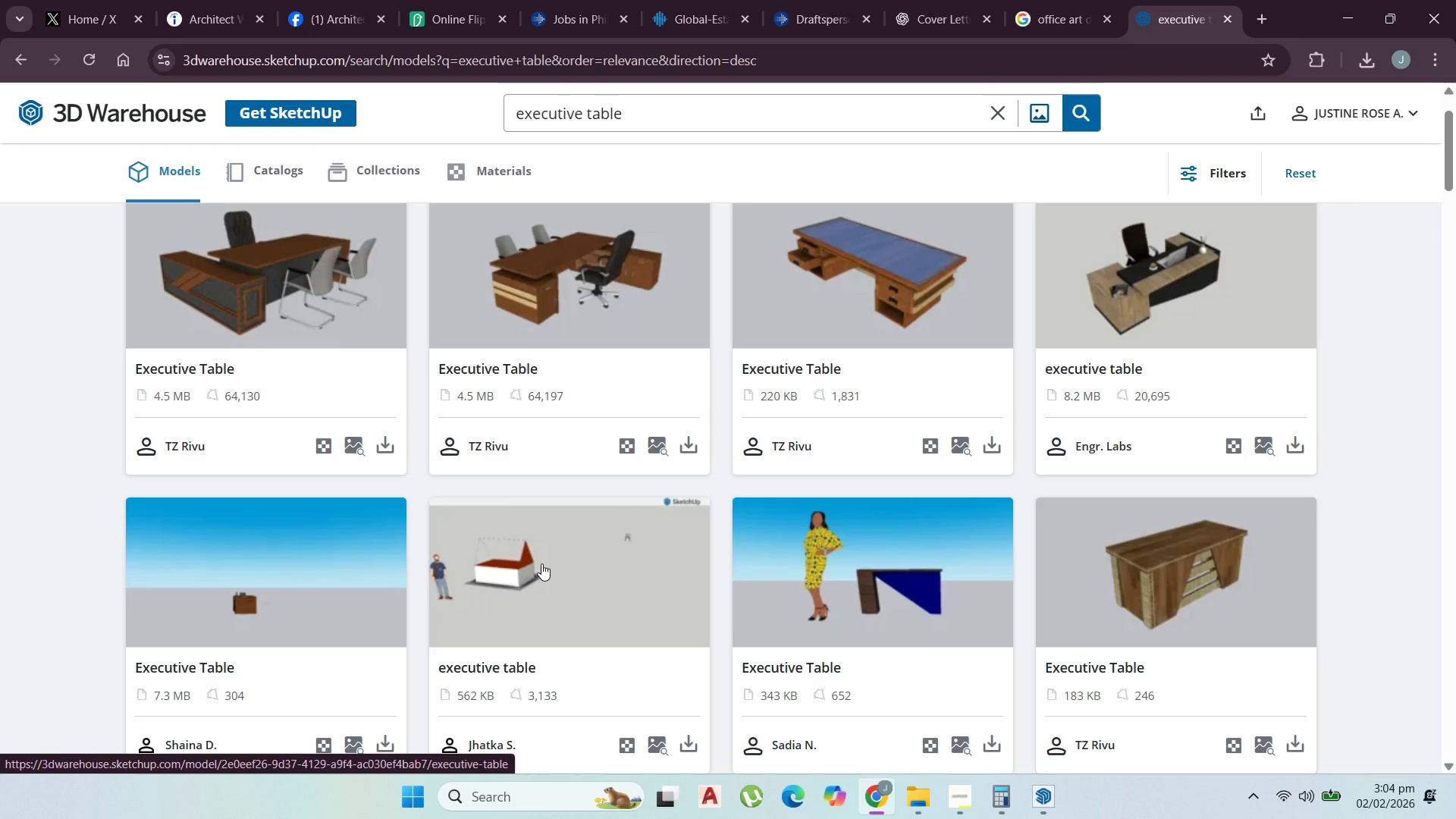 
wait(7.12)
 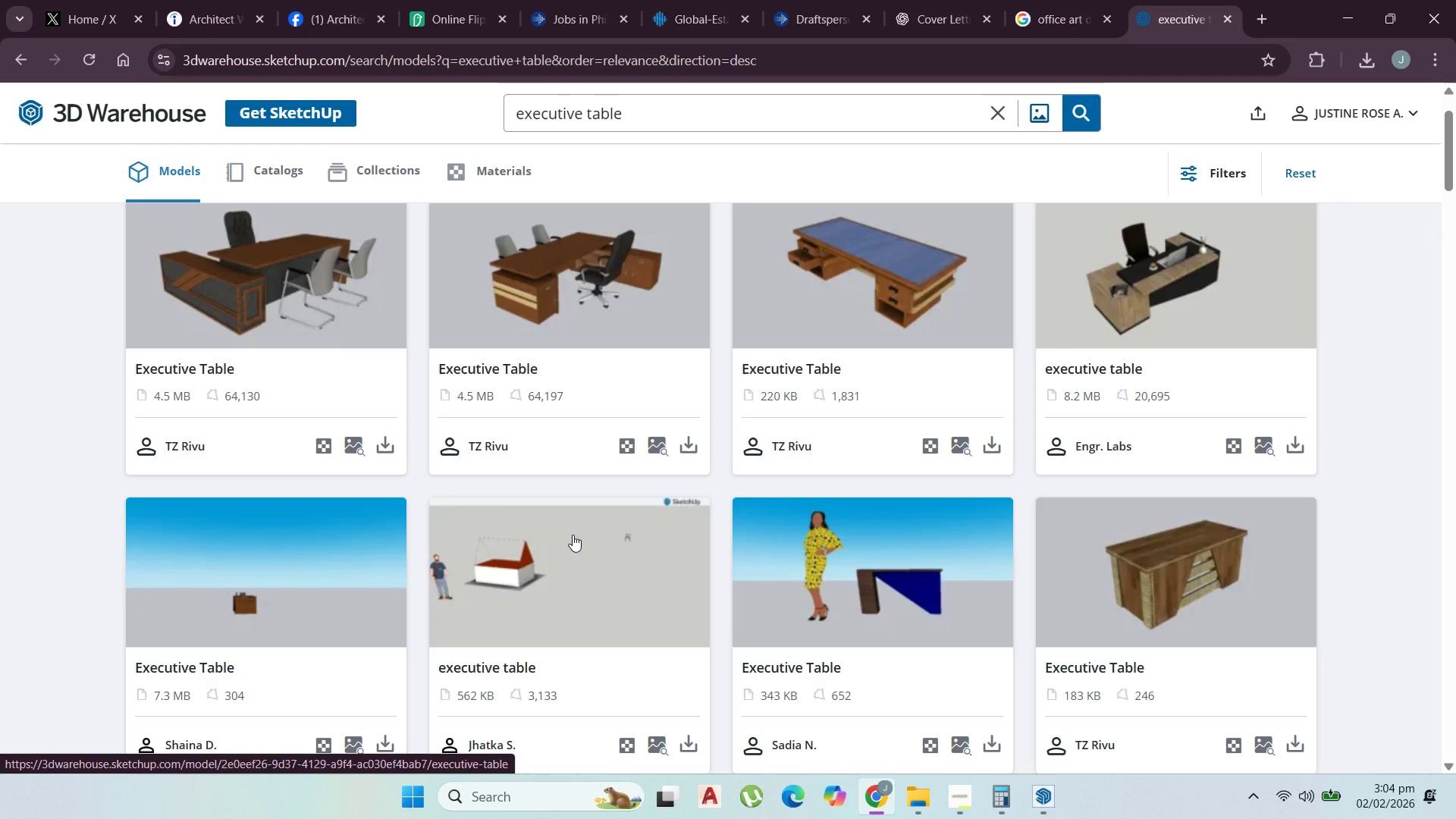 
scroll: coordinate [576, 608], scroll_direction: down, amount: 17.0
 